 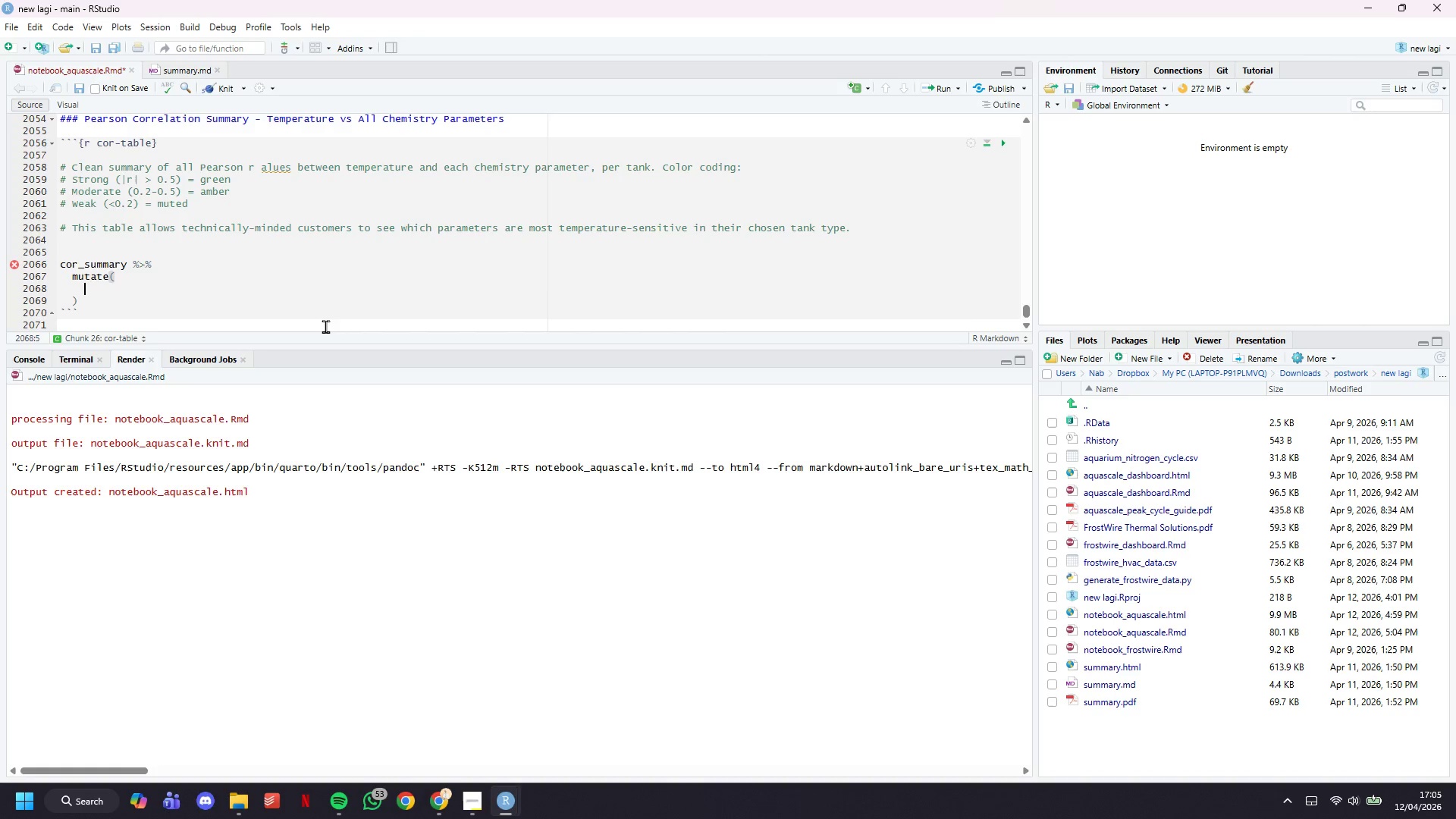 
key(Enter)
 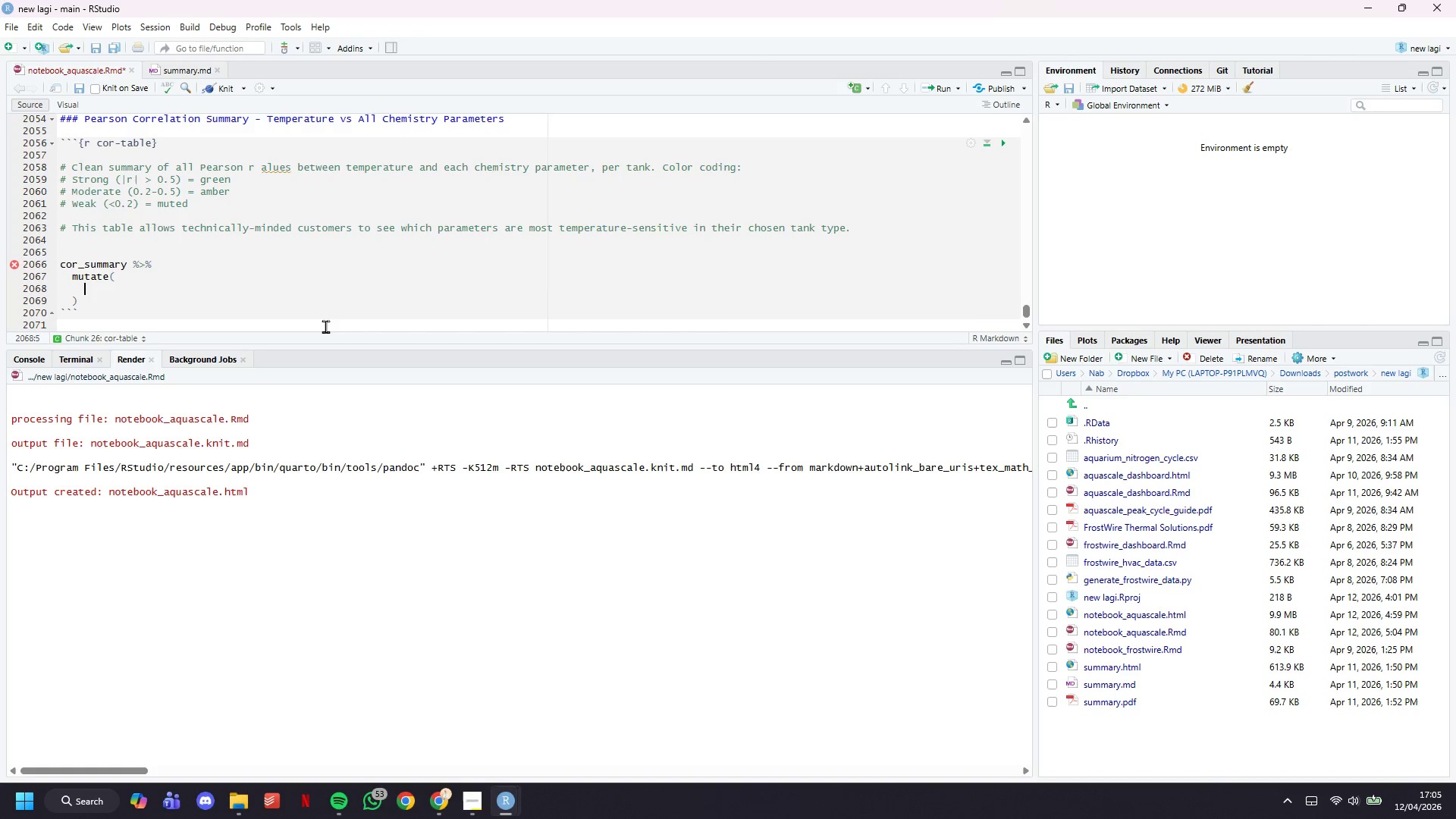 
type(Tank = as,)
key(Backspace)
type(.character)
 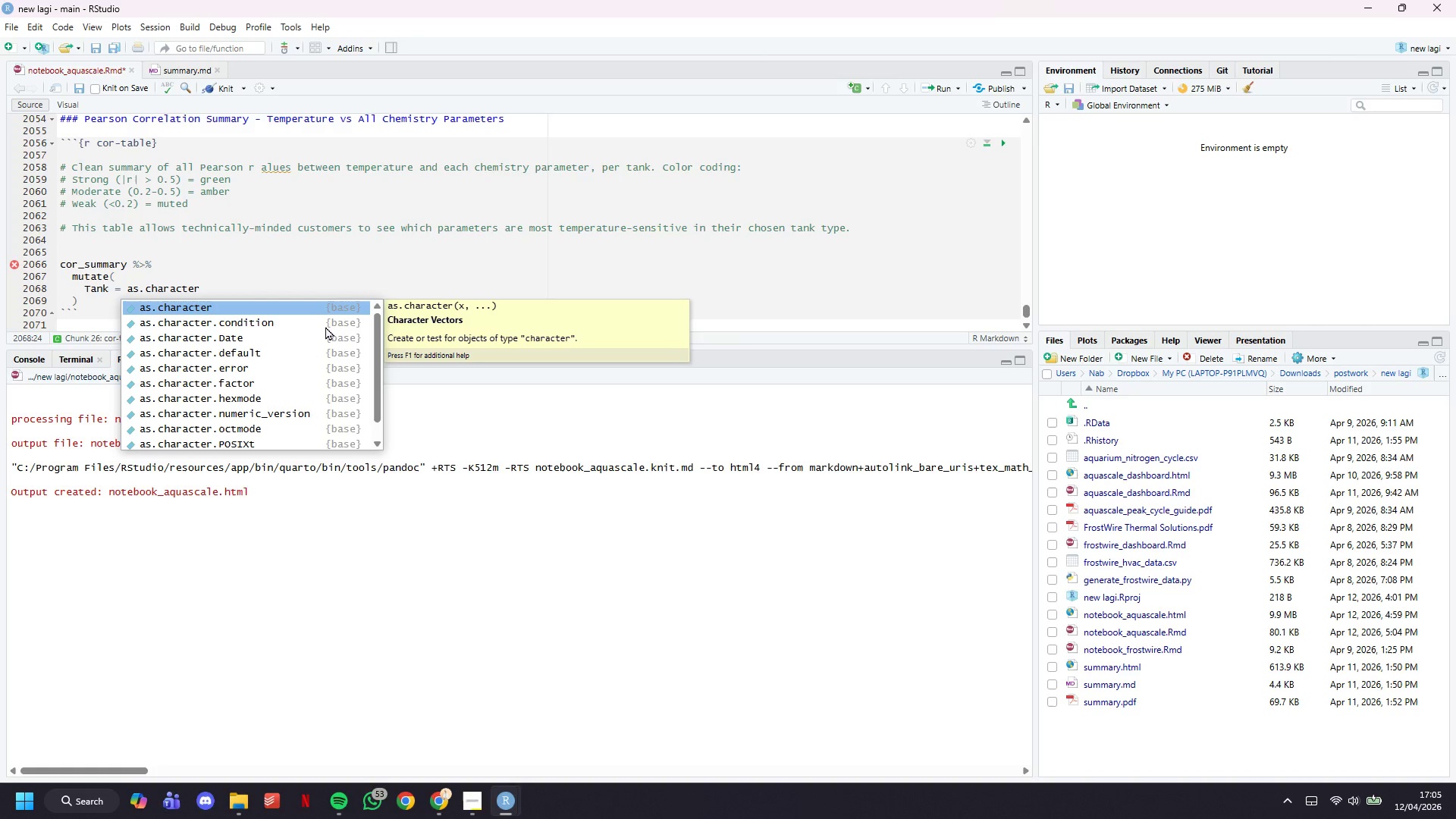 
wait(6.08)
 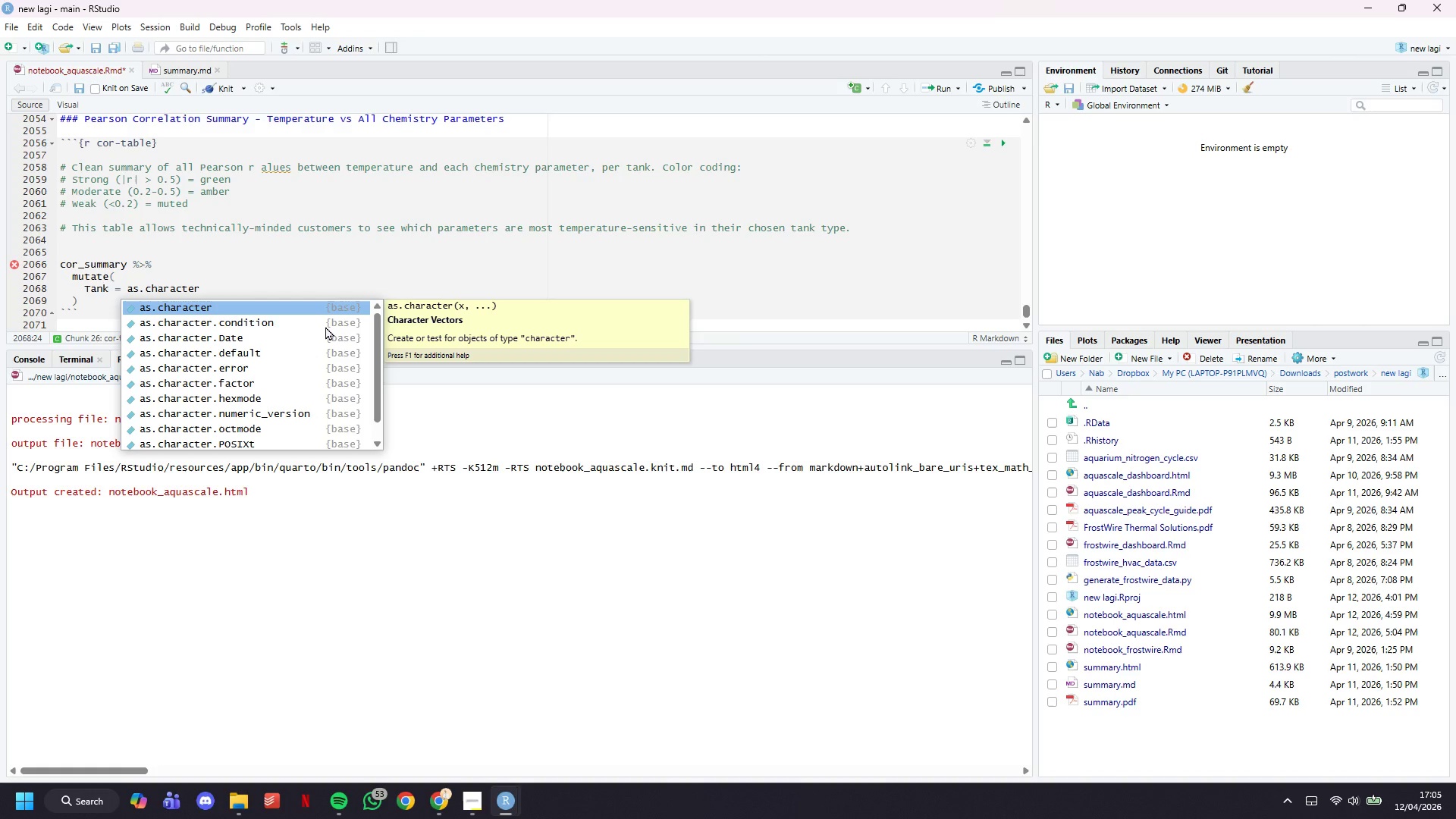 
right_click([325, 326])
 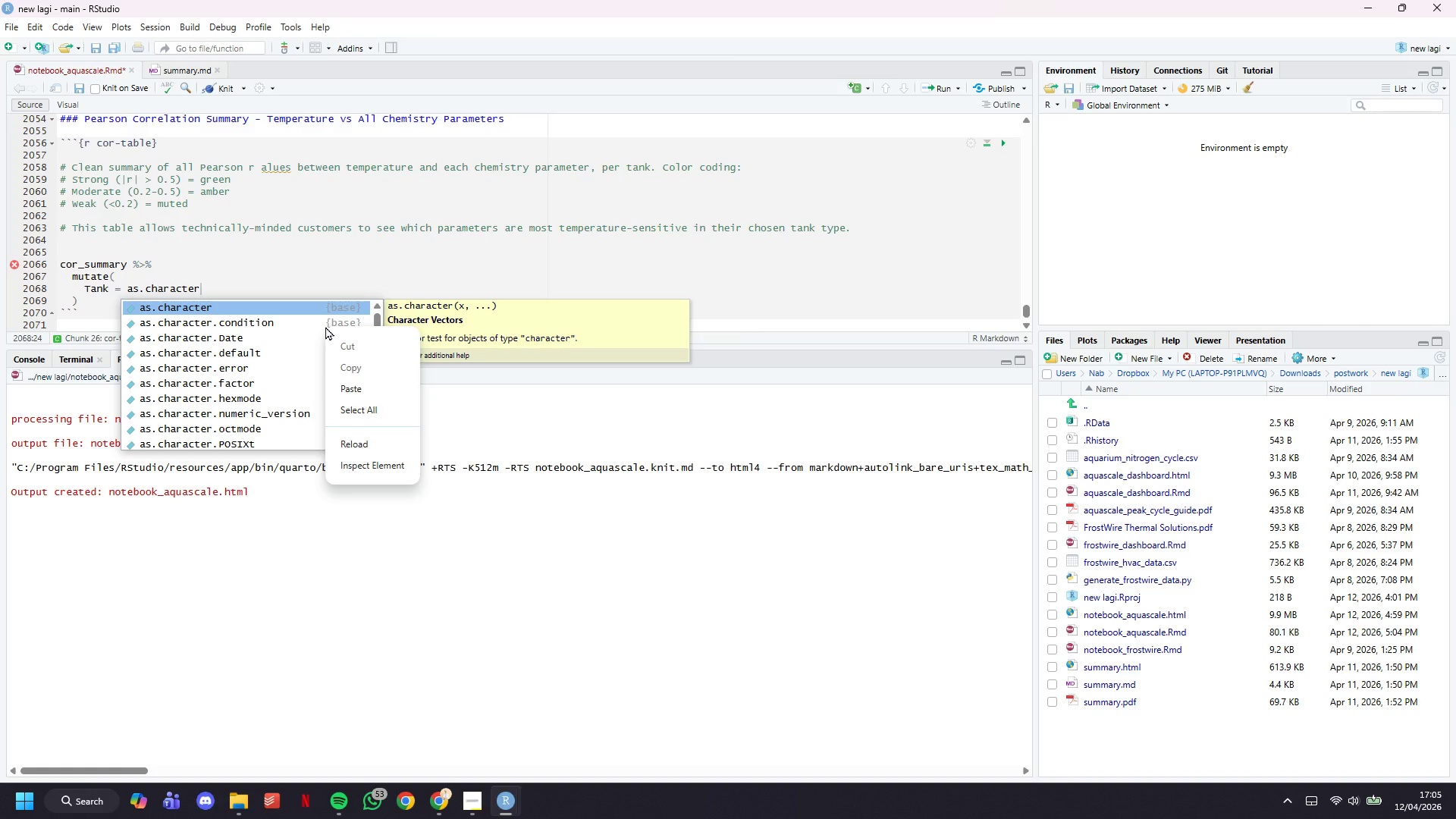 
wait(24.89)
 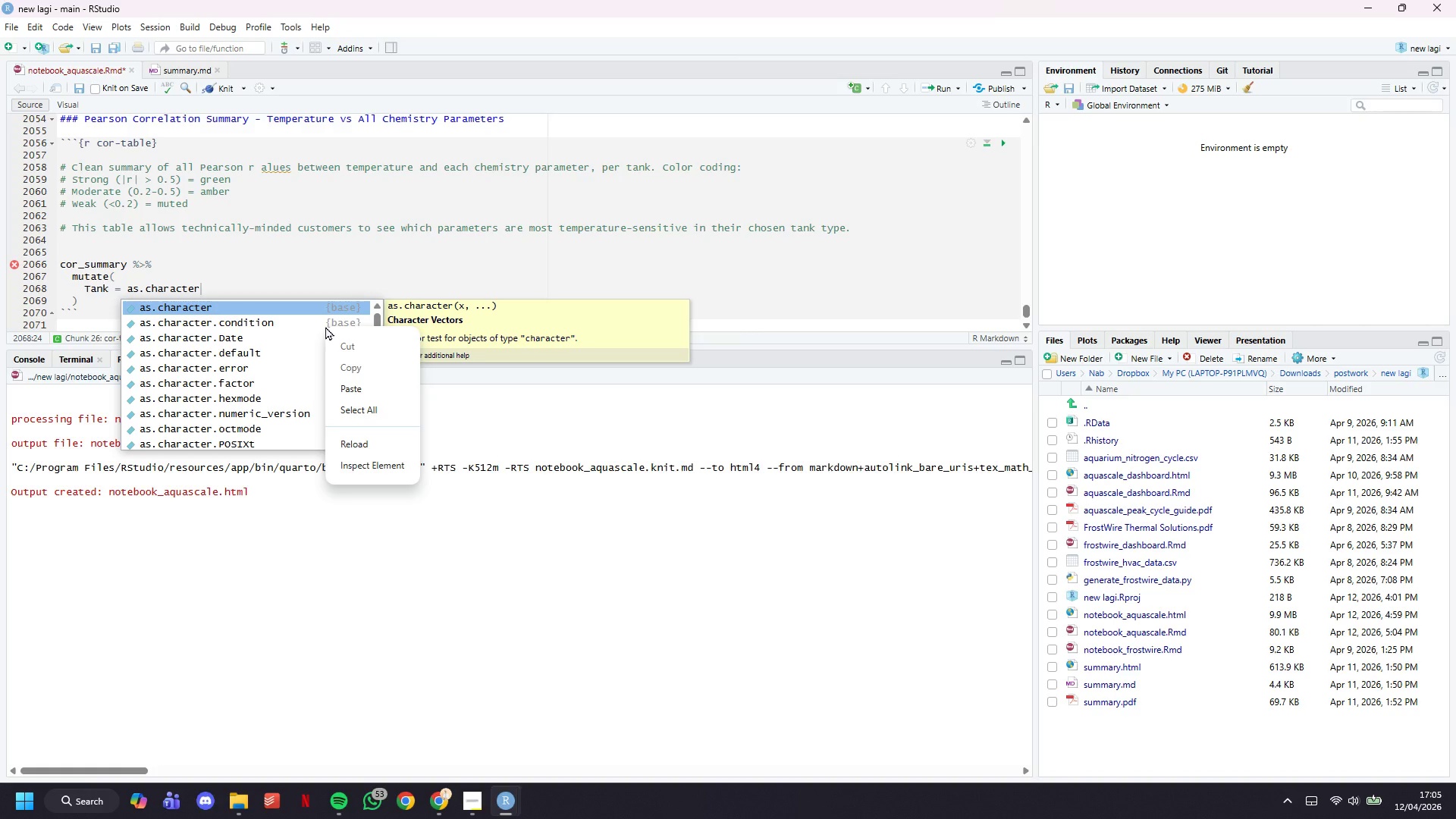 
type((tank_name)
 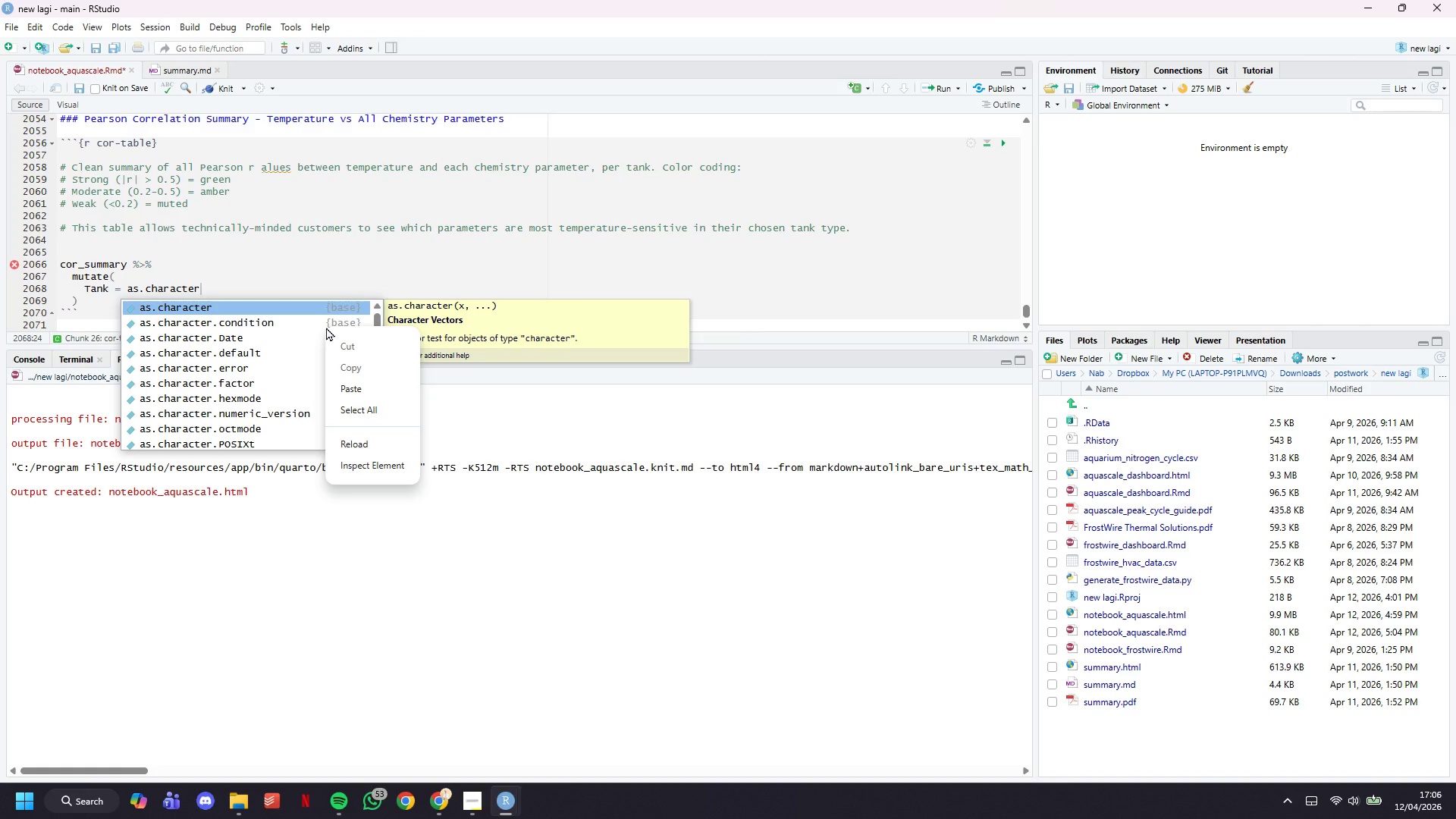 
left_click([330, 271])
 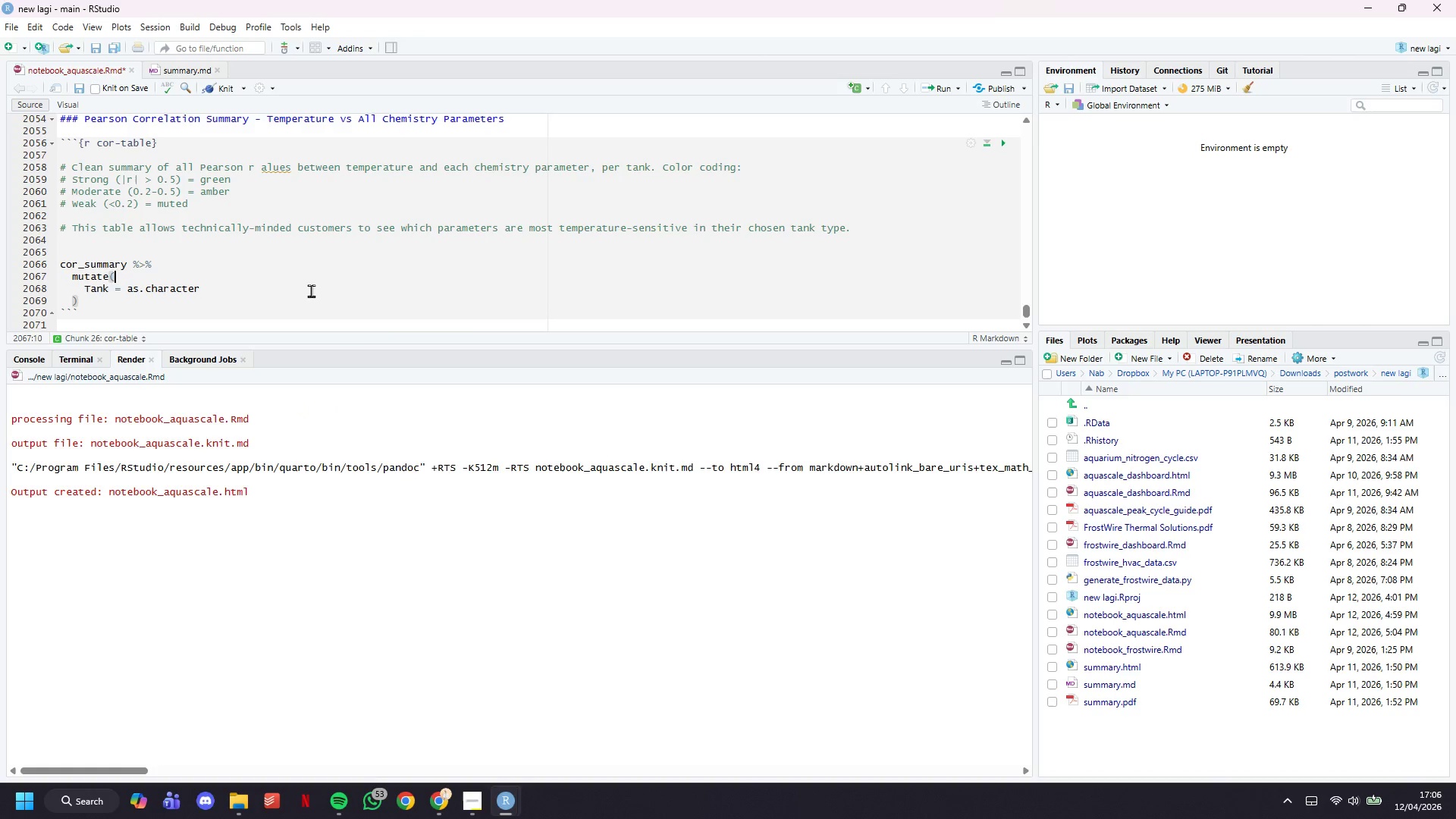 
left_click([311, 290])
 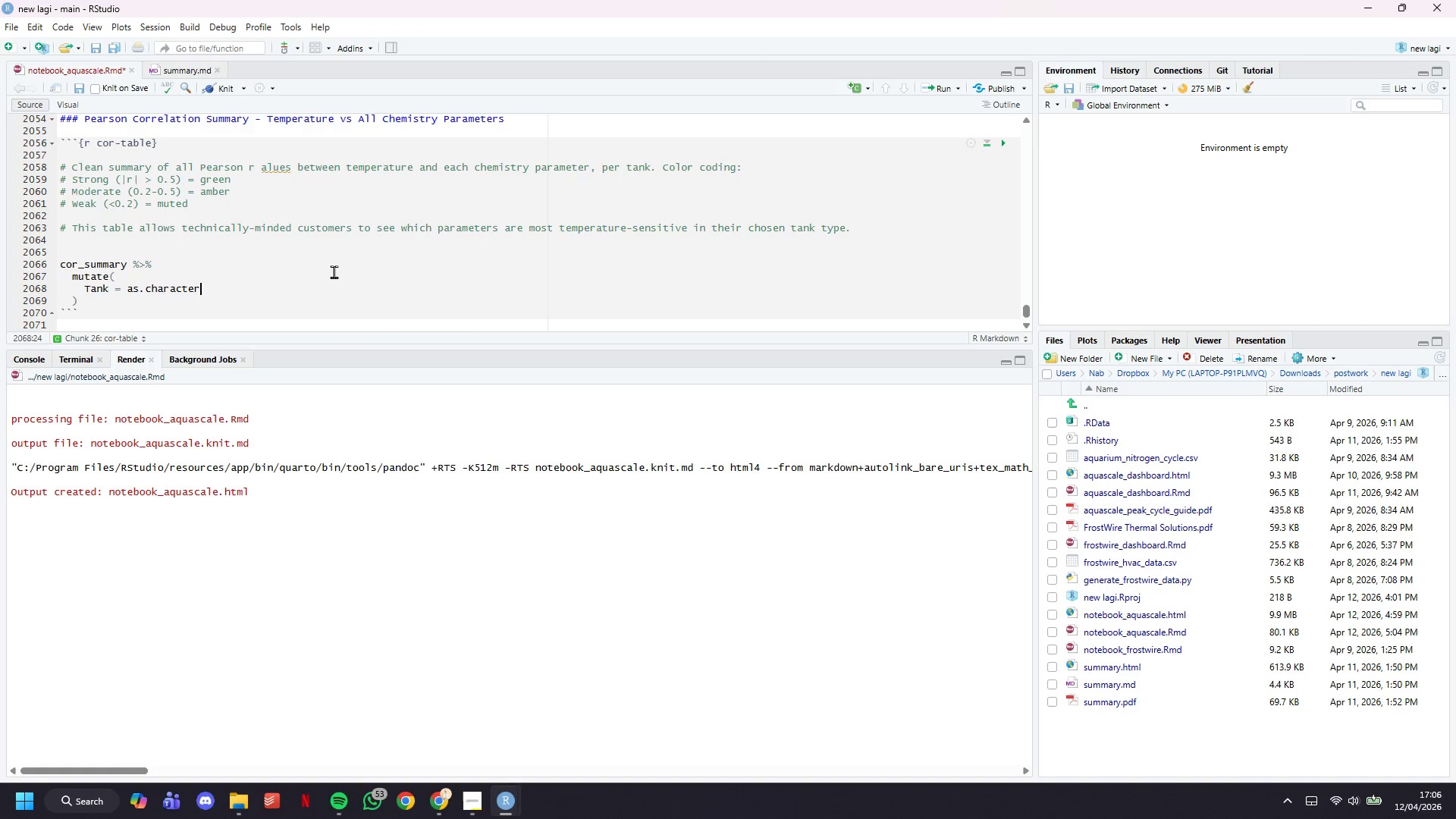 
type((tank_name)
 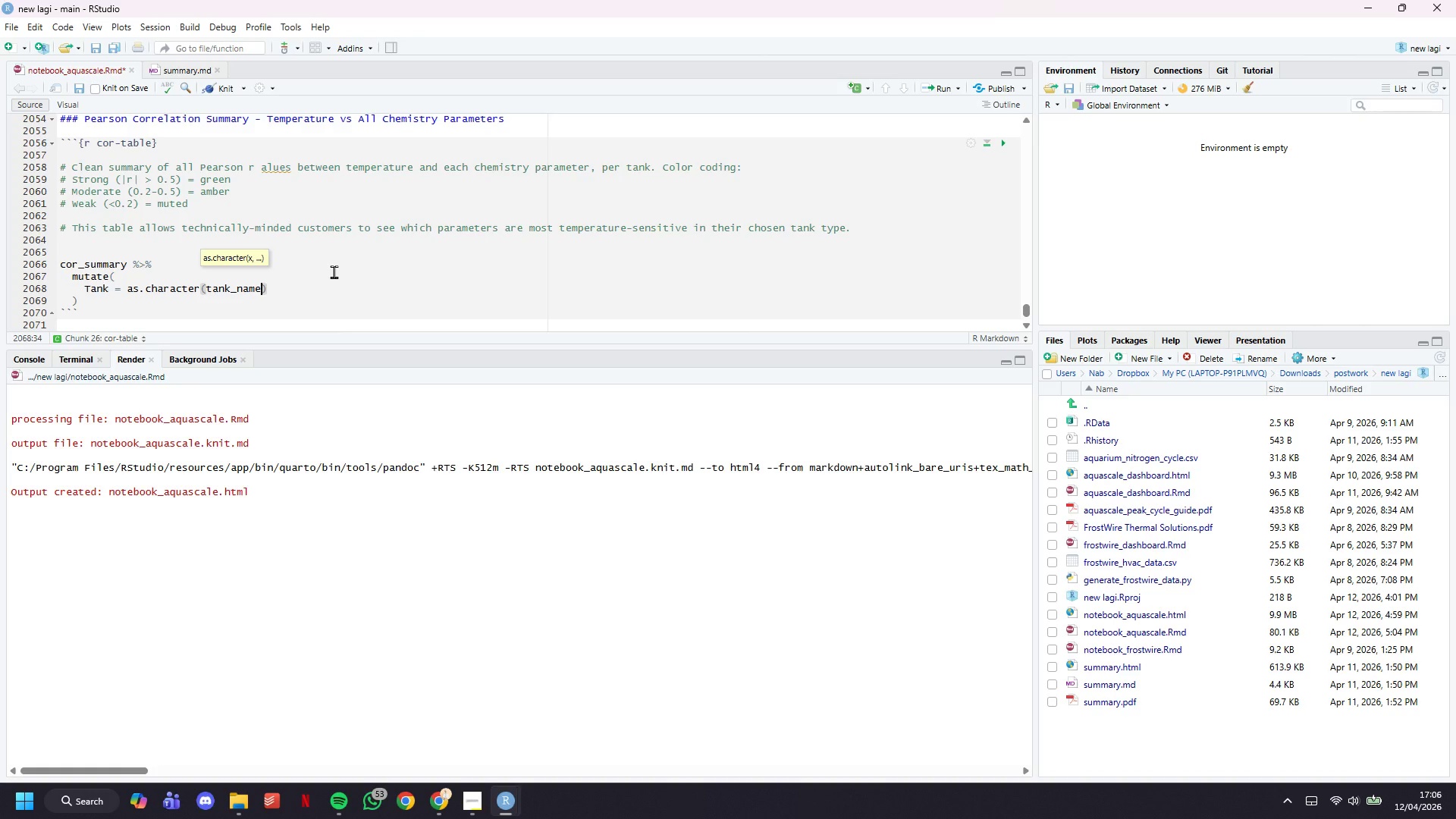 
wait(11.14)
 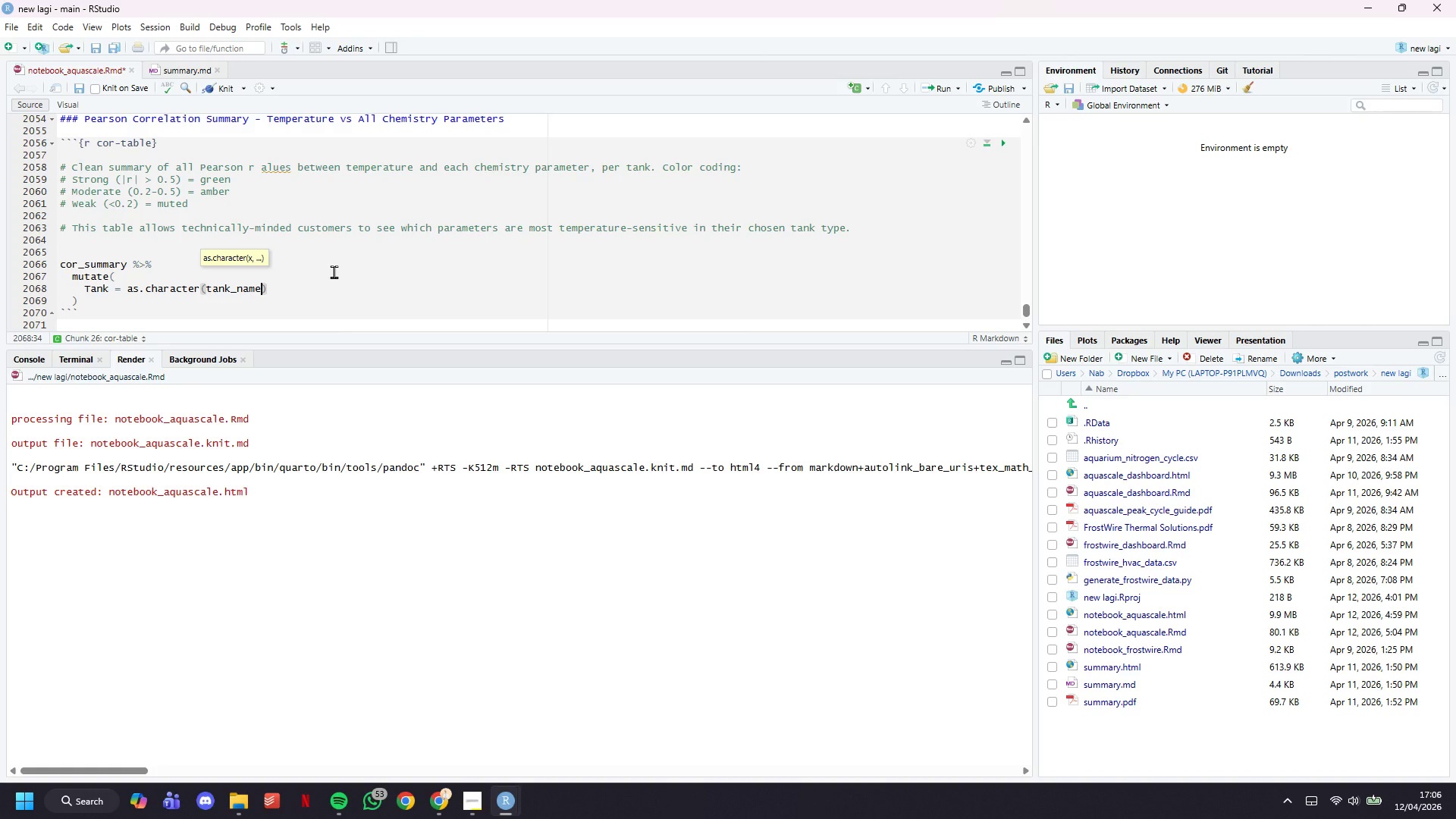 
key(ArrowRight)
 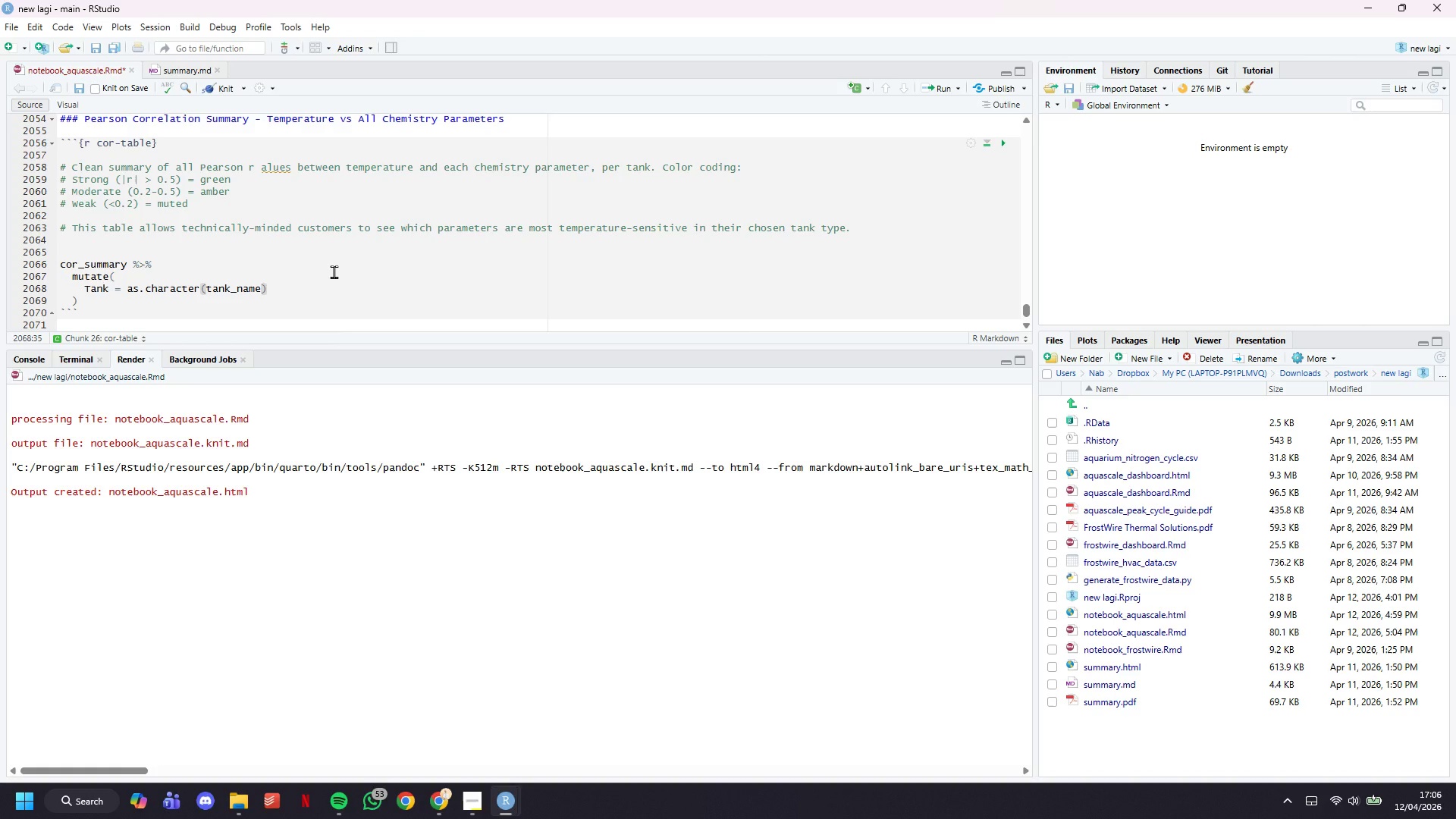 
key(Comma)
 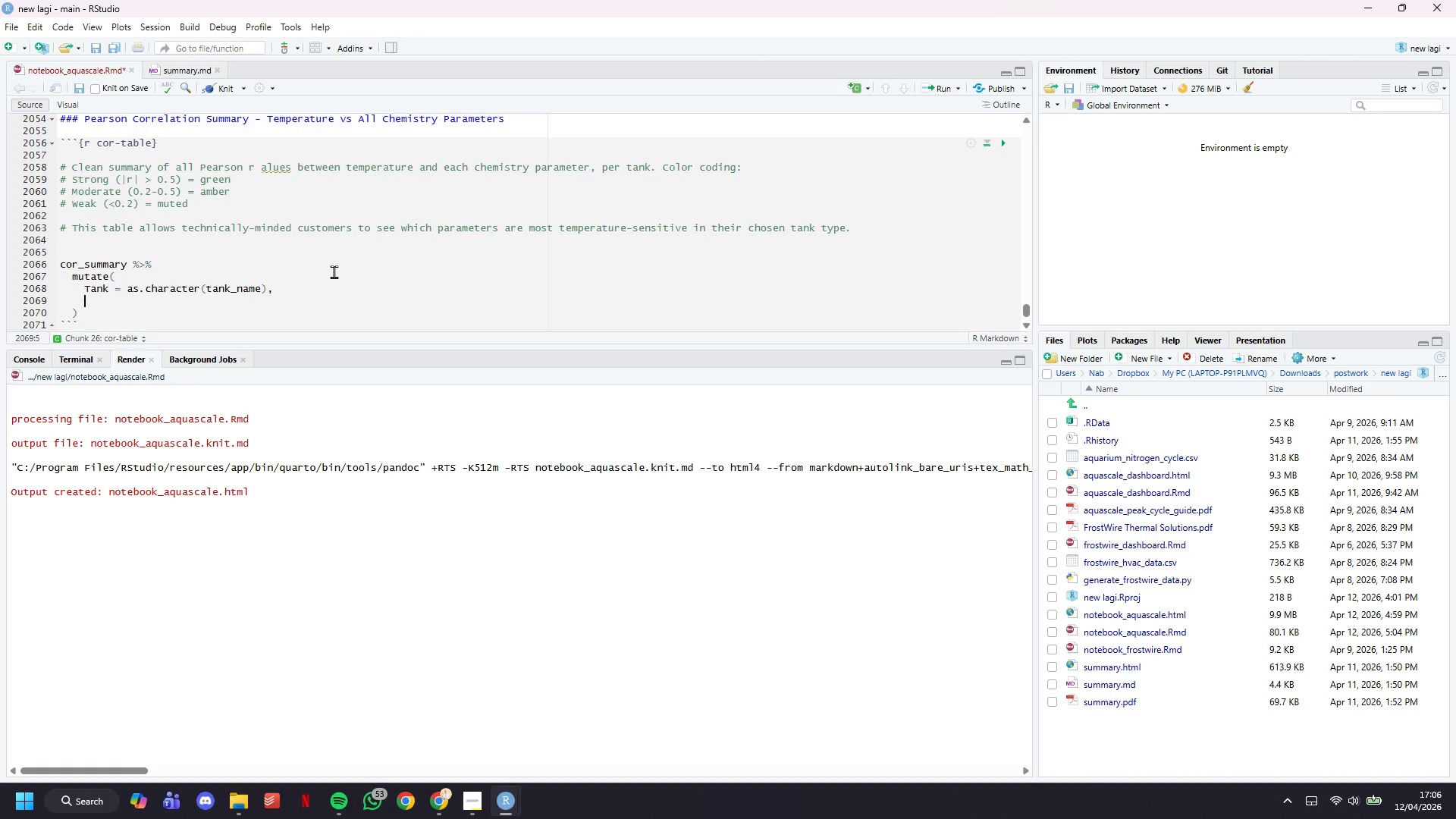 
key(Enter)
 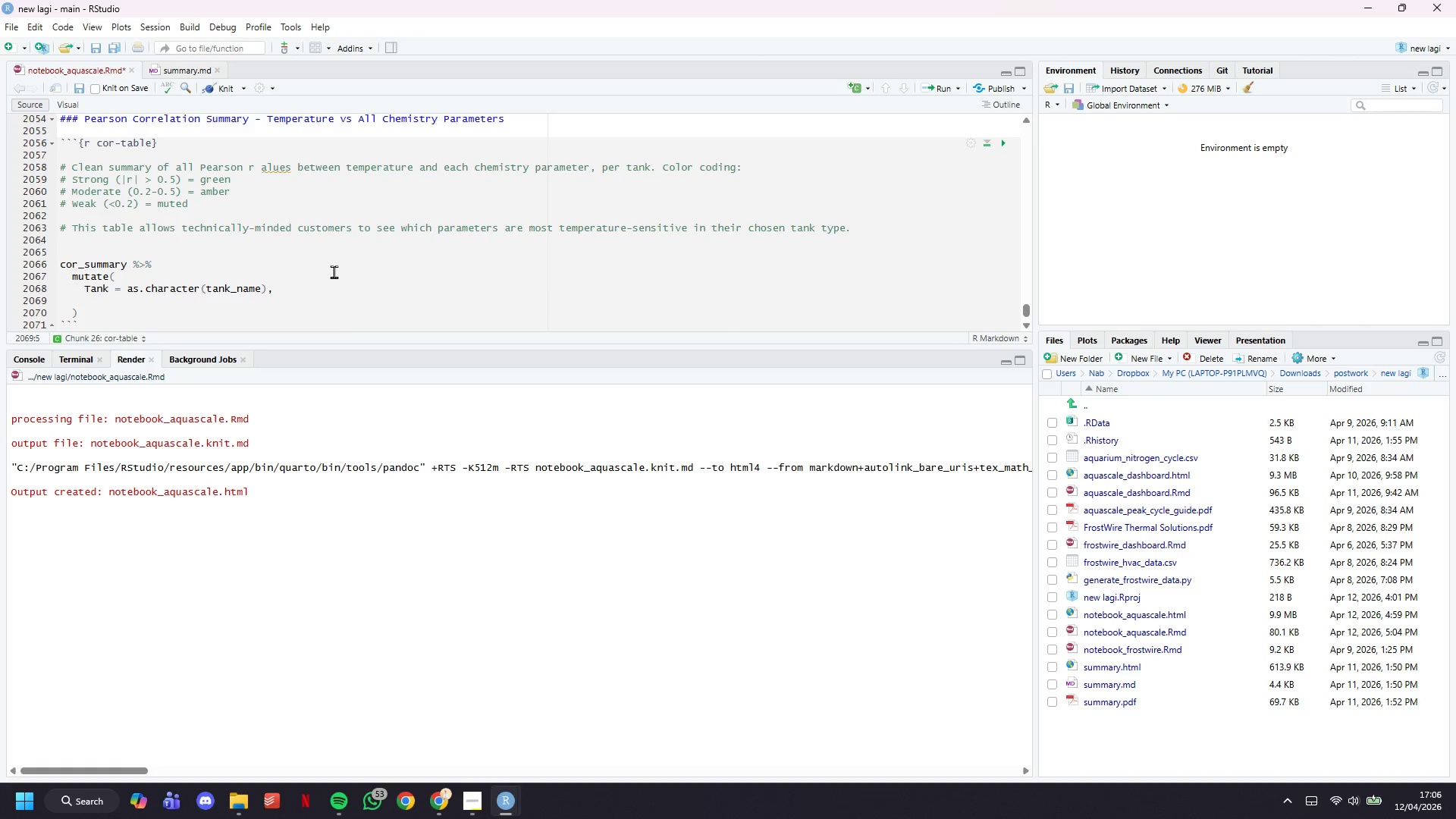 
key(Backquote)
 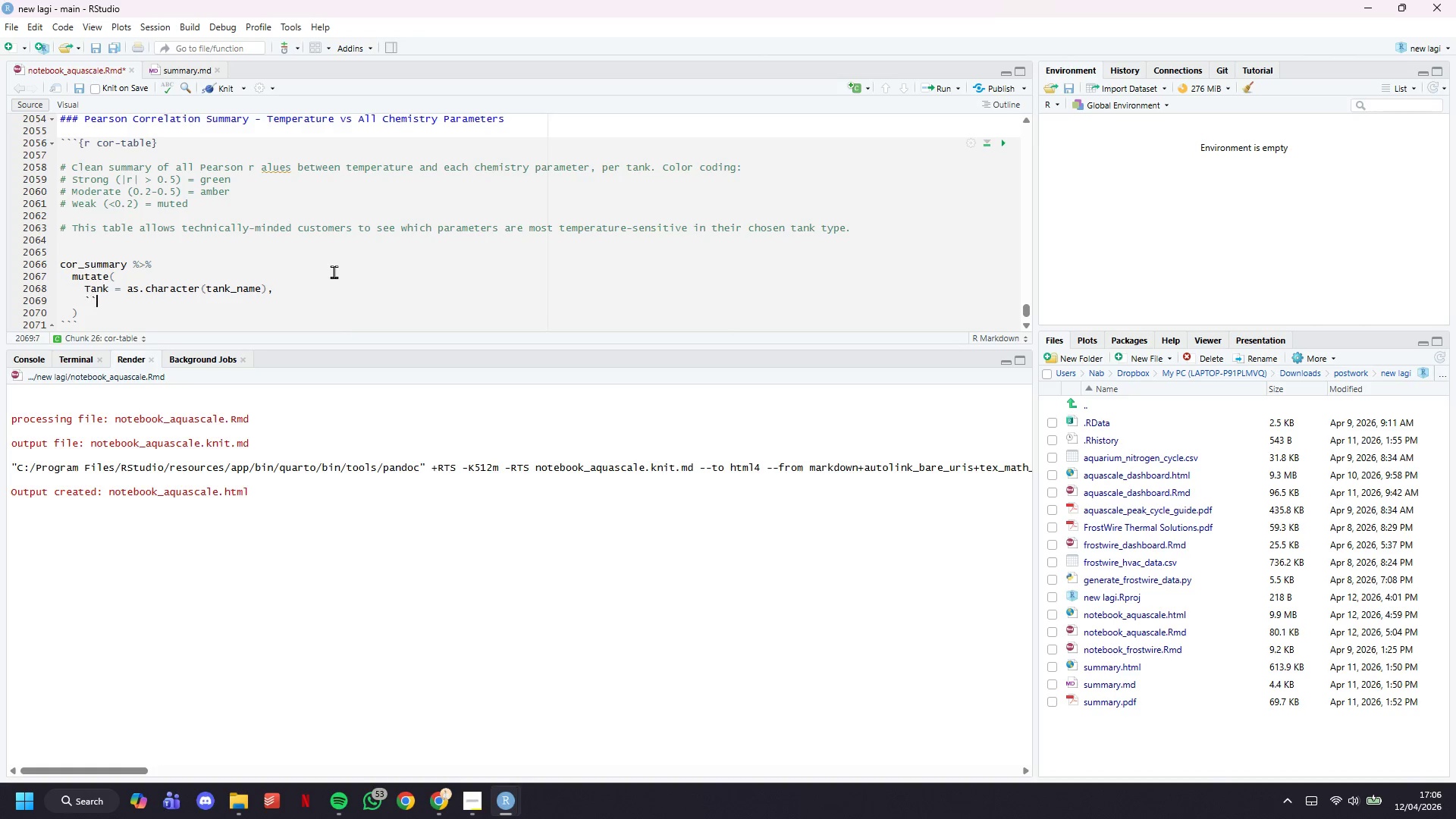 
key(Backquote)
 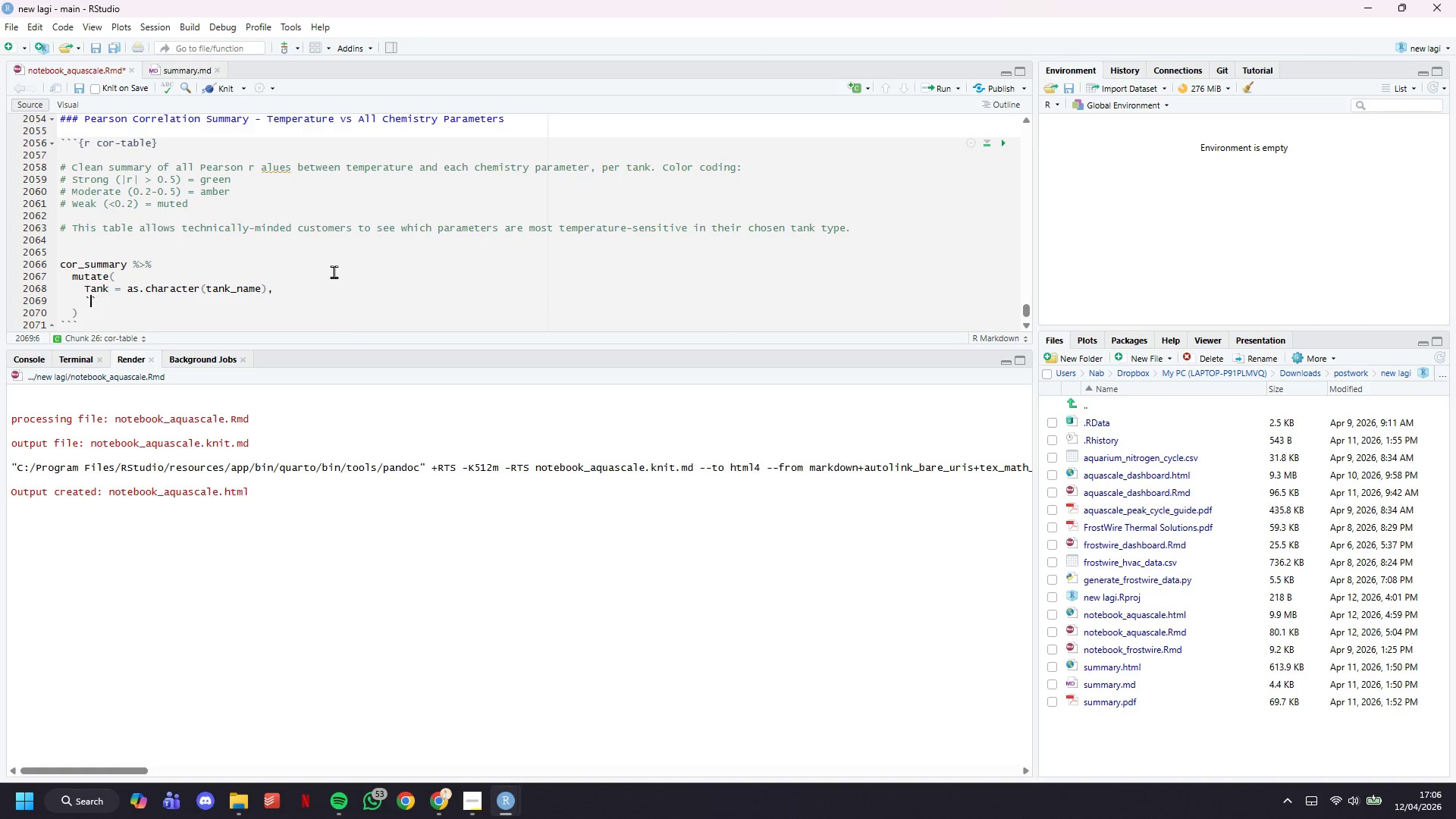 
key(ArrowLeft)
 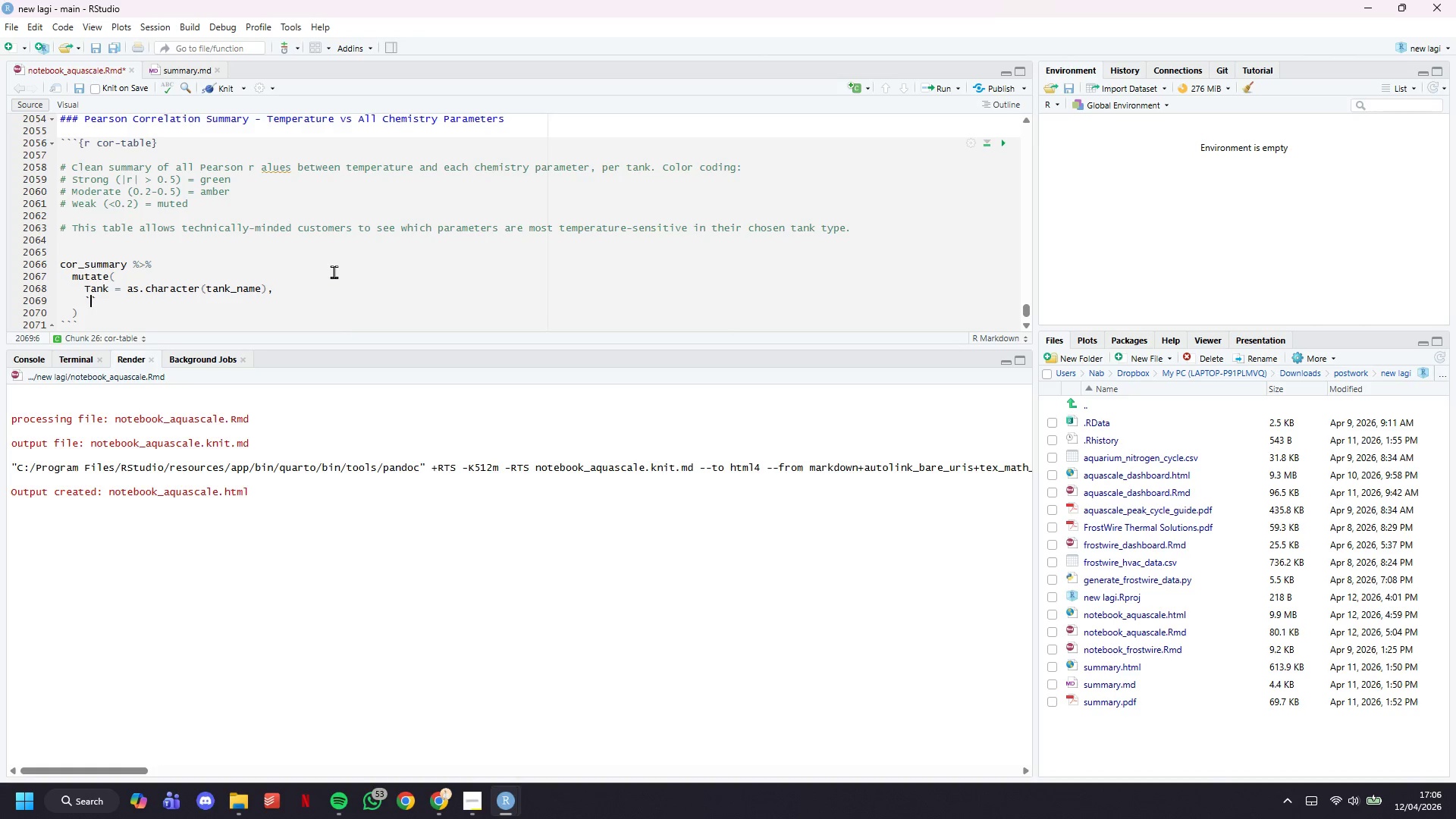 
type(r: Temp <> NH3)
 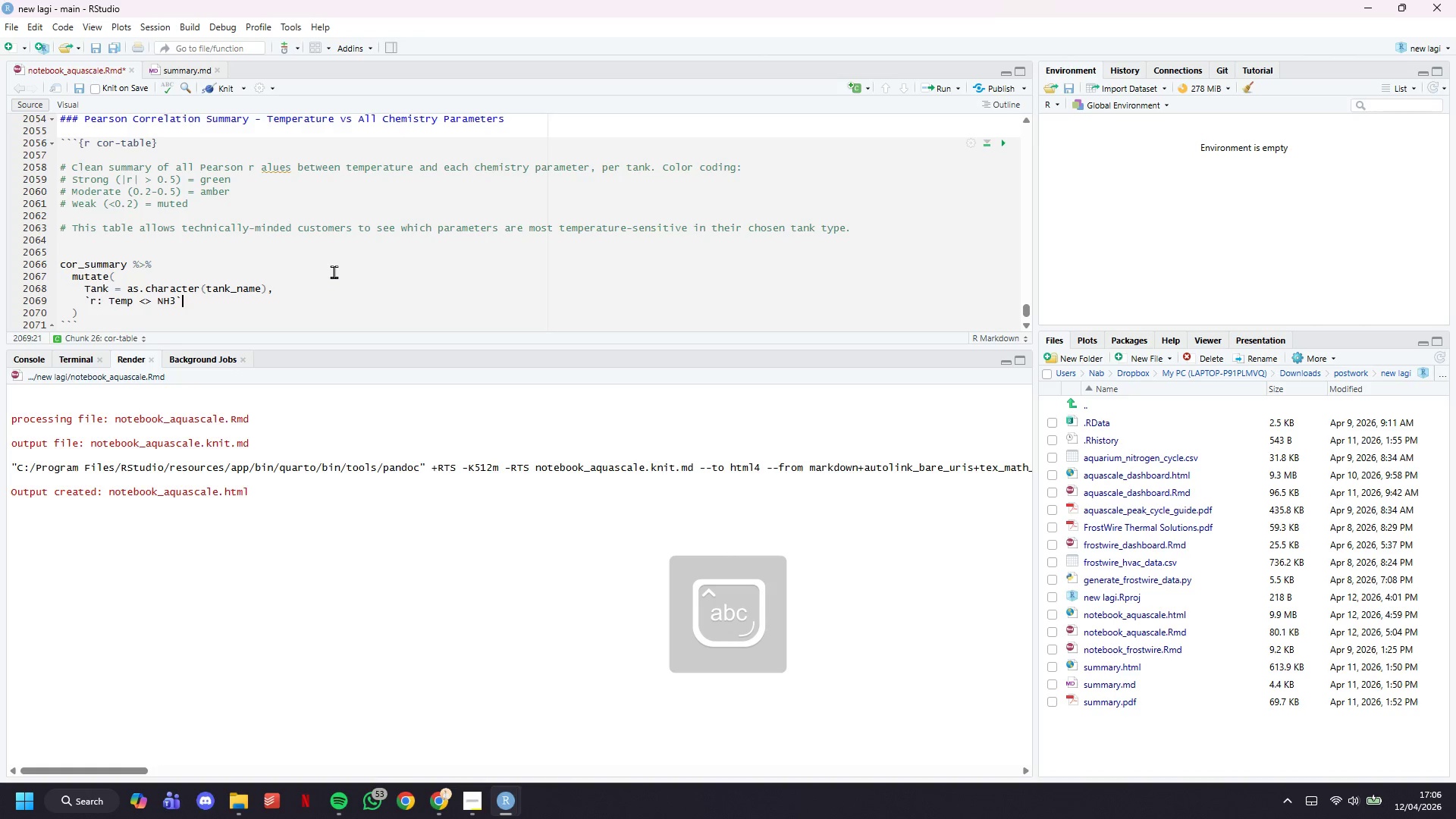 
 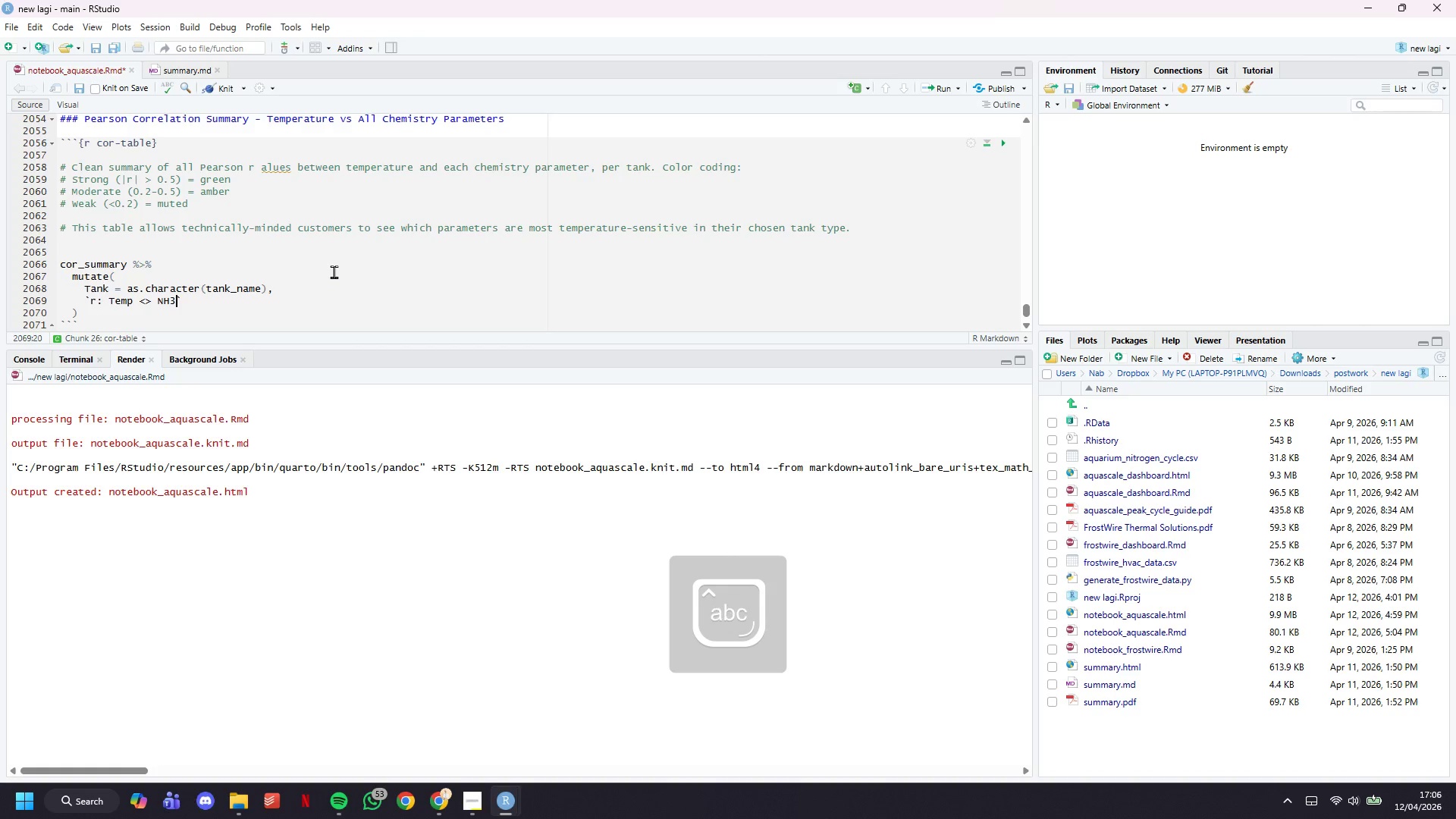 
key(ArrowRight)
 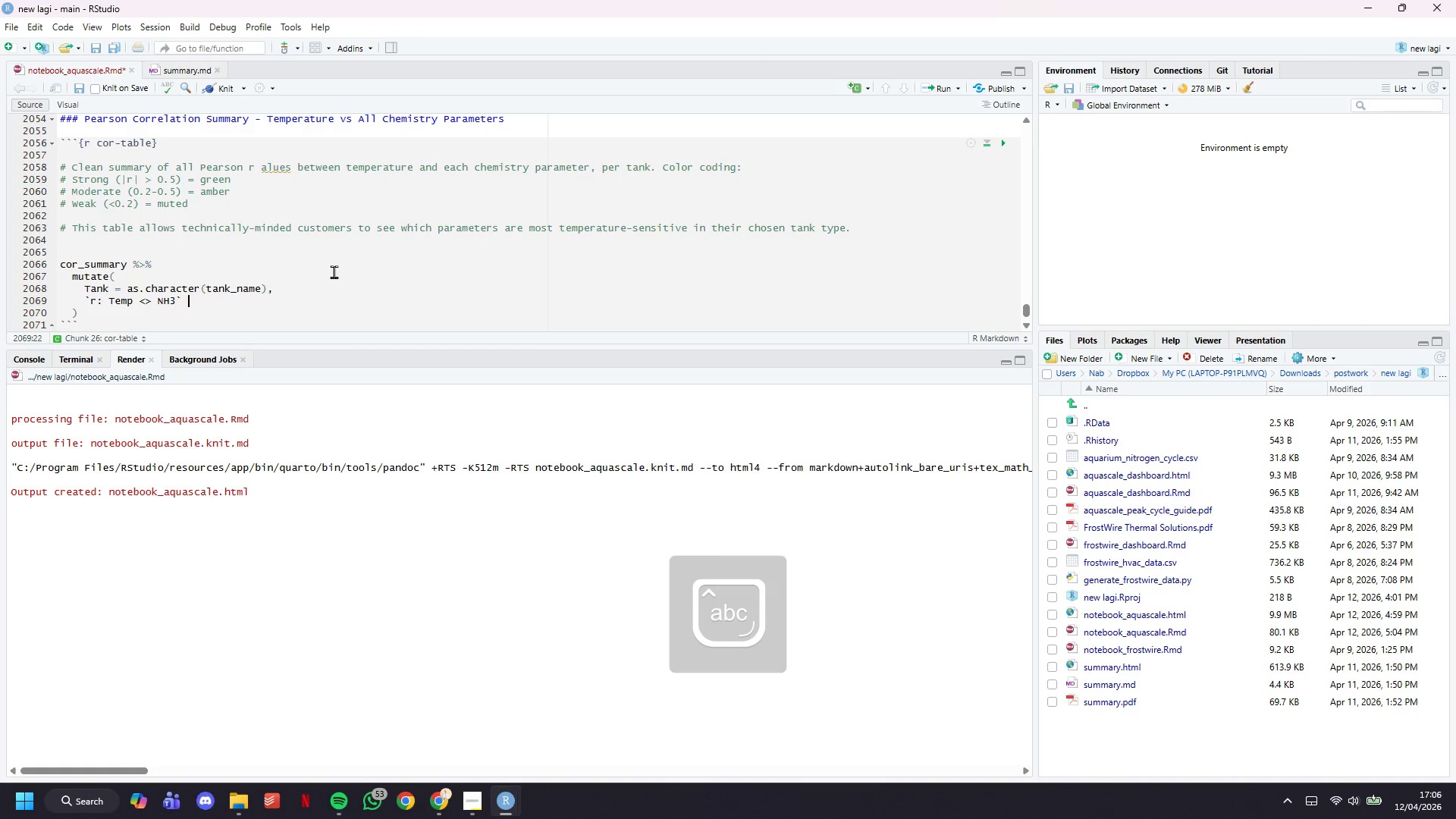 
type( = r_temp_ammonia,)
 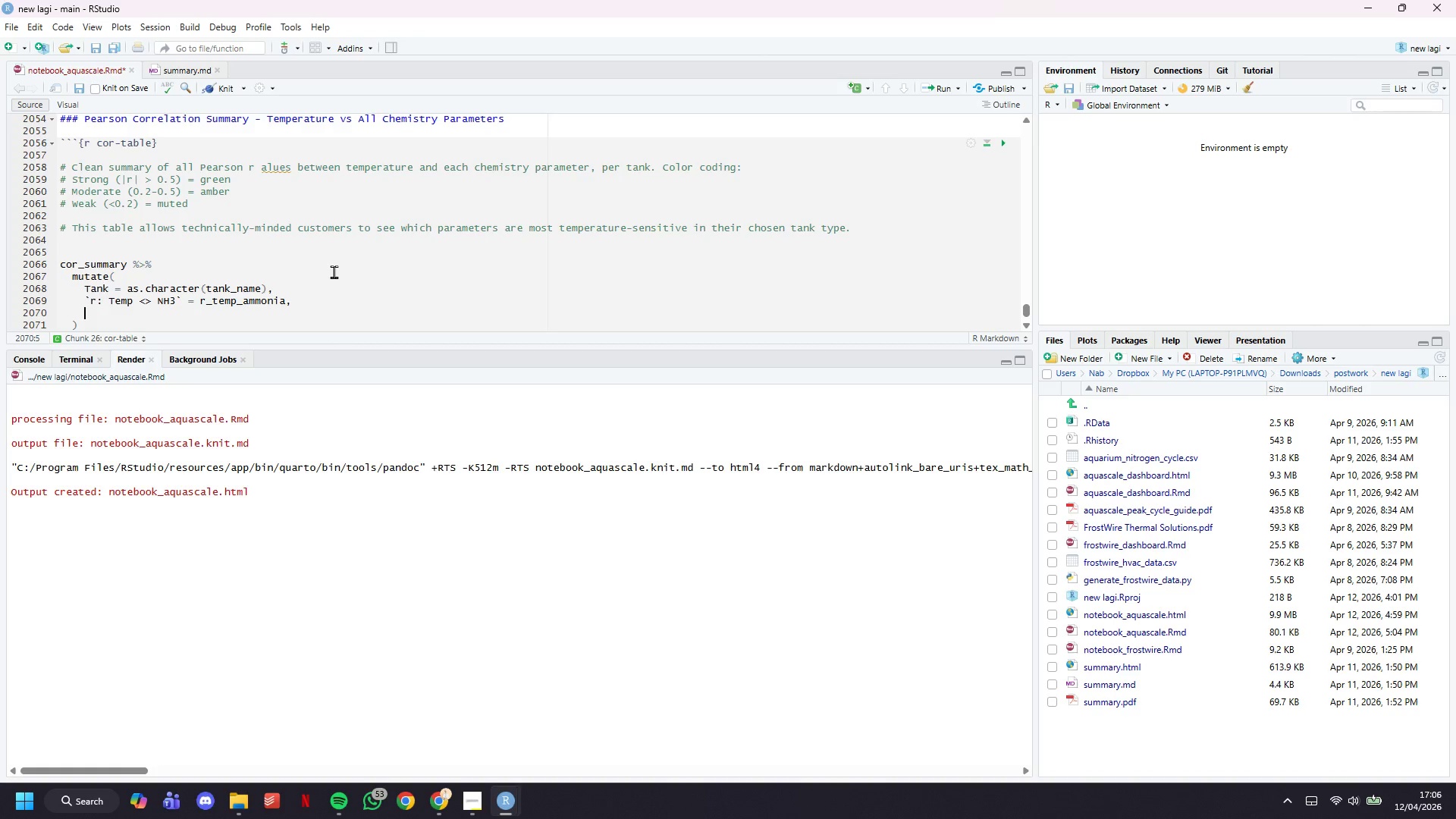 
 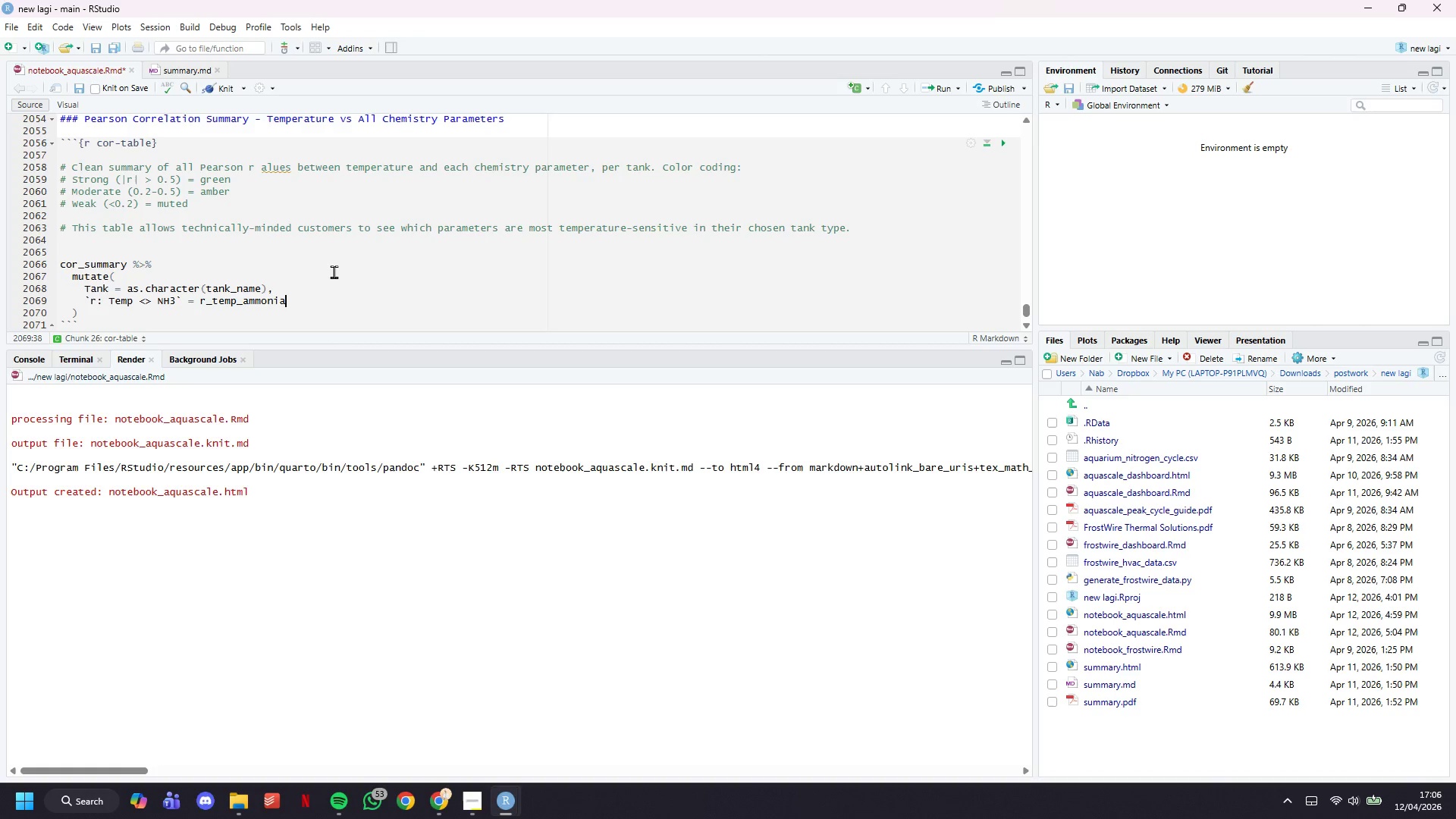 
key(Enter)
 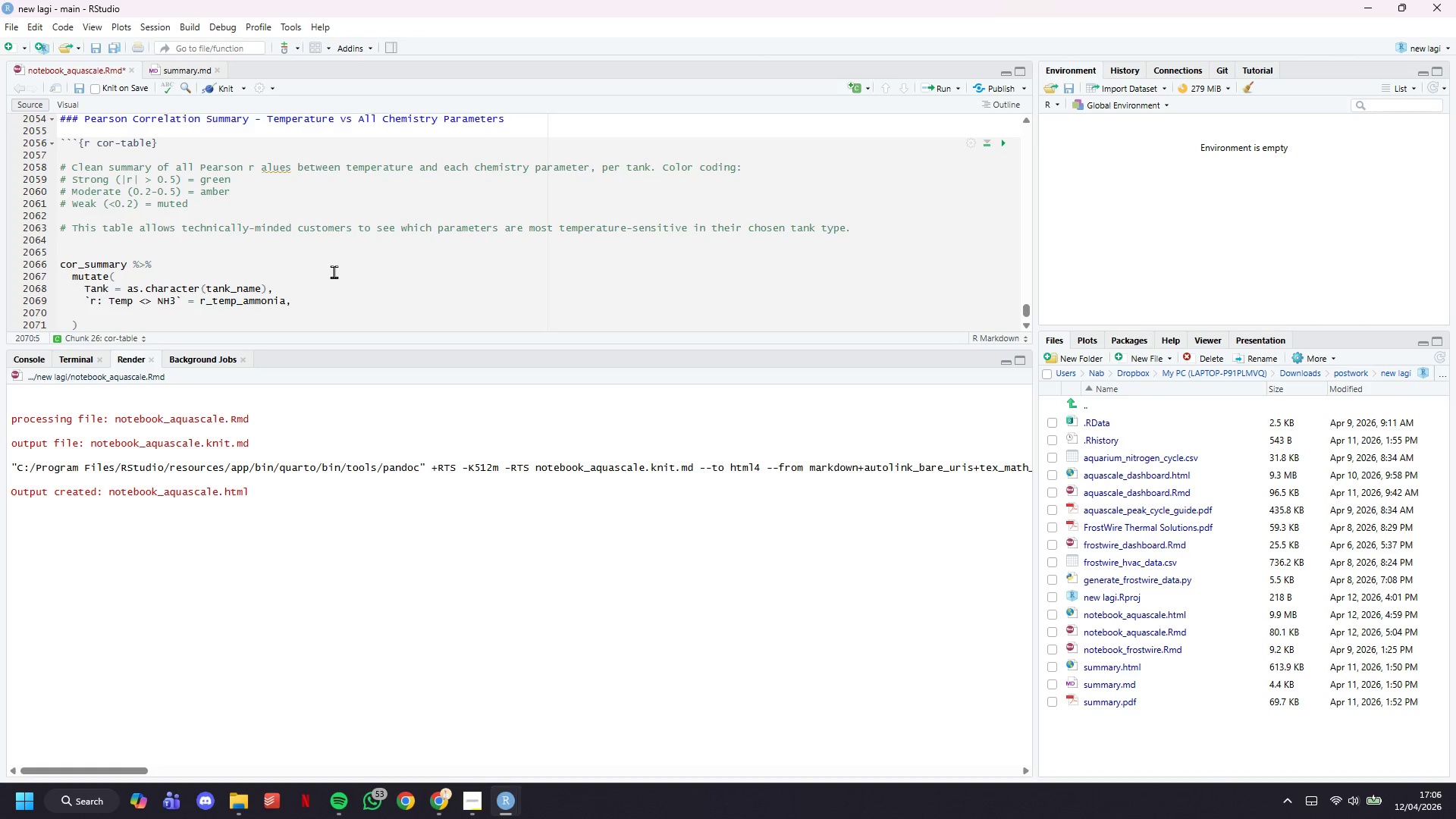 
key(Backquote)
 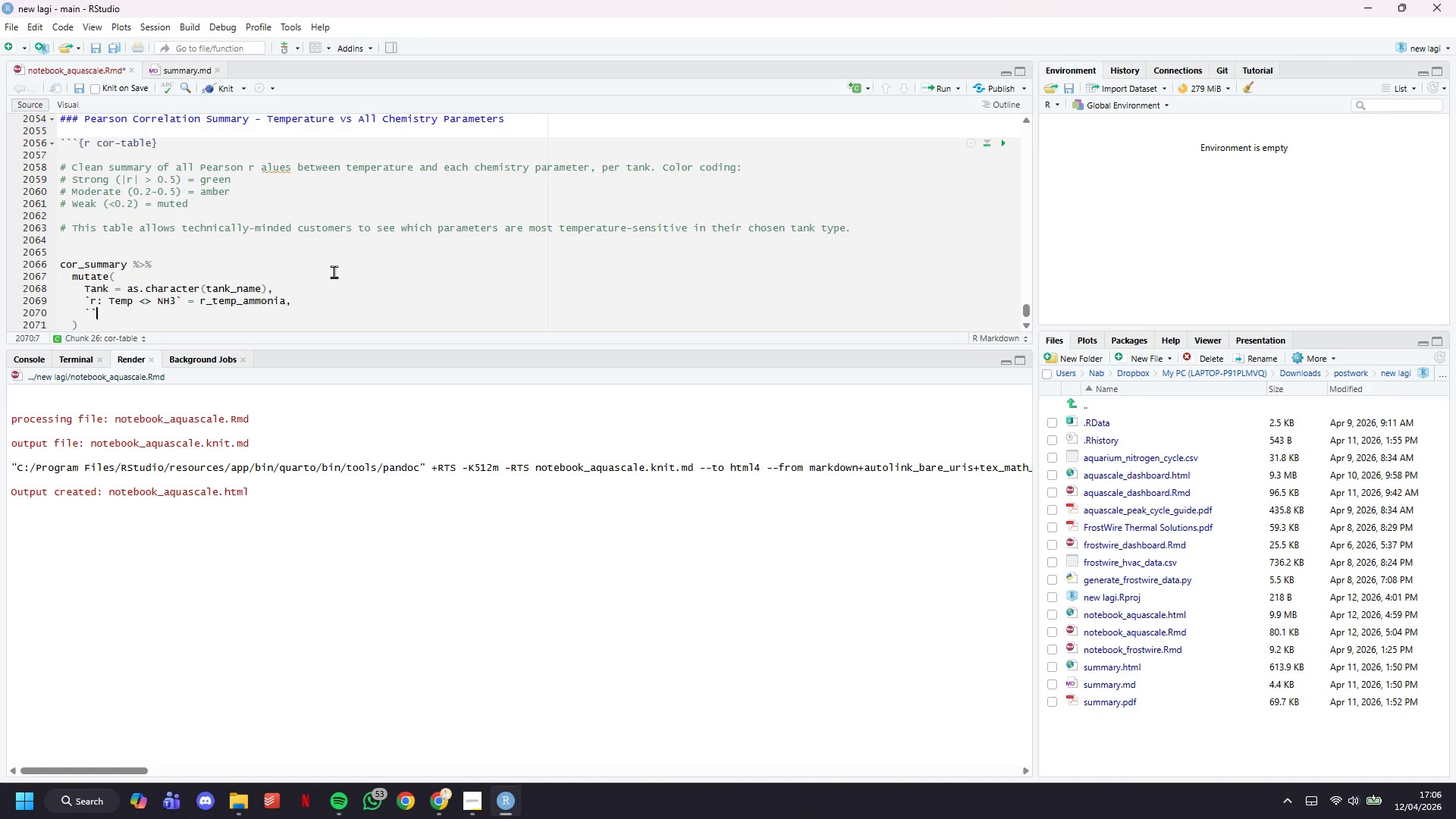 
key(Backquote)
 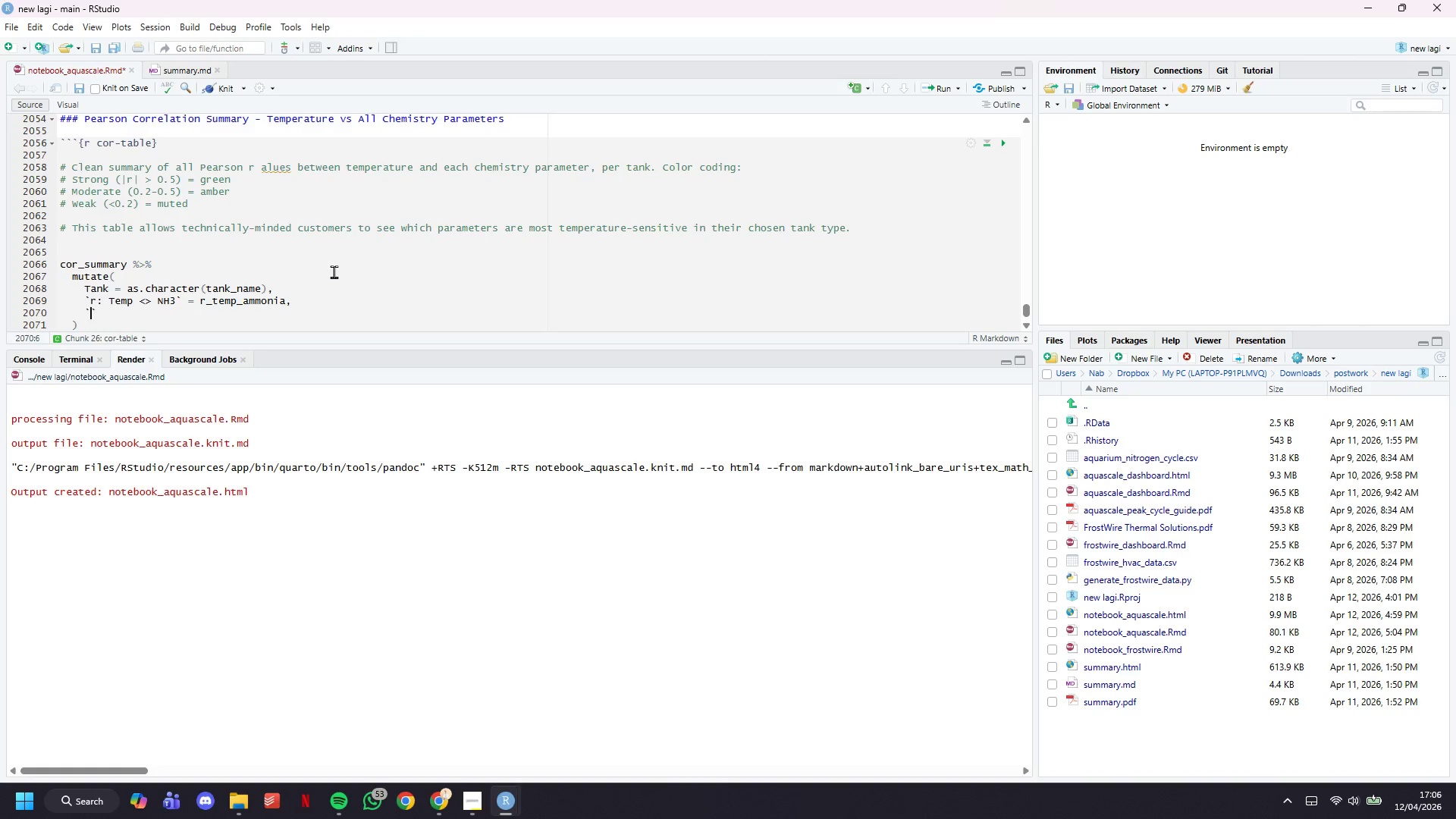 
key(ArrowLeft)
 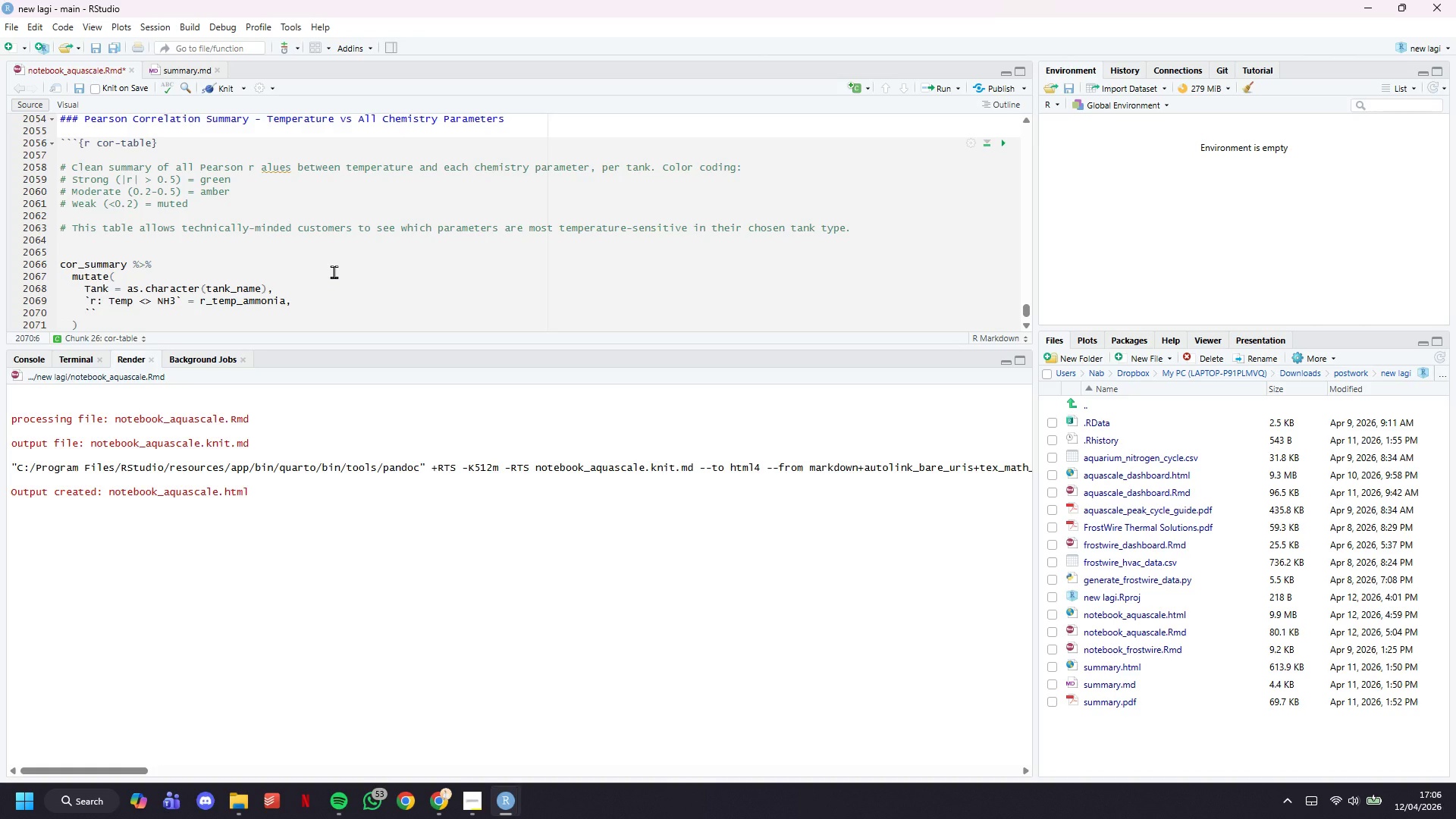 
type(r: Temp <> NO )
key(Backspace)
type(2)
 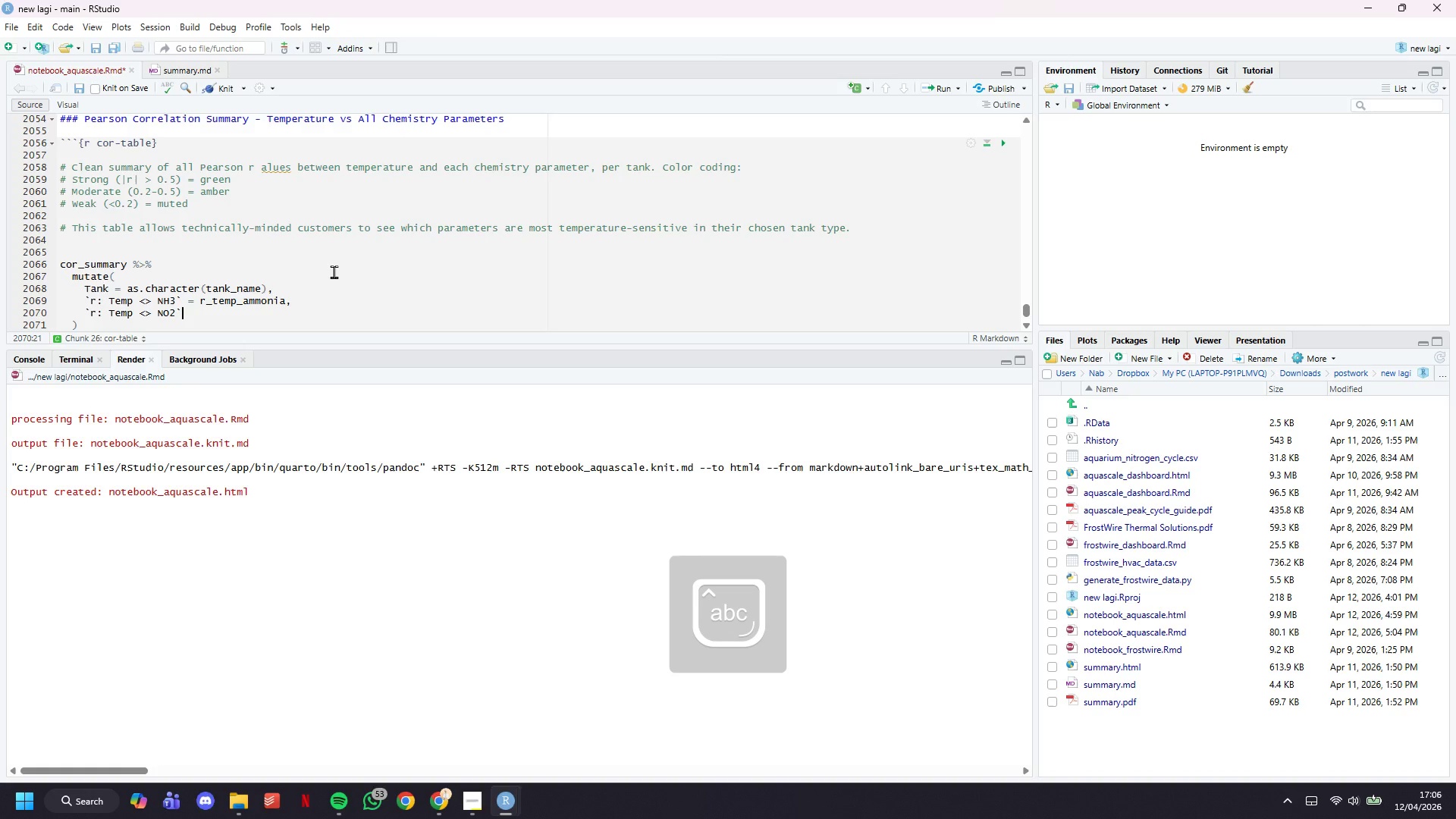 
 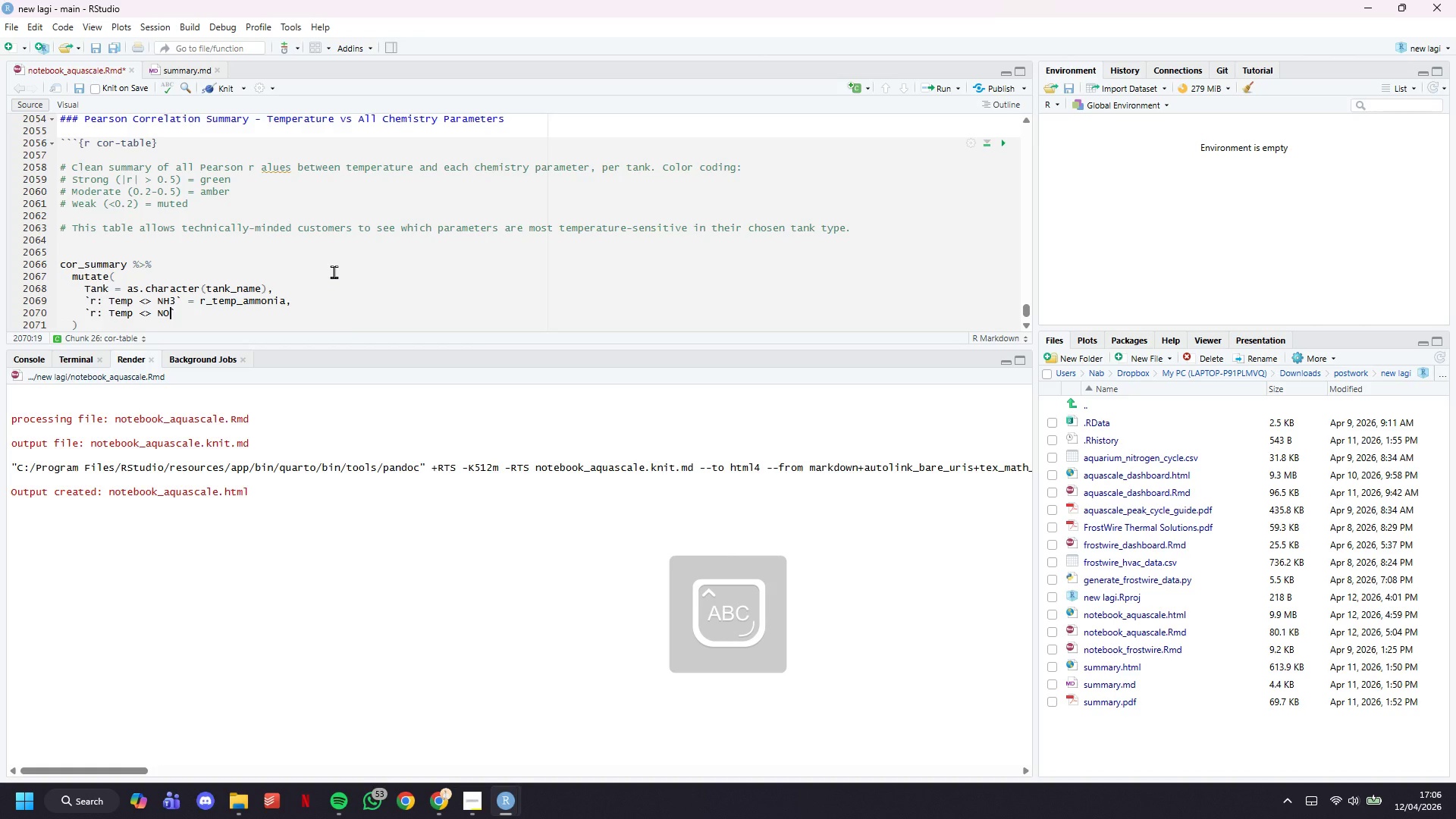 
key(ArrowRight)
 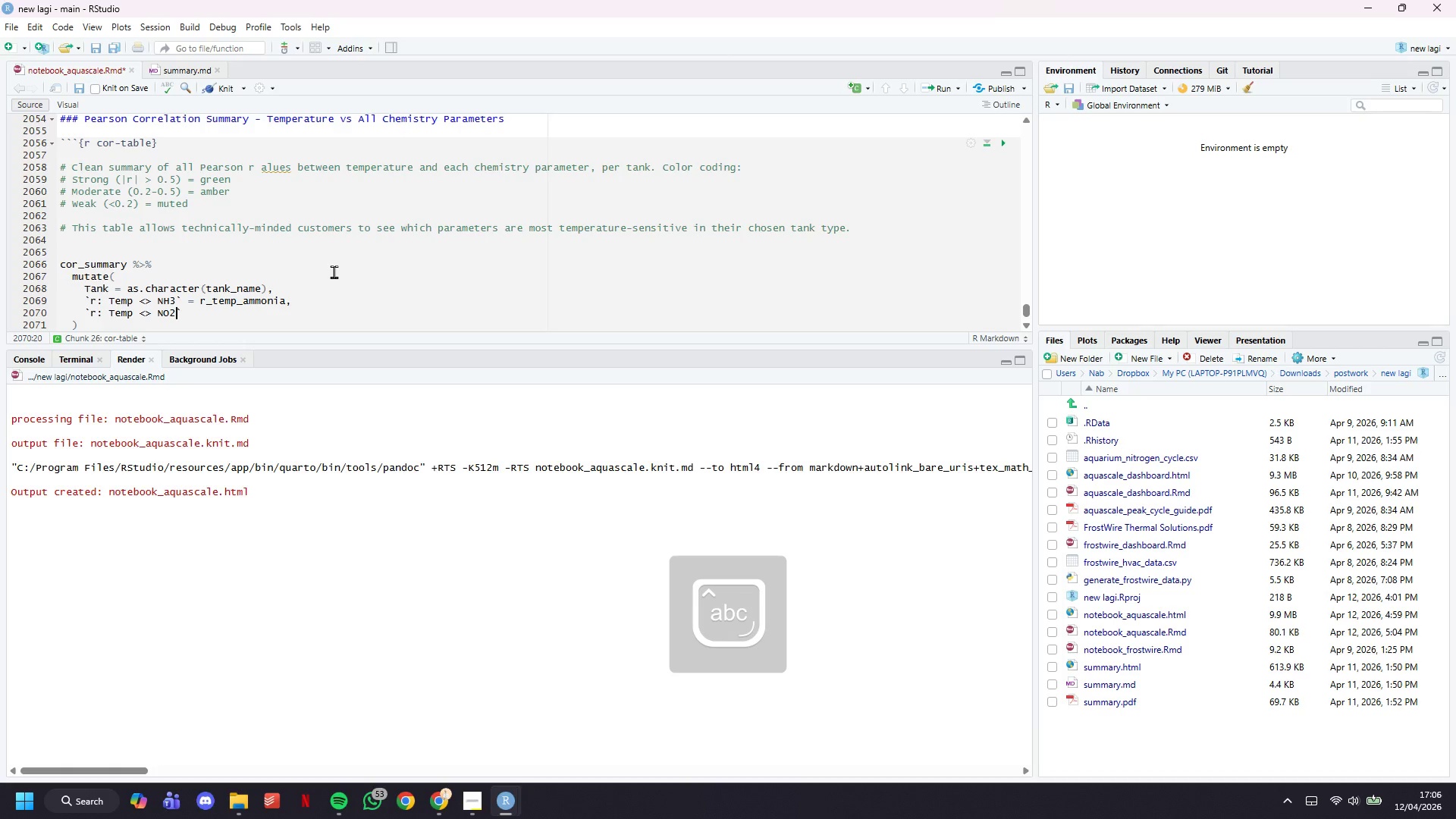 
type( = r_temp_nitrire)
key(Backspace)
key(Backspace)
key(Backspace)
type(ite,)
 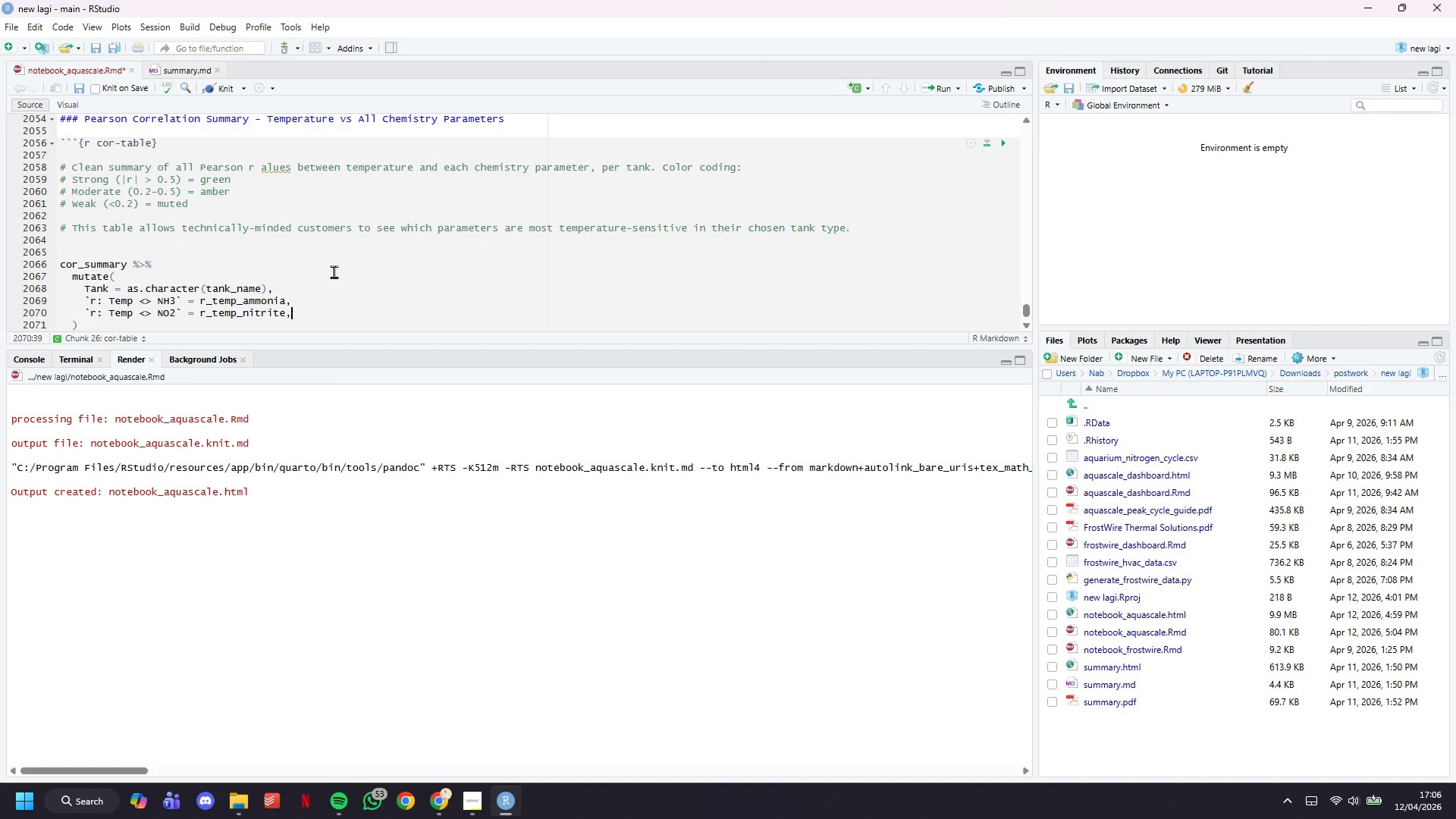 
 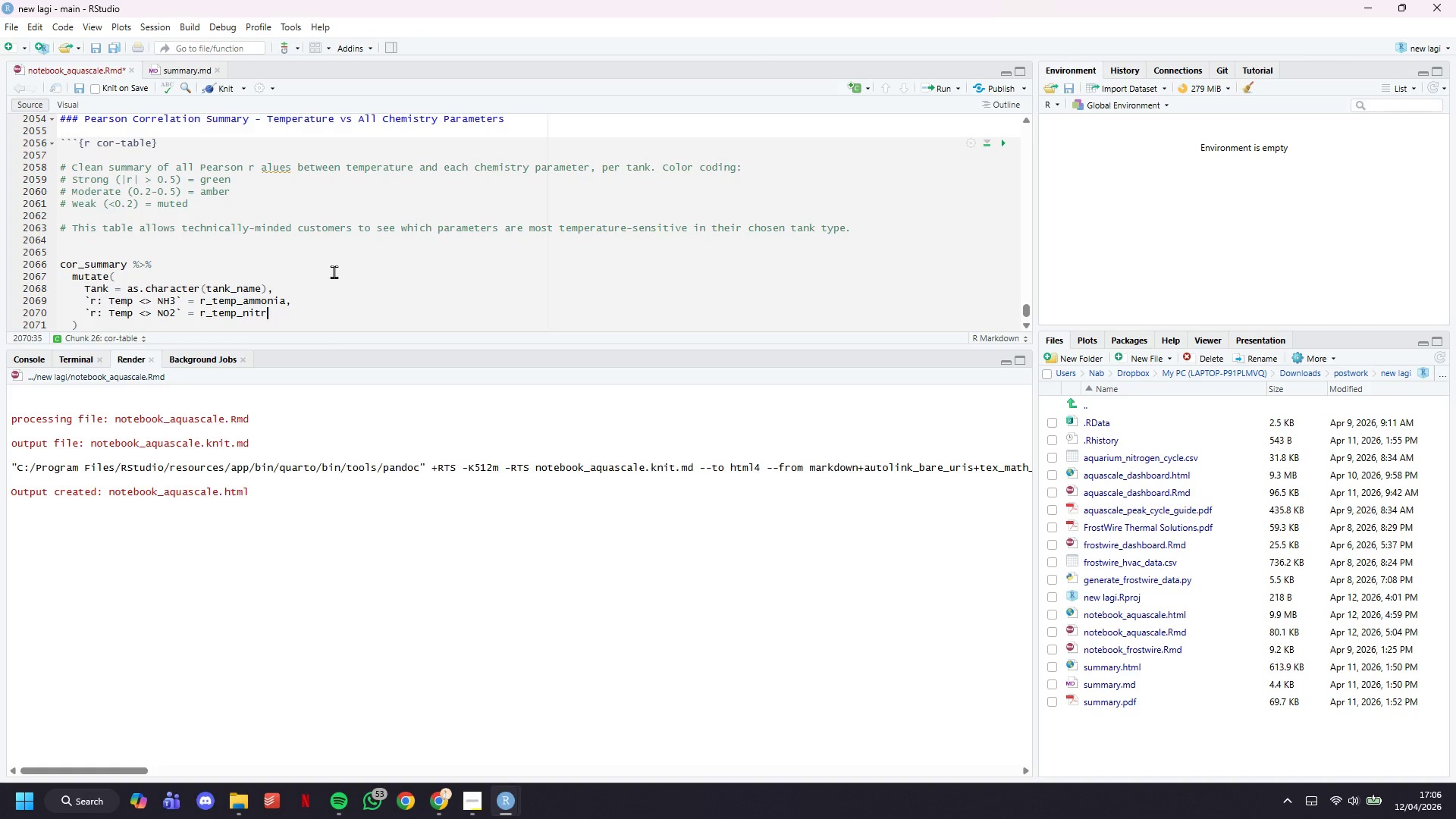 
key(Enter)
 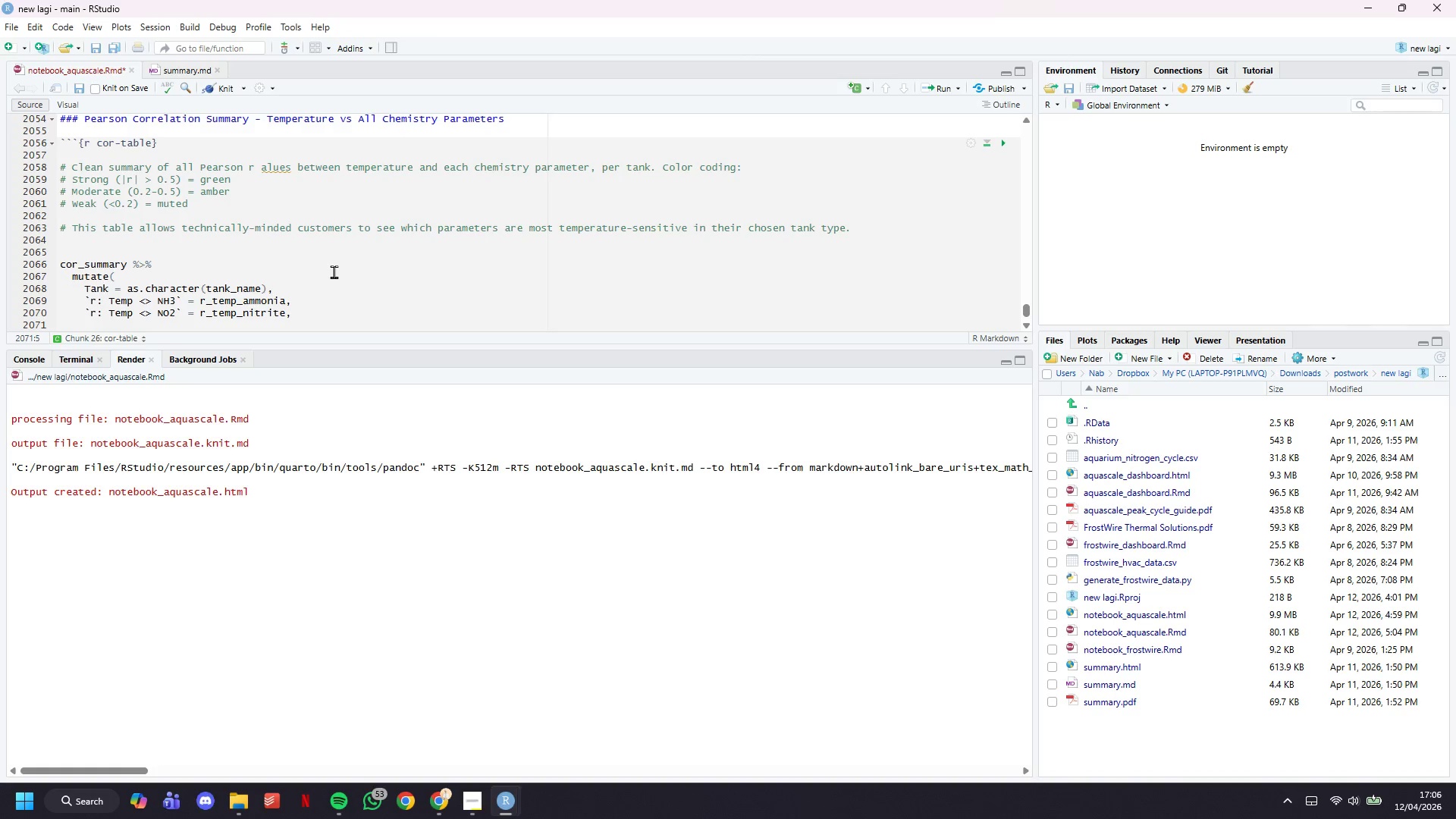 
key(Backquote)
 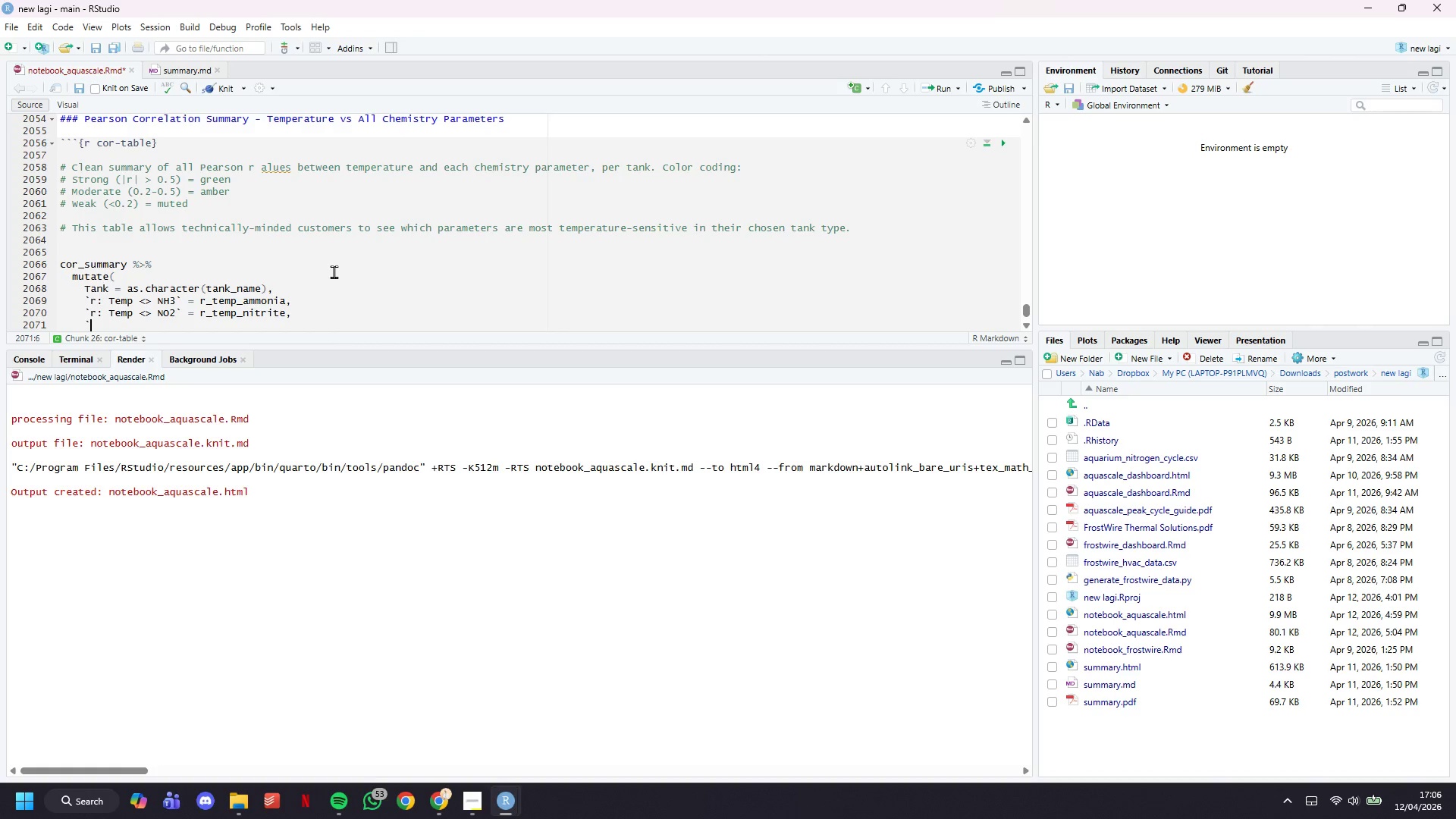 
key(Backquote)
 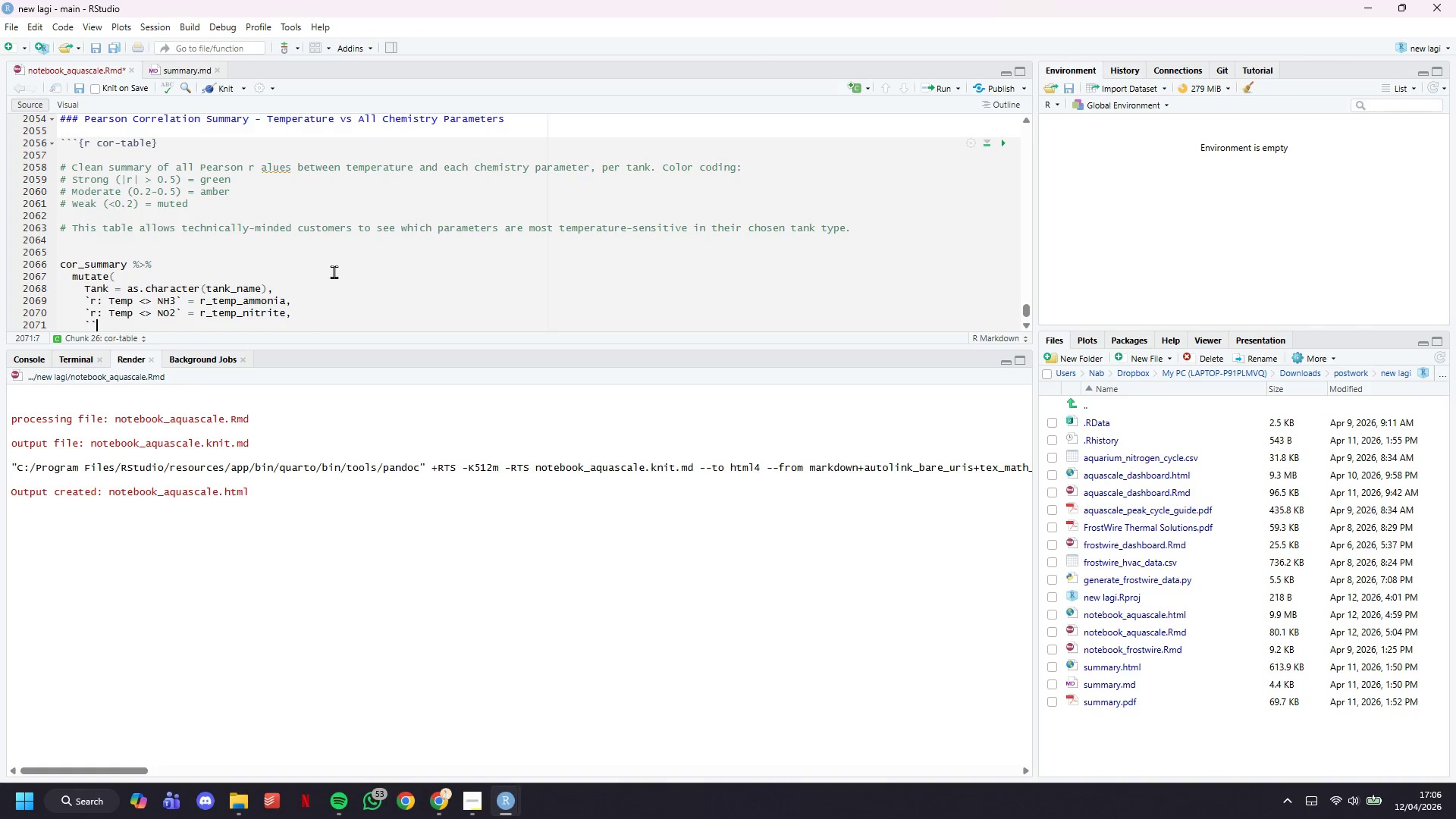 
key(ArrowLeft)
 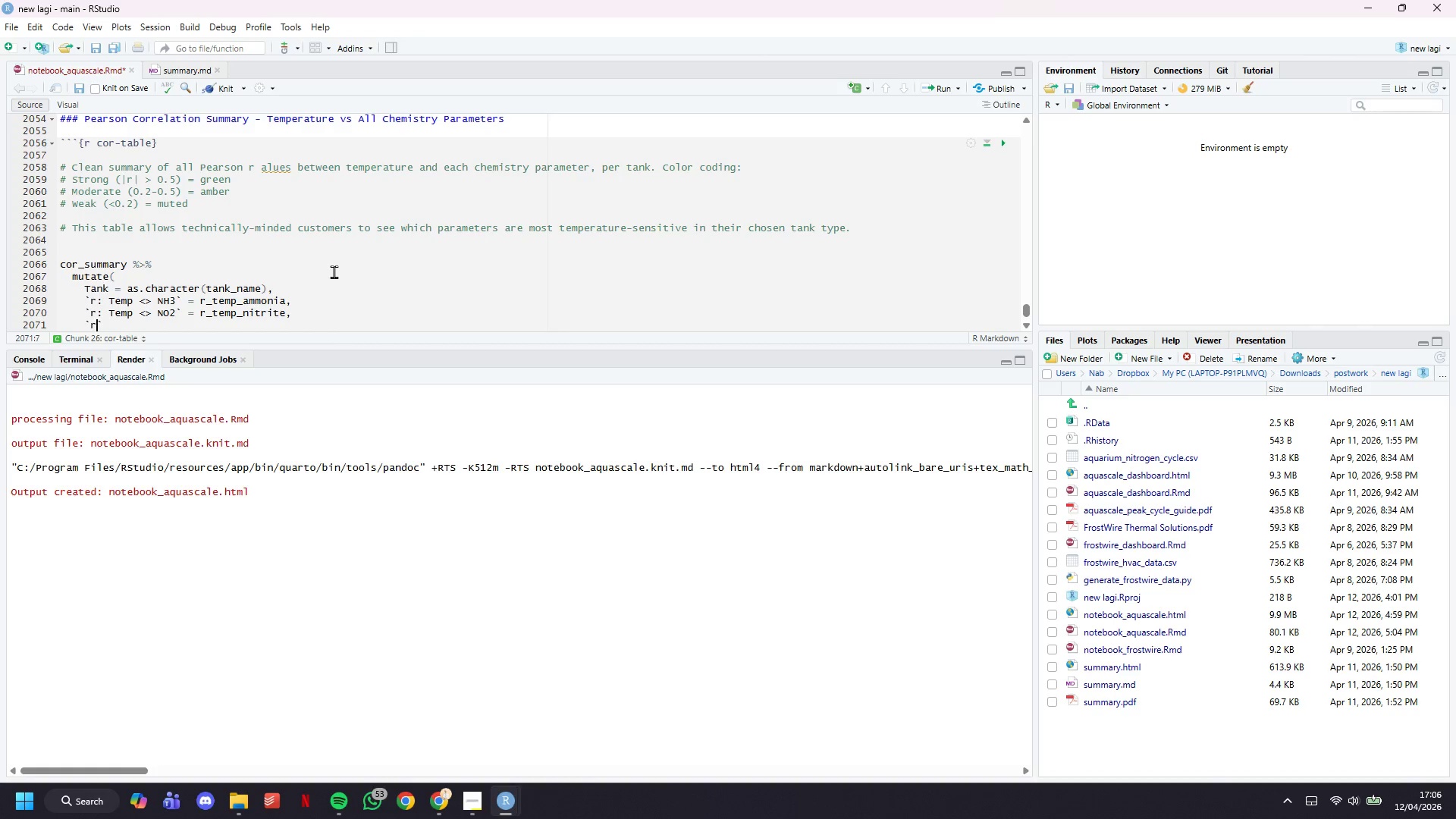 
type(r: Temp <> NO3)
 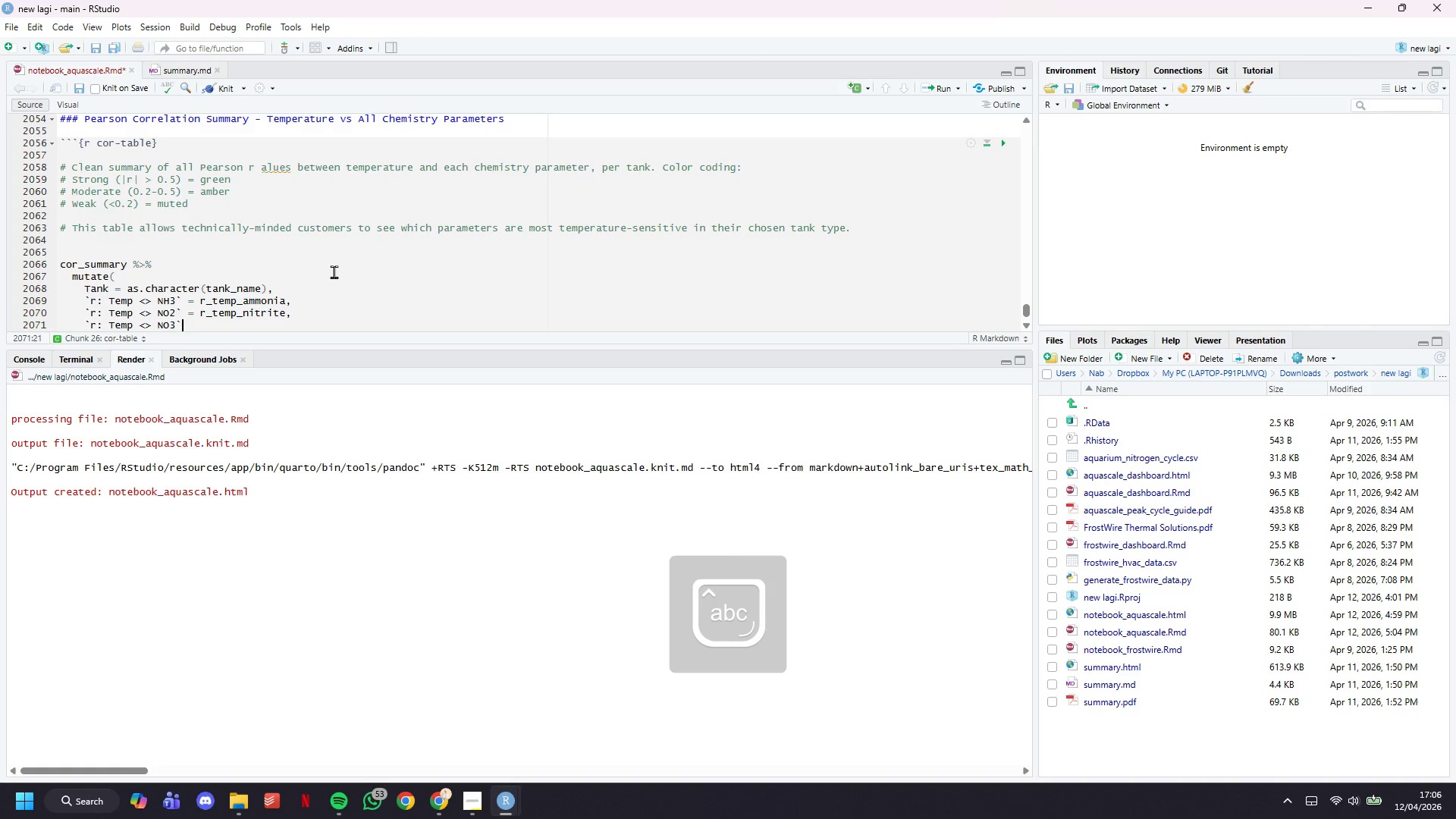 
key(ArrowRight)
 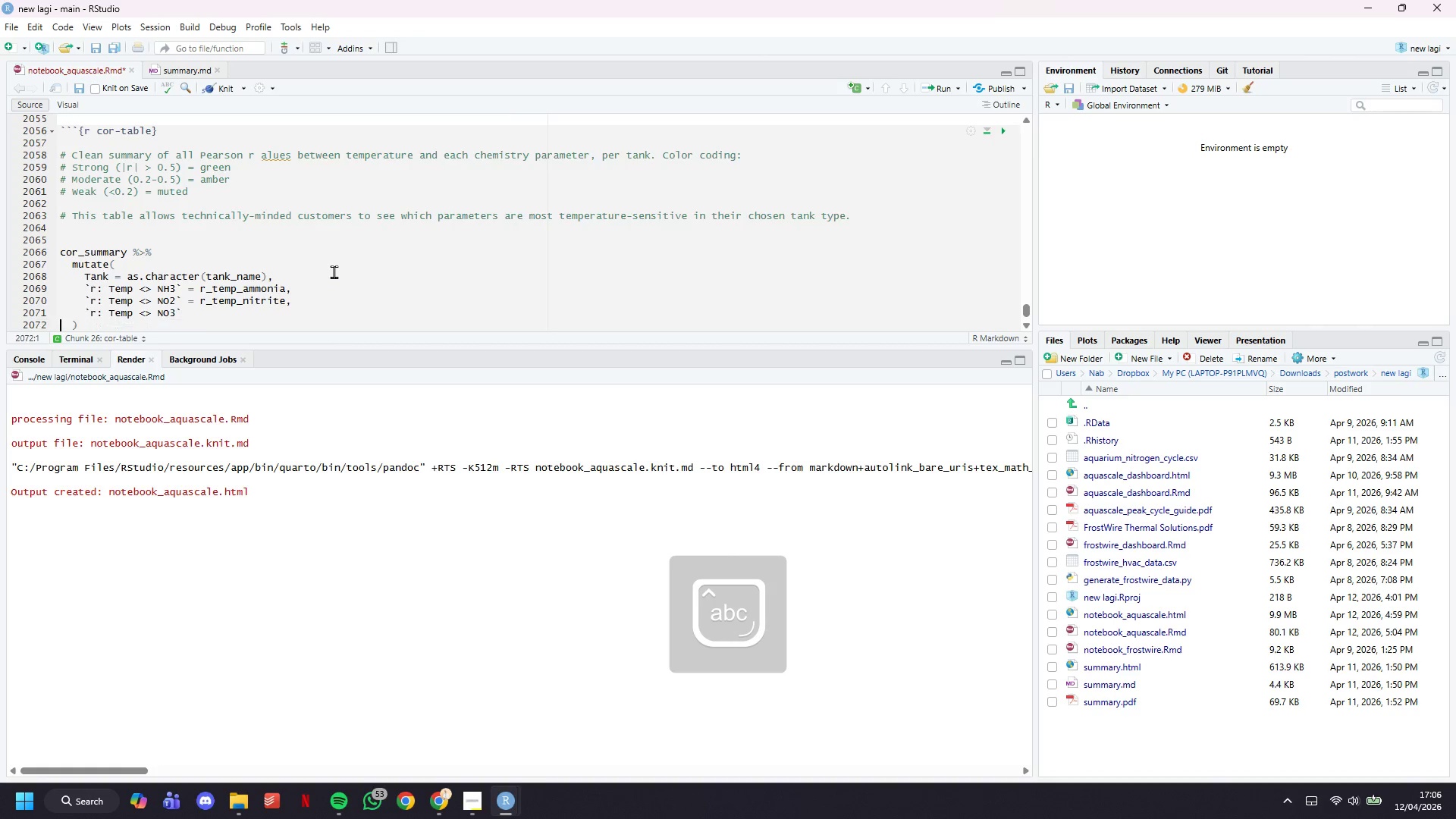 
key(ArrowRight)
 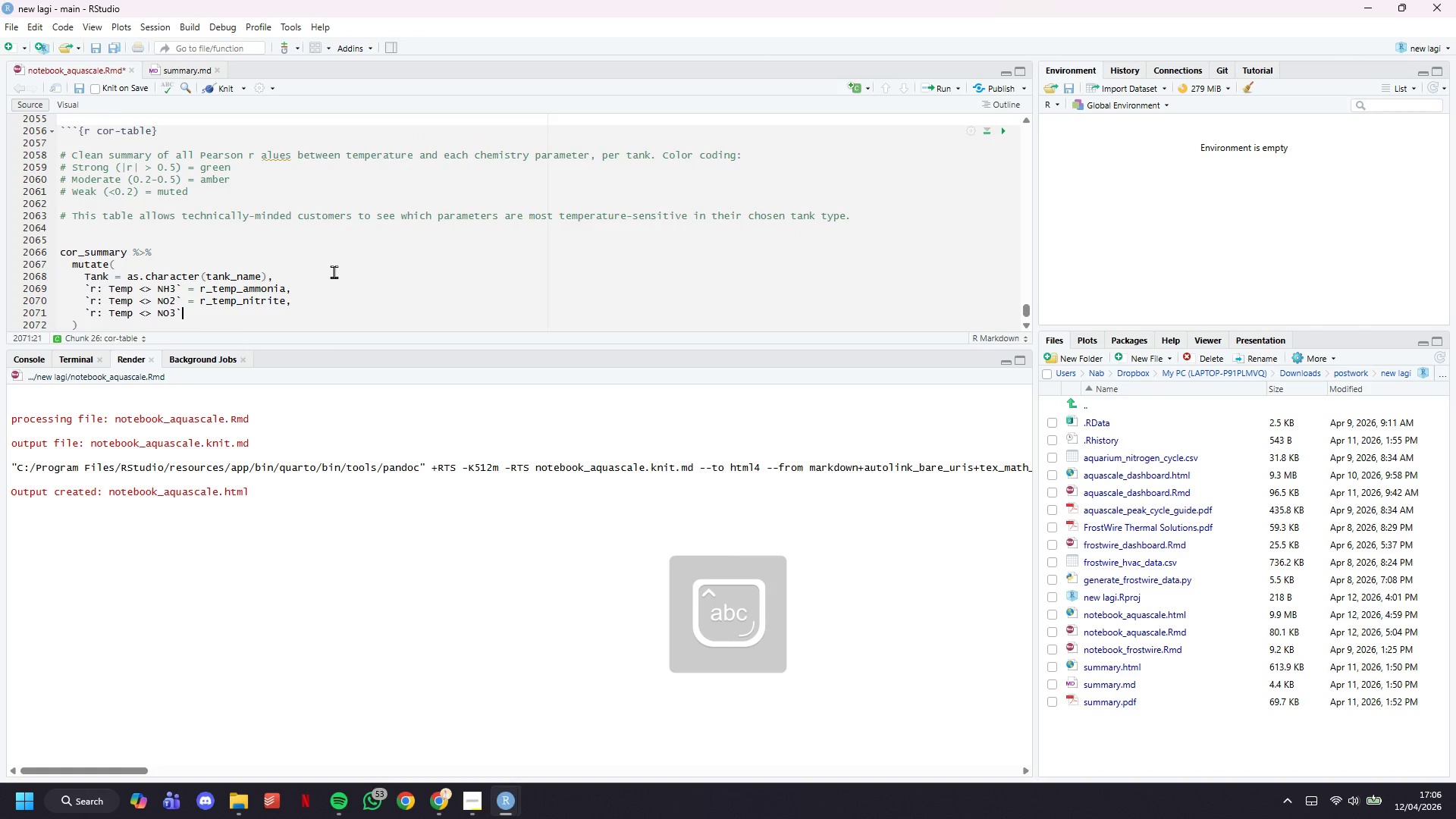 
key(ArrowLeft)
 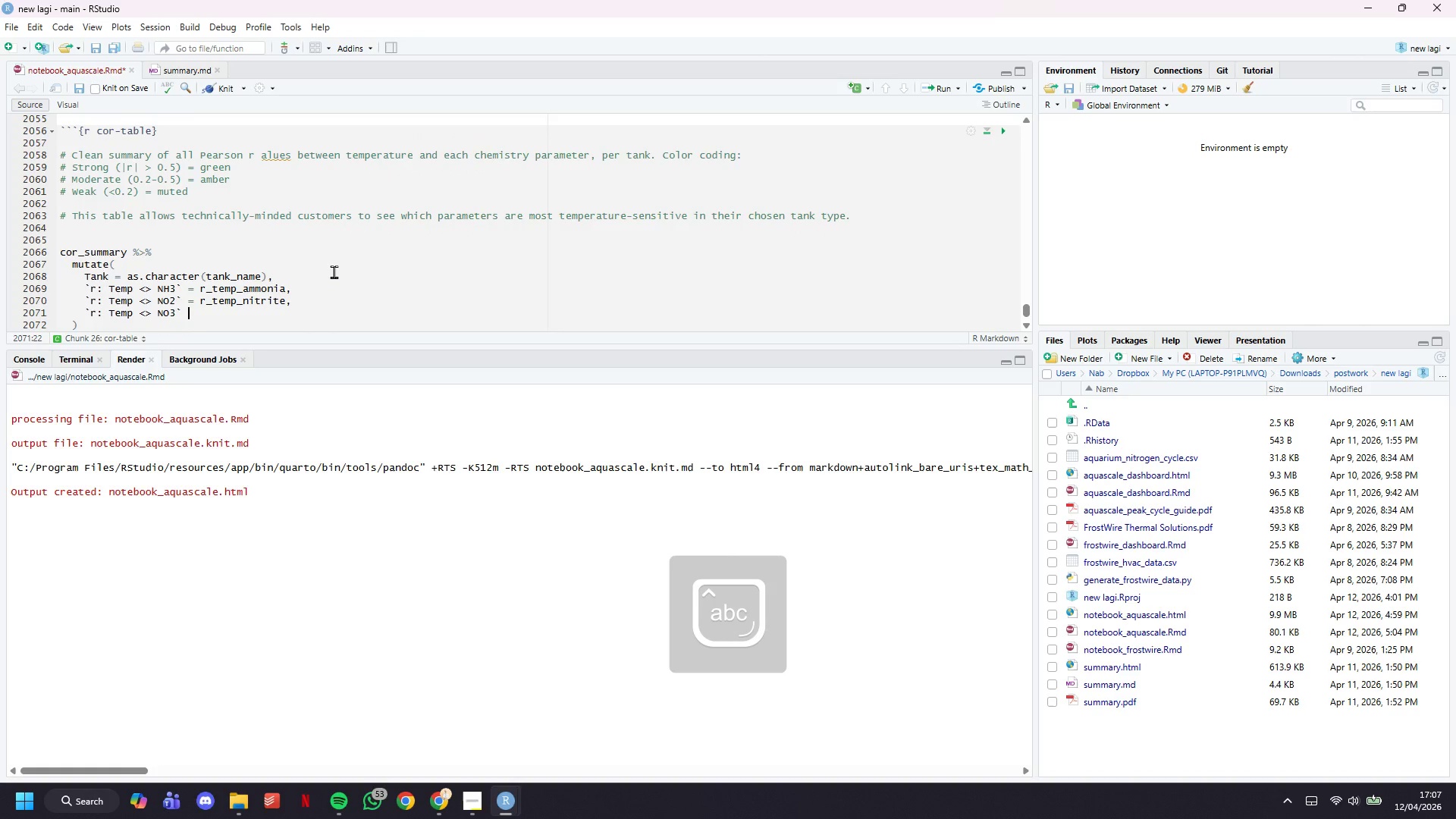 
type( = r_temp_nitratem,)
key(Backspace)
key(Backspace)
type(,)
 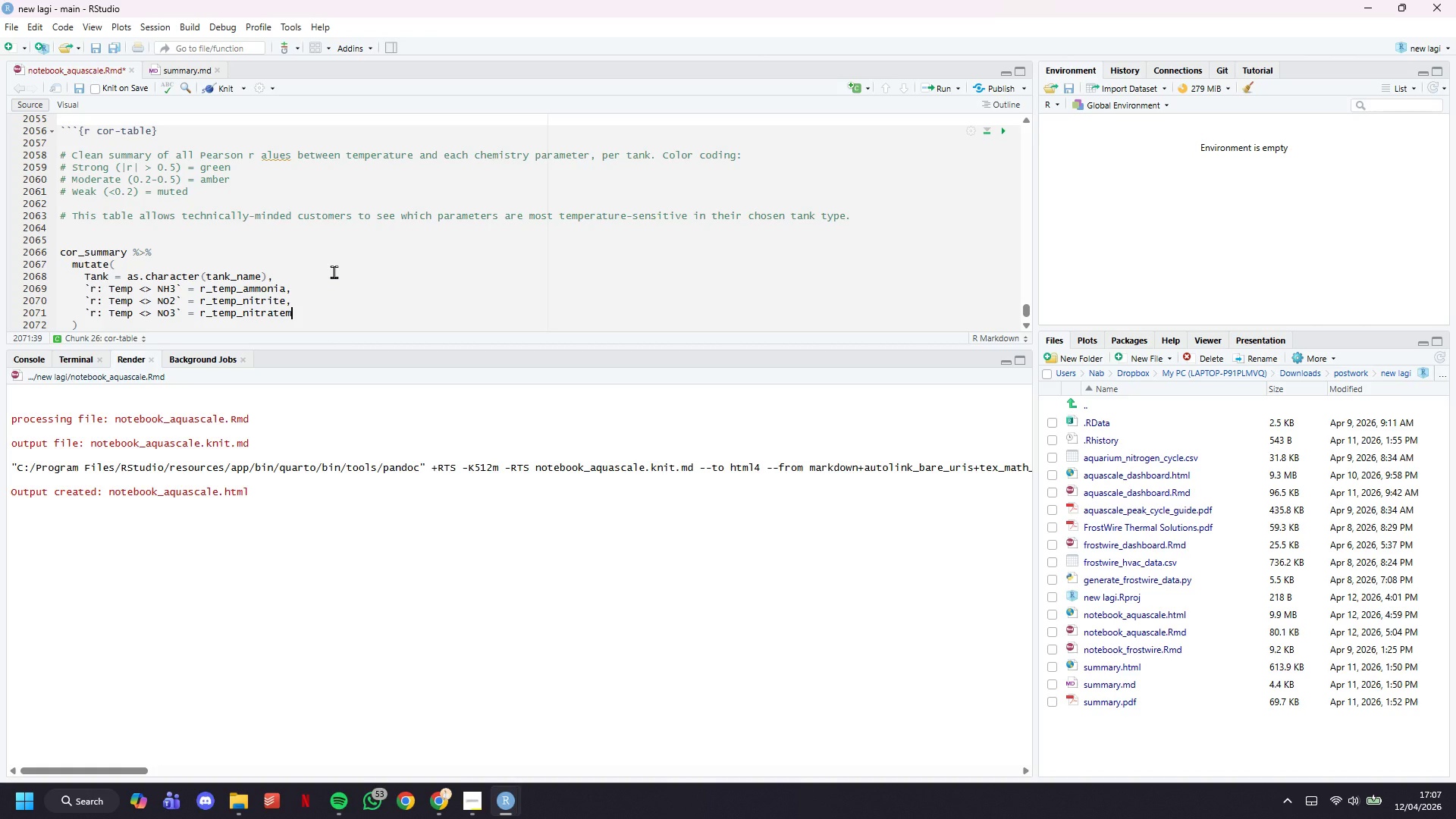 
key(Enter)
 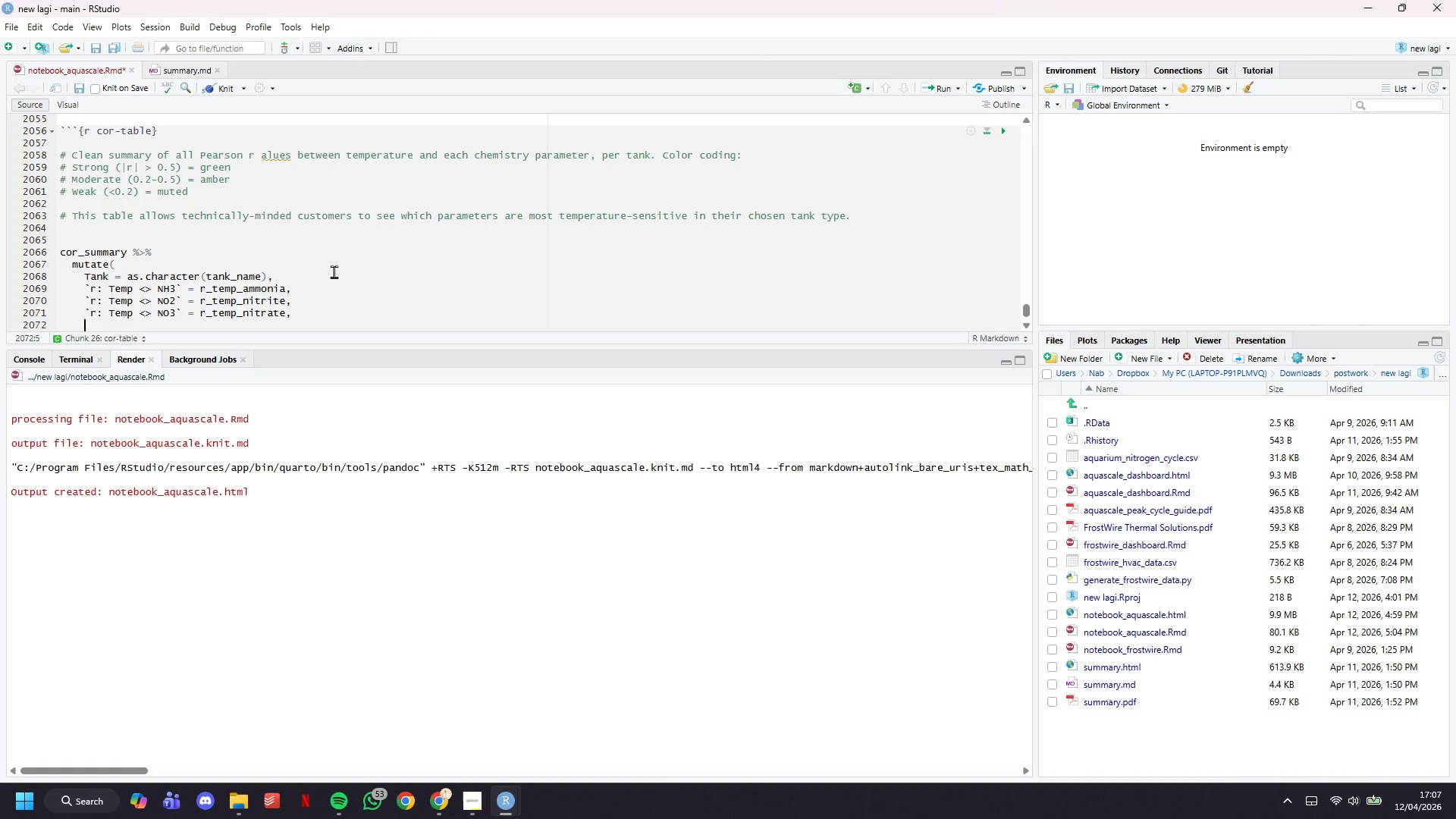 
key(Backquote)
 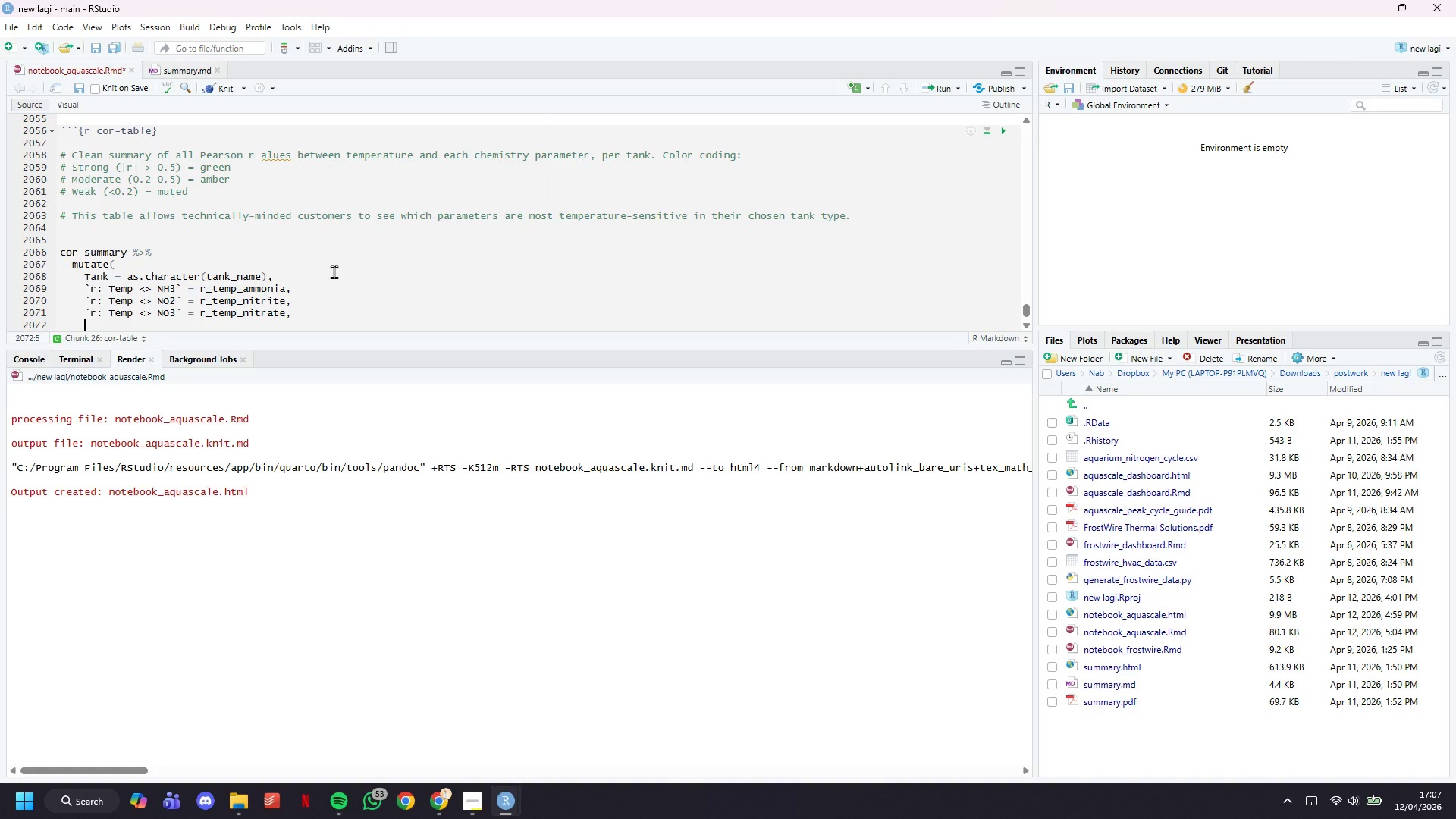 
key(Backquote)
 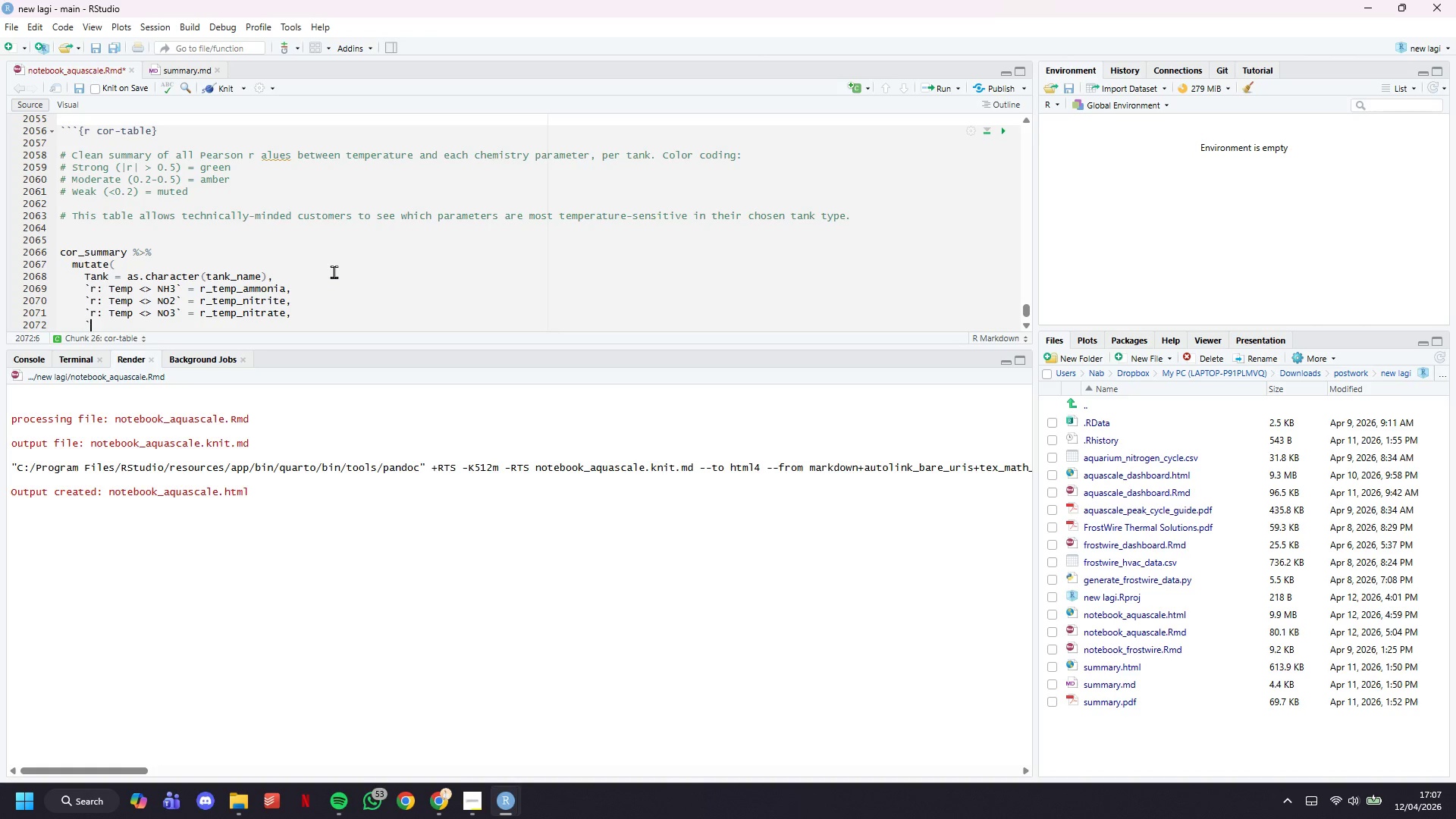 
key(ArrowLeft)
 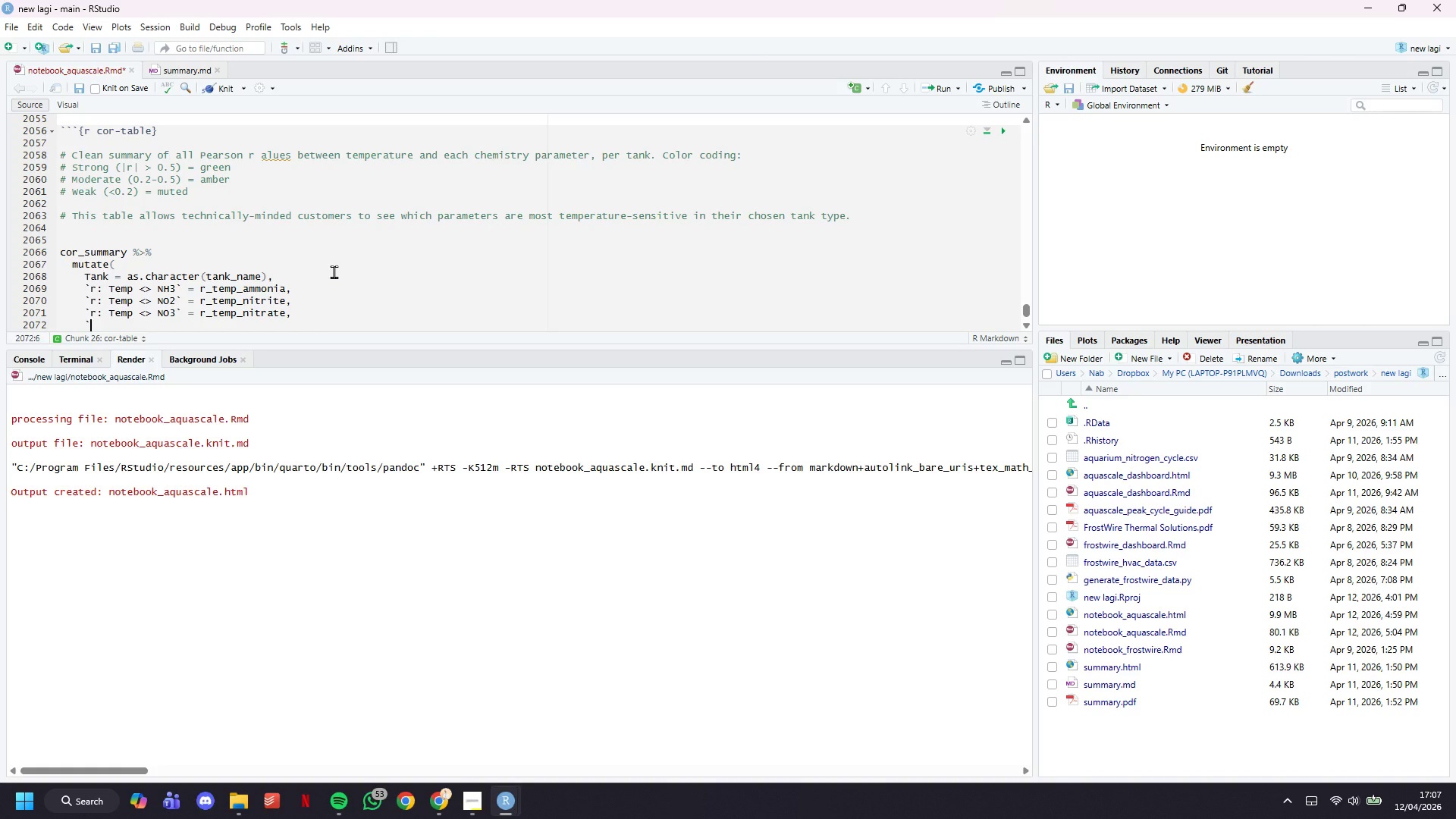 
type(e)
key(Backspace)
type(r: Temp <> pH)
 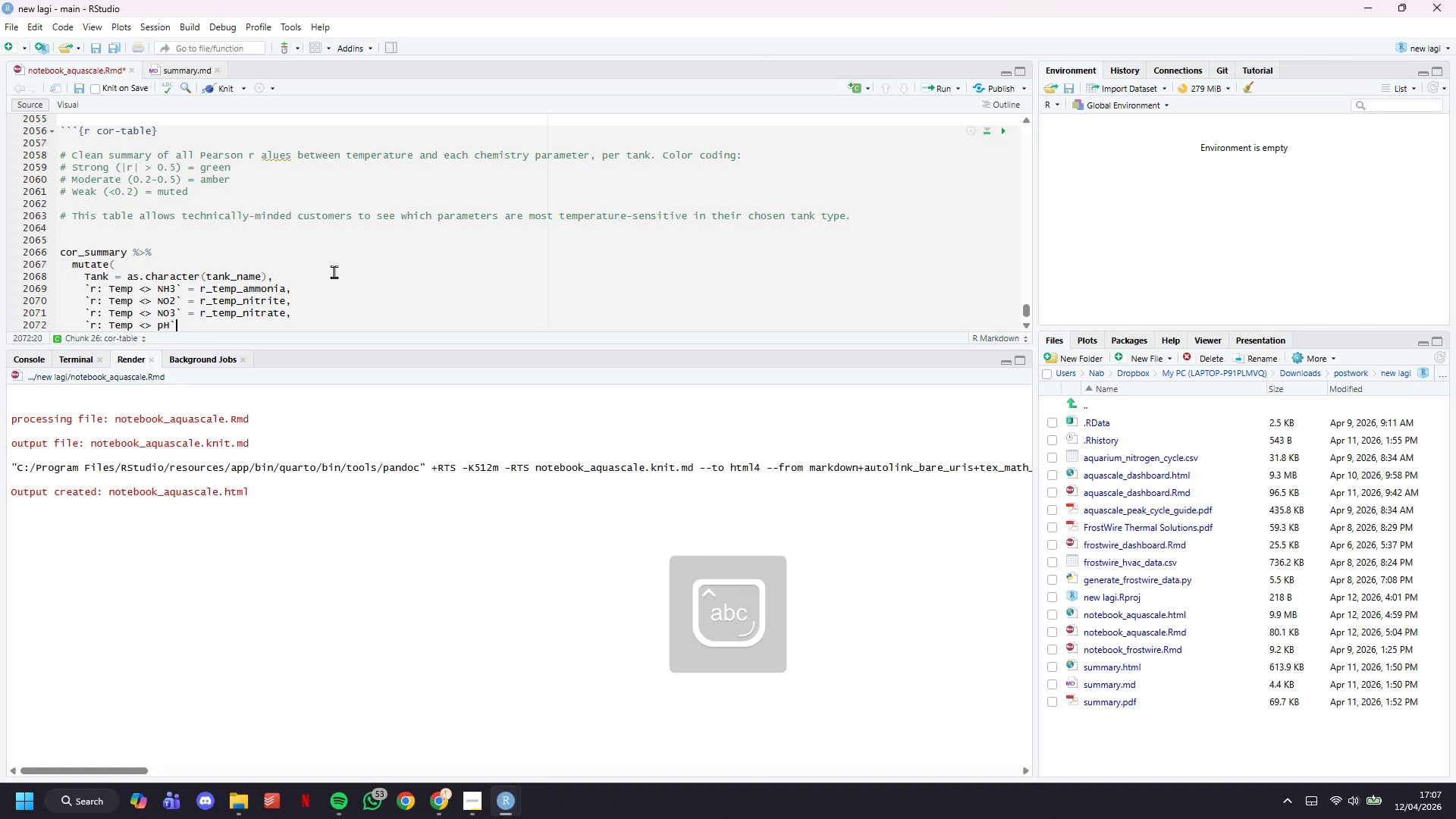 
 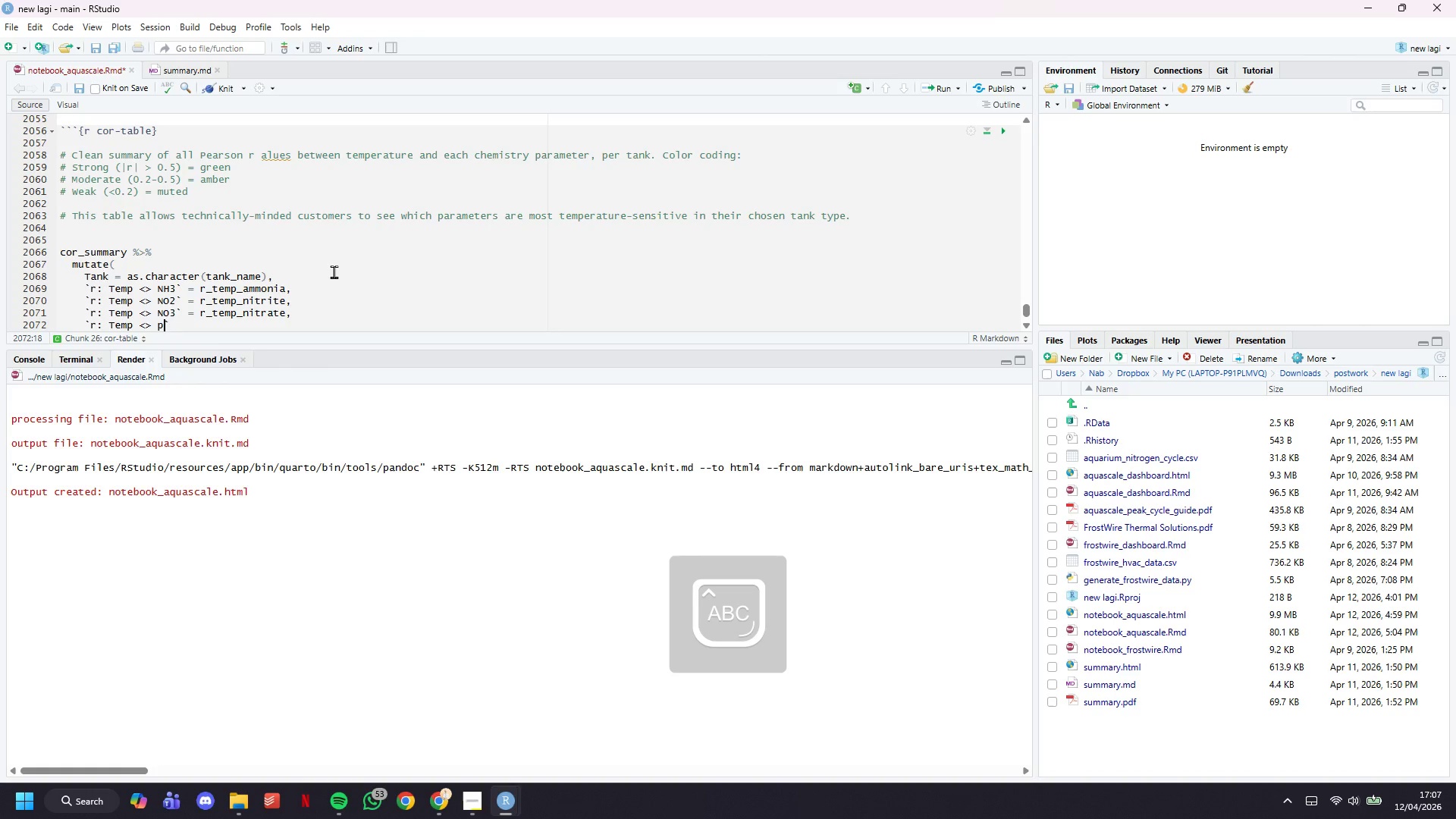 
key(ArrowRight)
 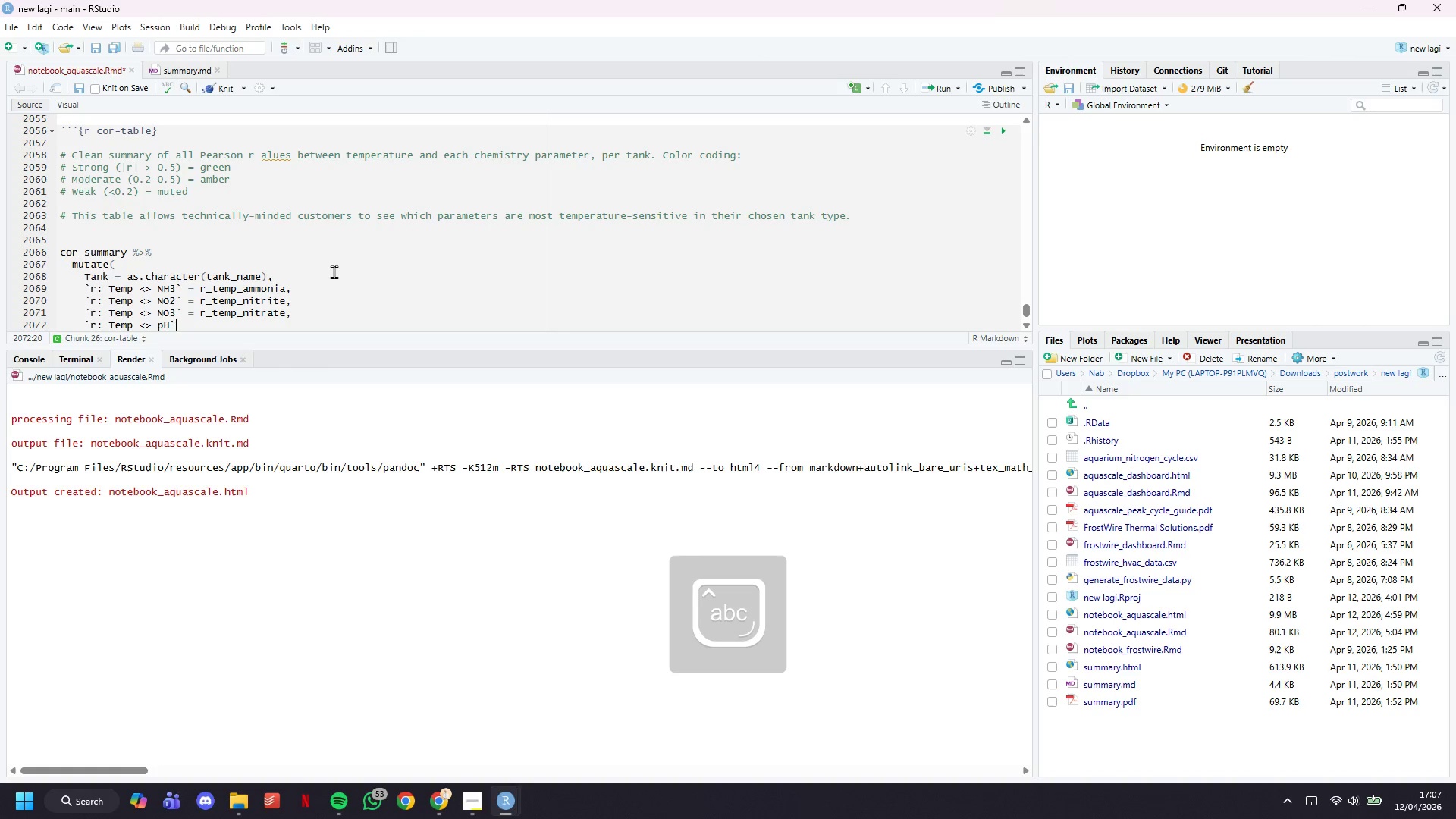 
type( = r_temp_ph)
 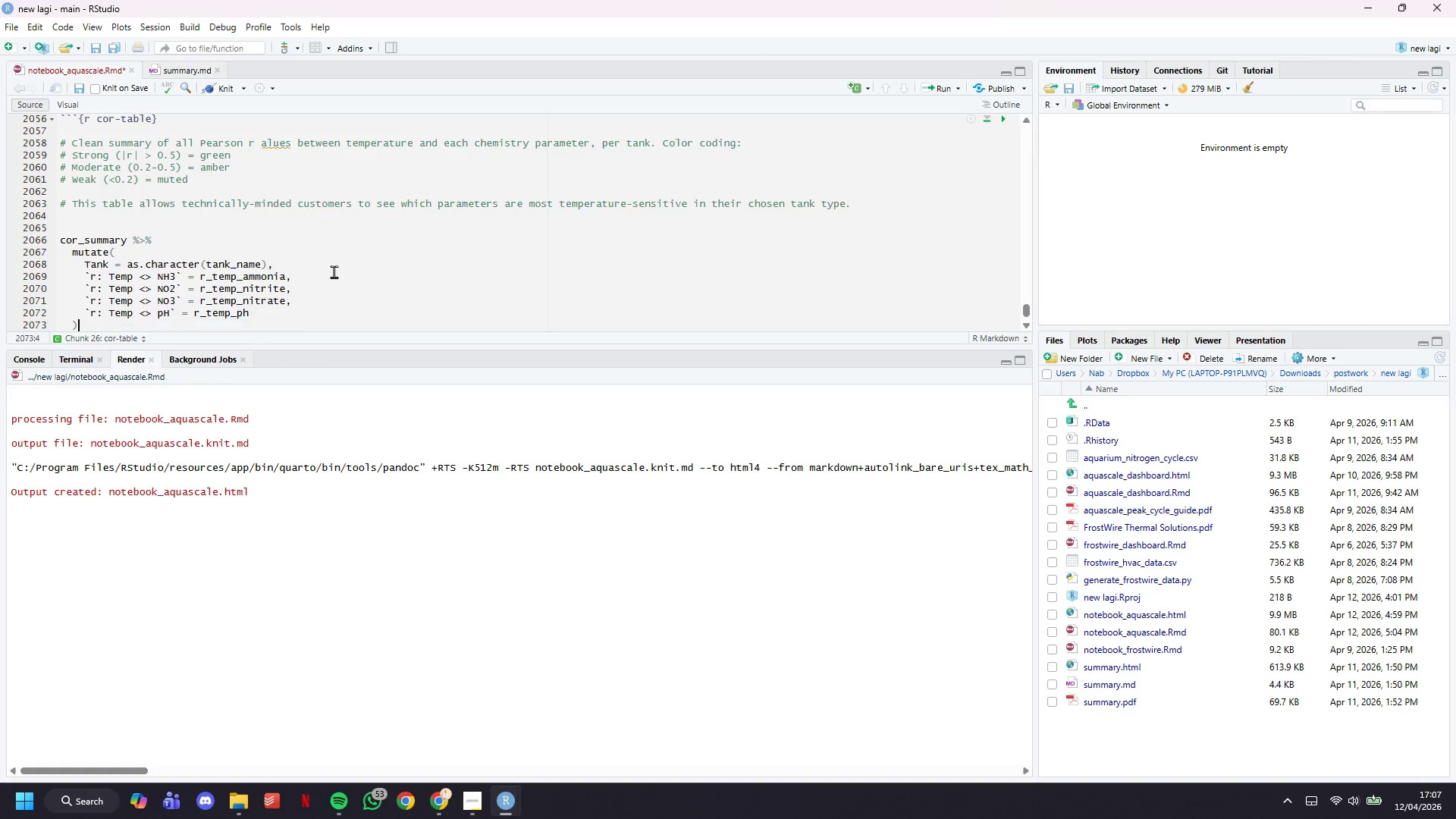 
key(ArrowDown)
 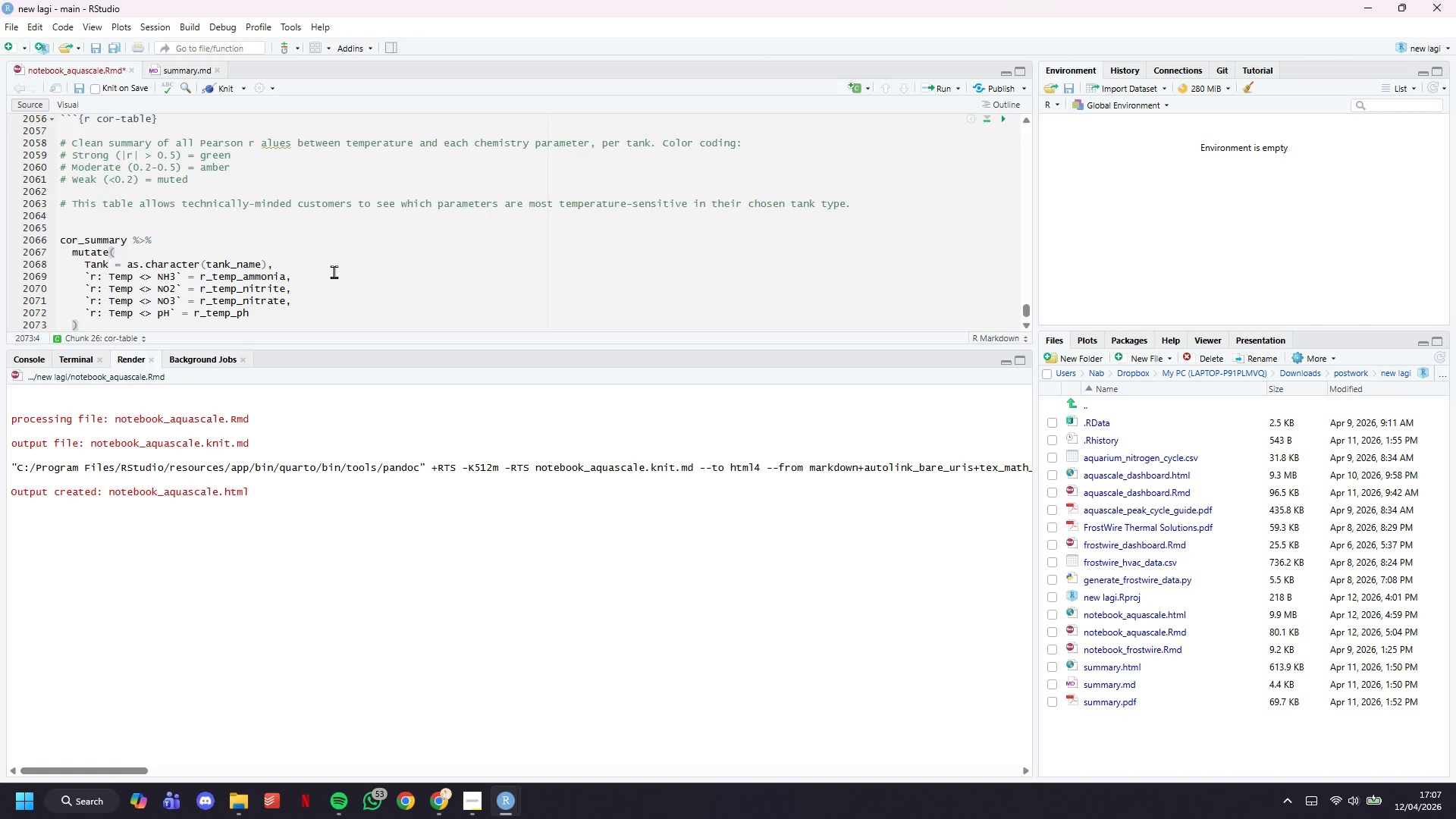 
scroll: coordinate [341, 269], scroll_direction: down, amount: 2.0
 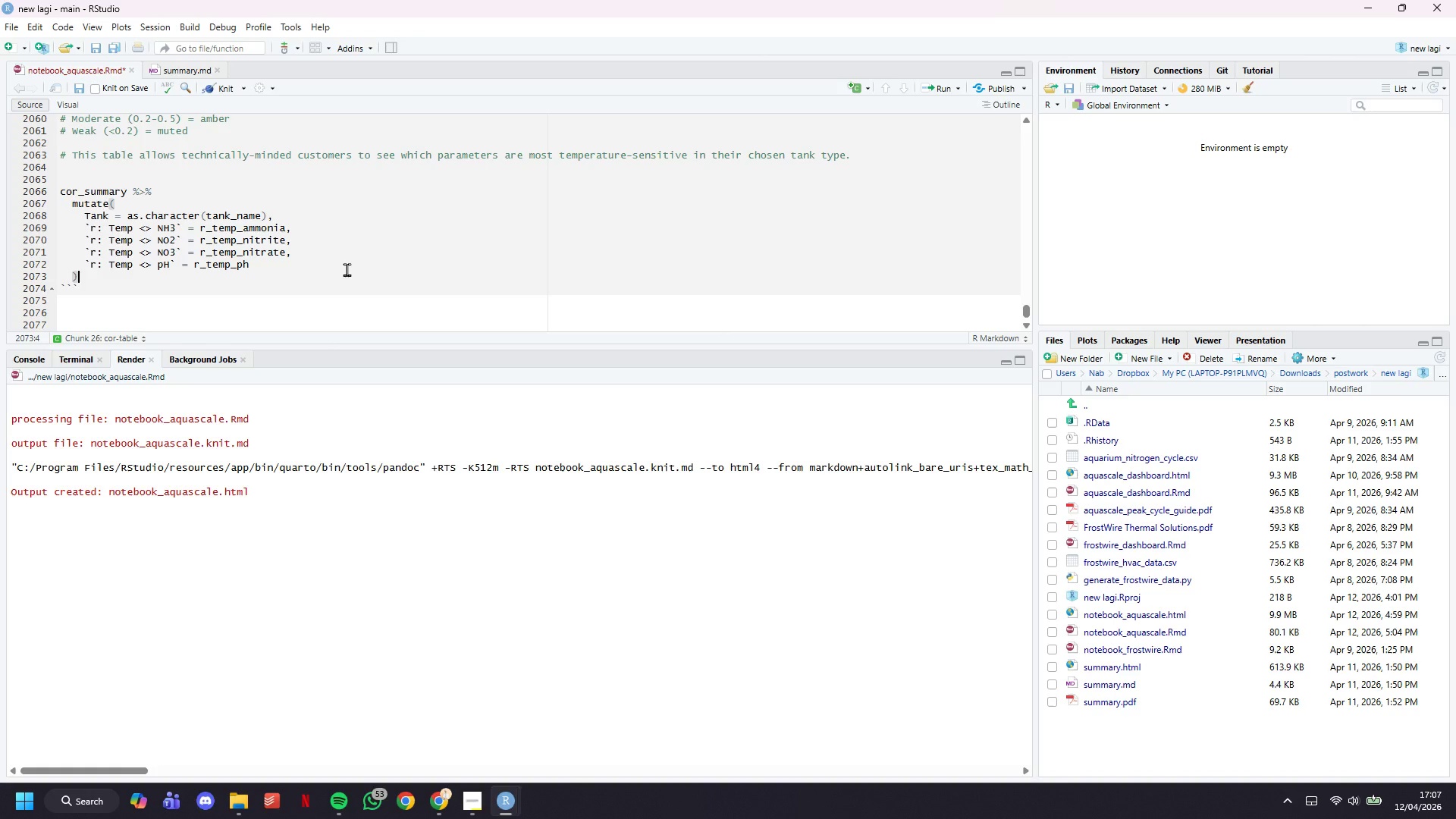 
key(Space)
 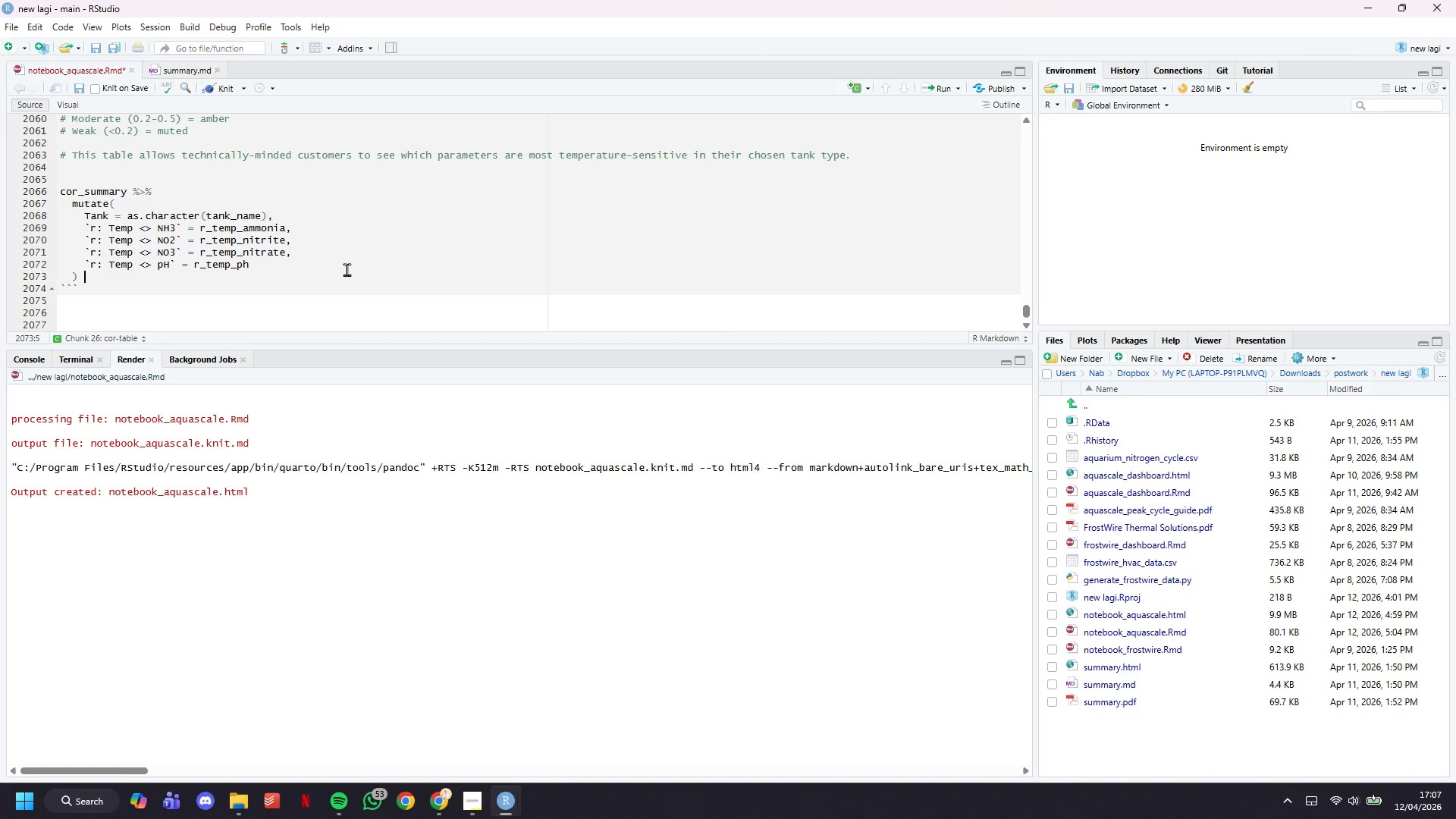 
key(Shift+5)
 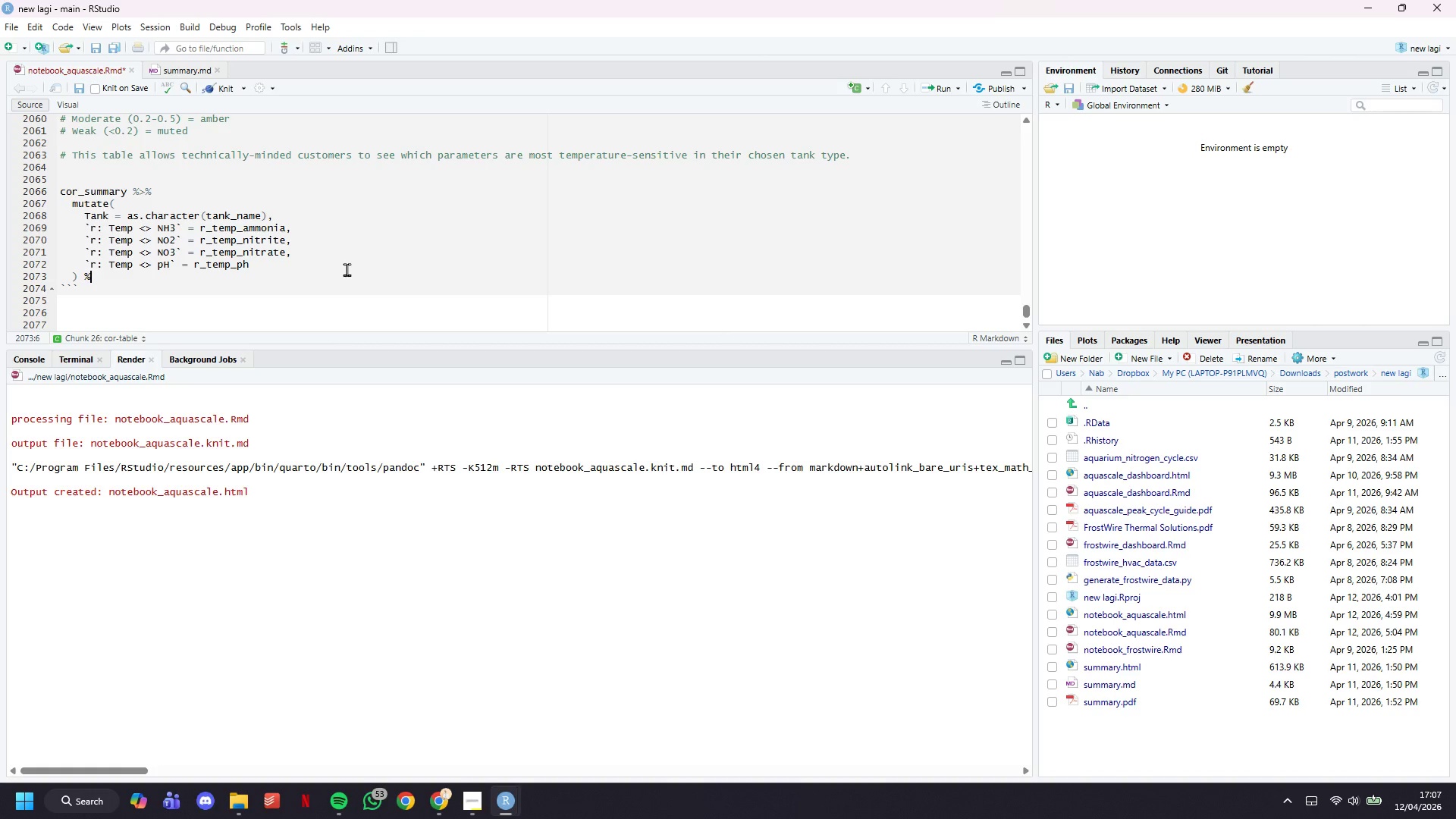 
key(Shift+Period)
 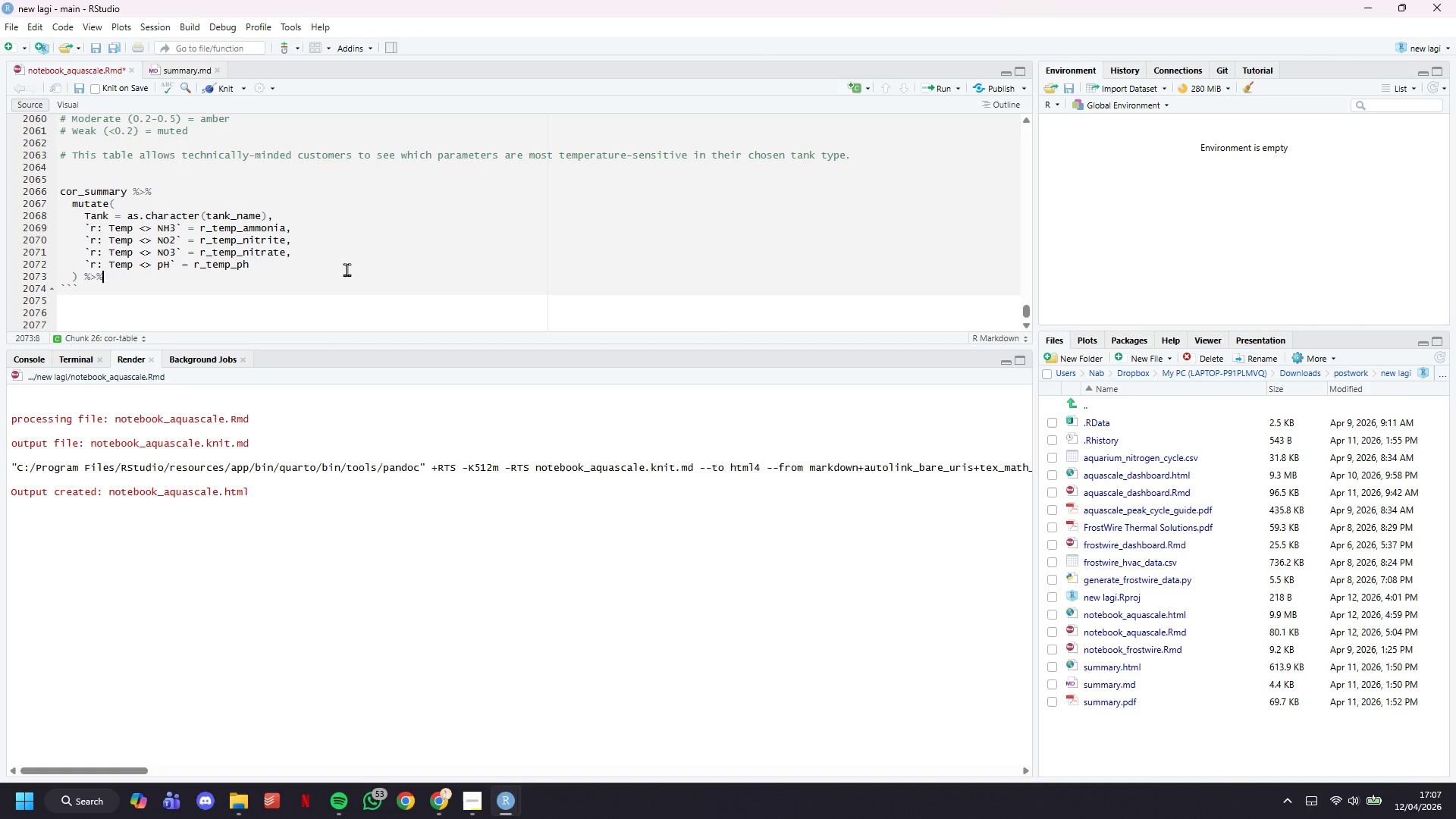 
key(Shift+5)
 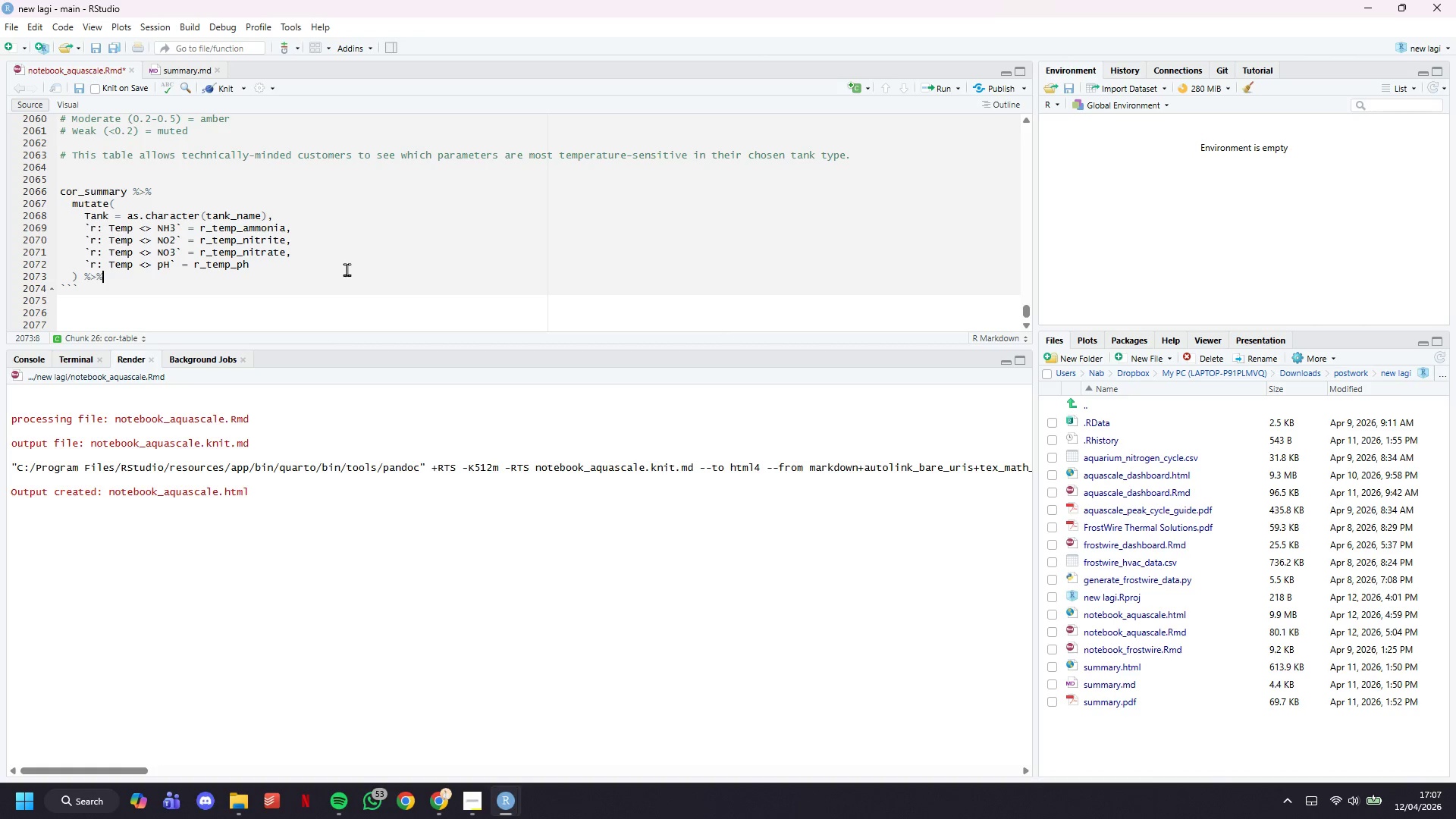 
key(Enter)
 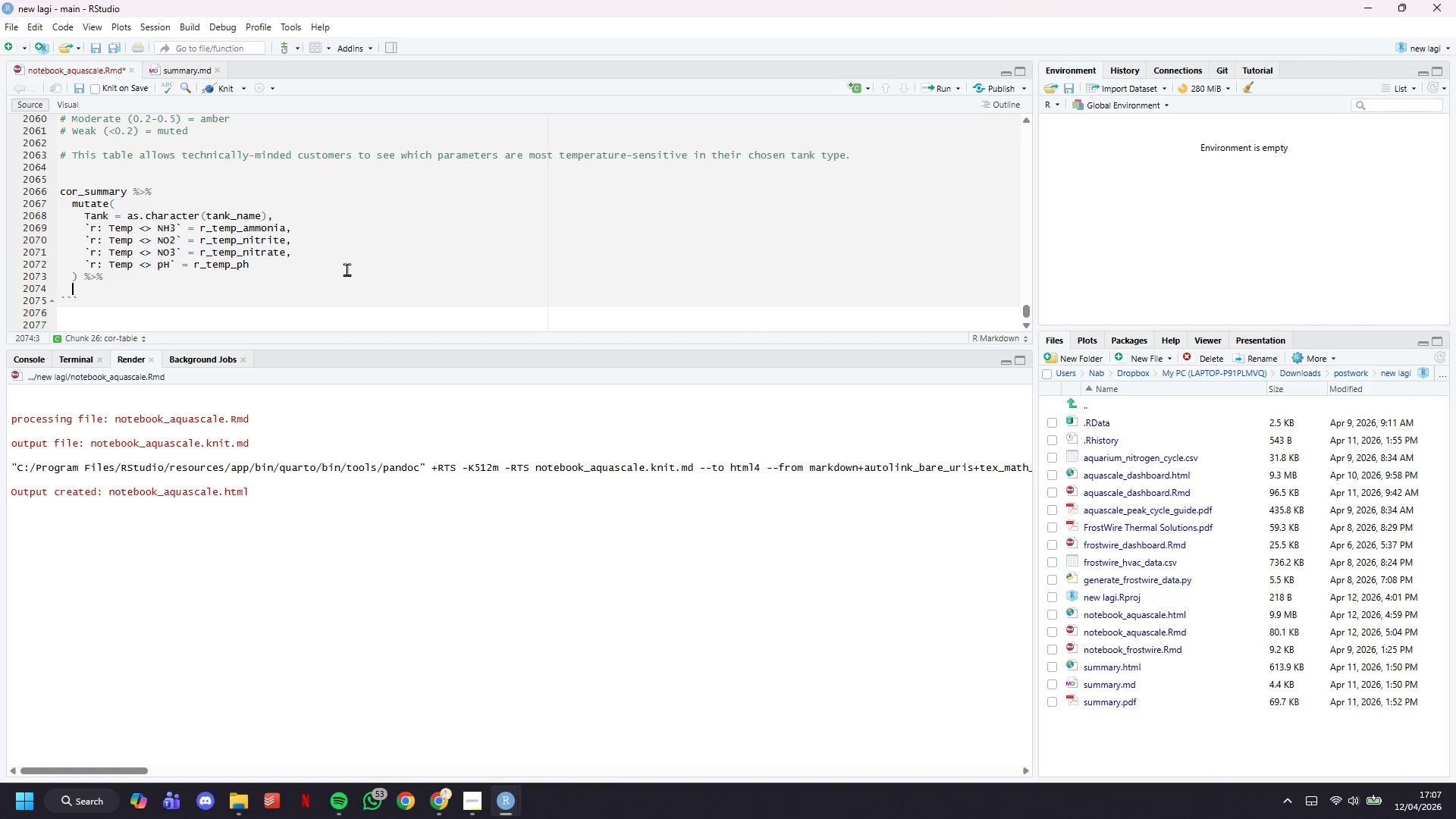 
type(see)
key(Backspace)
type(=)
key(Backspace)
type(lect(Tank, )
 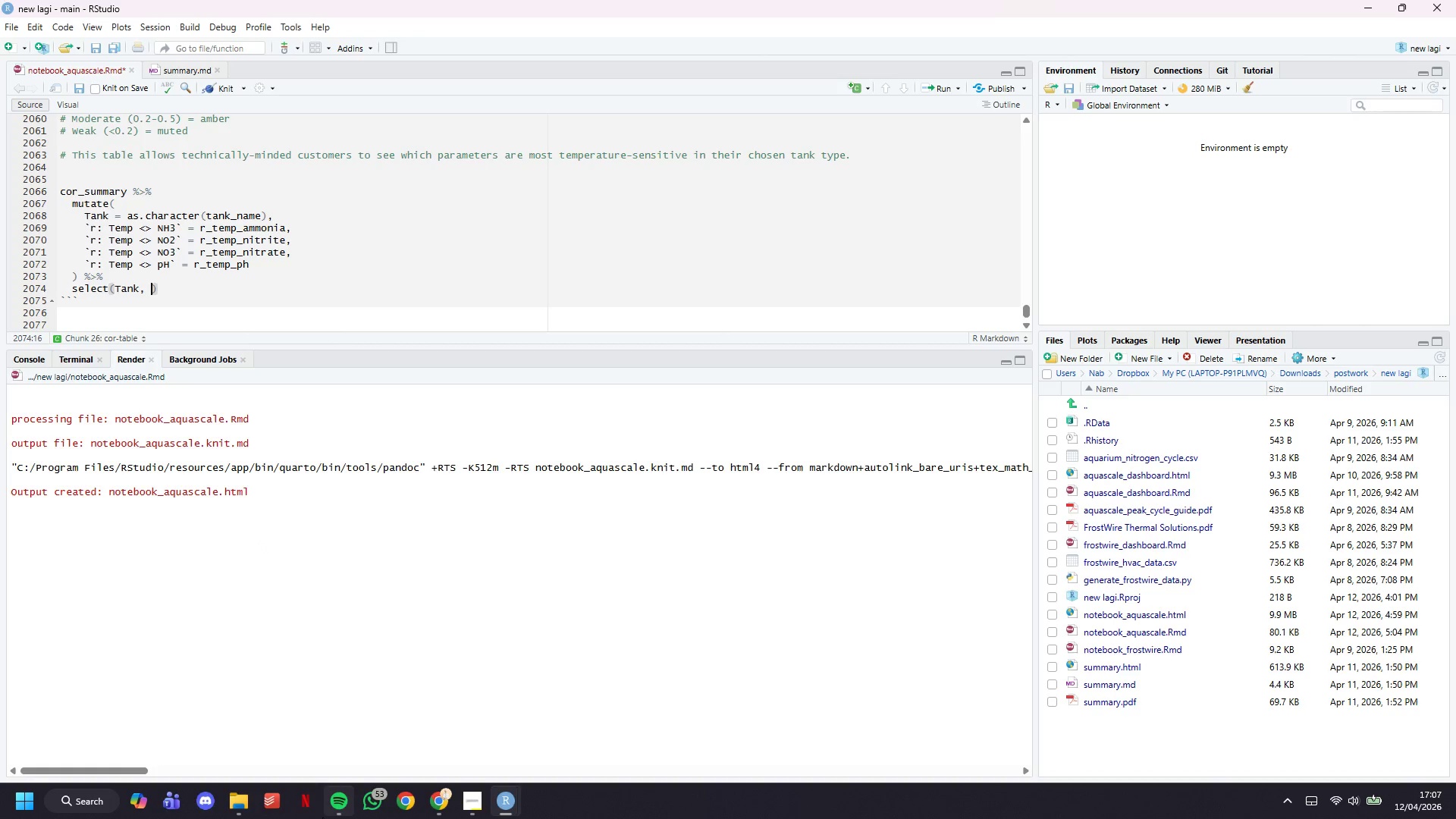 
wait(5.66)
 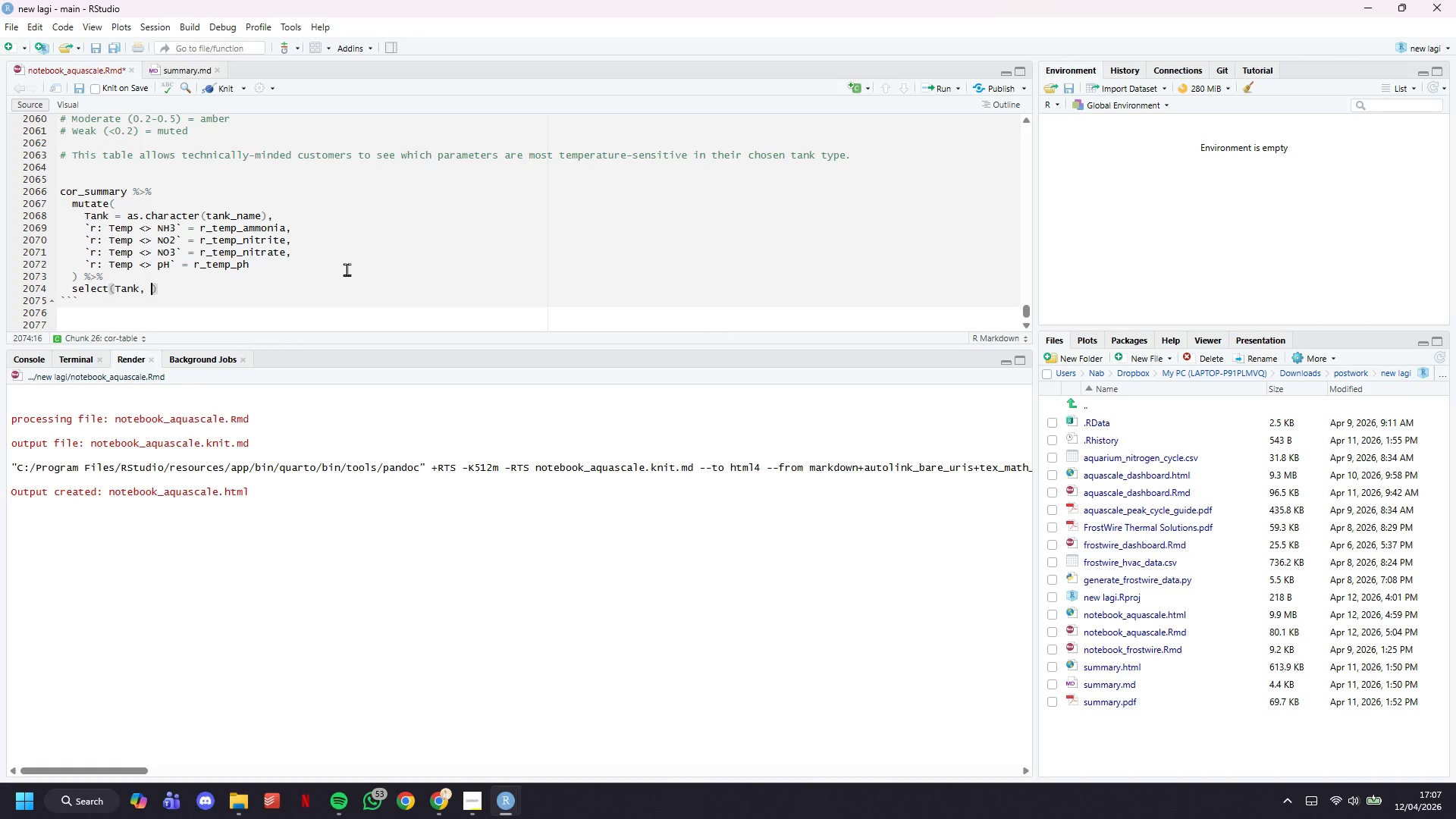 
left_click([346, 763])
 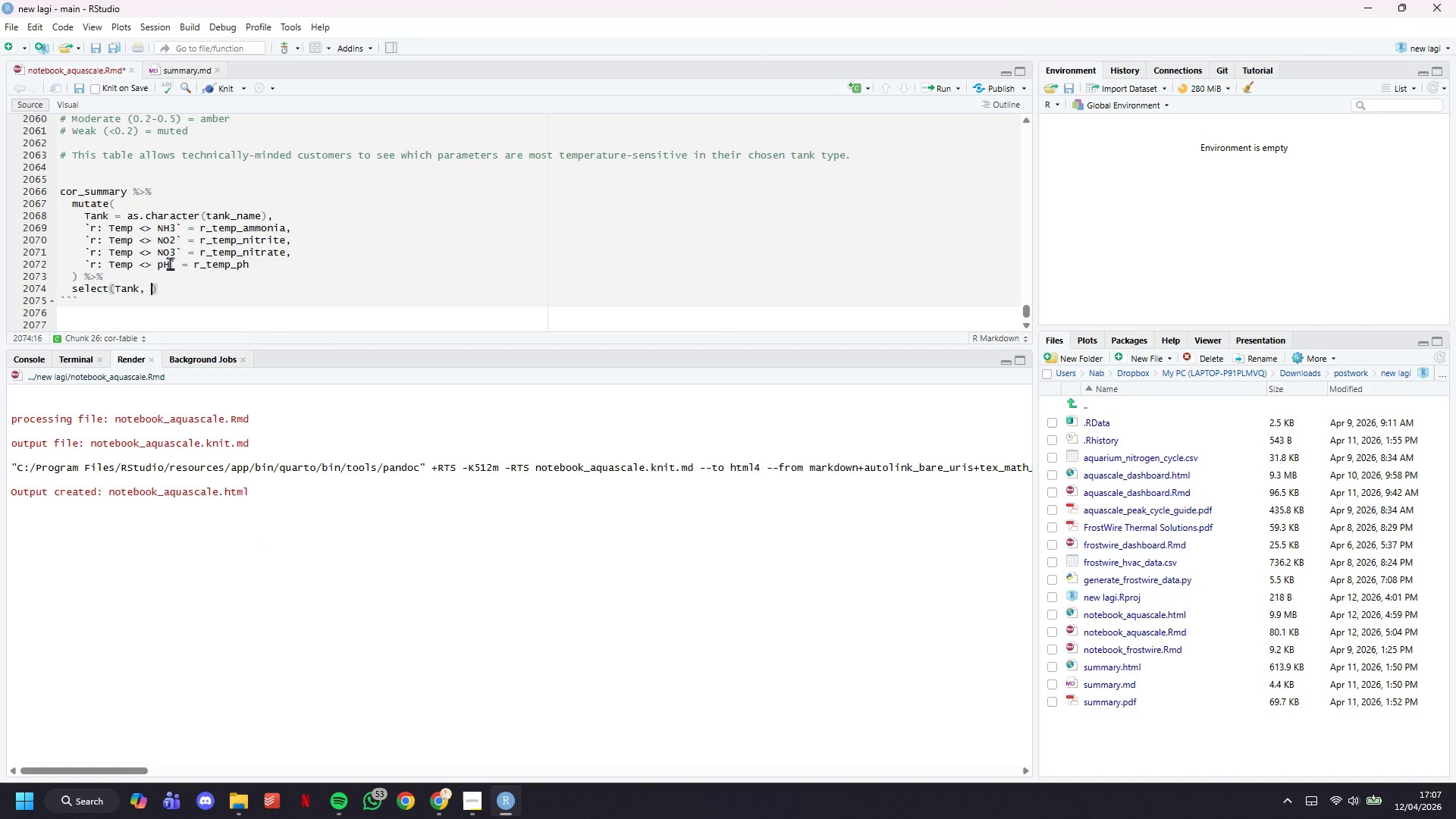 
left_click_drag(start_coordinate=[179, 224], to_coordinate=[83, 228])
 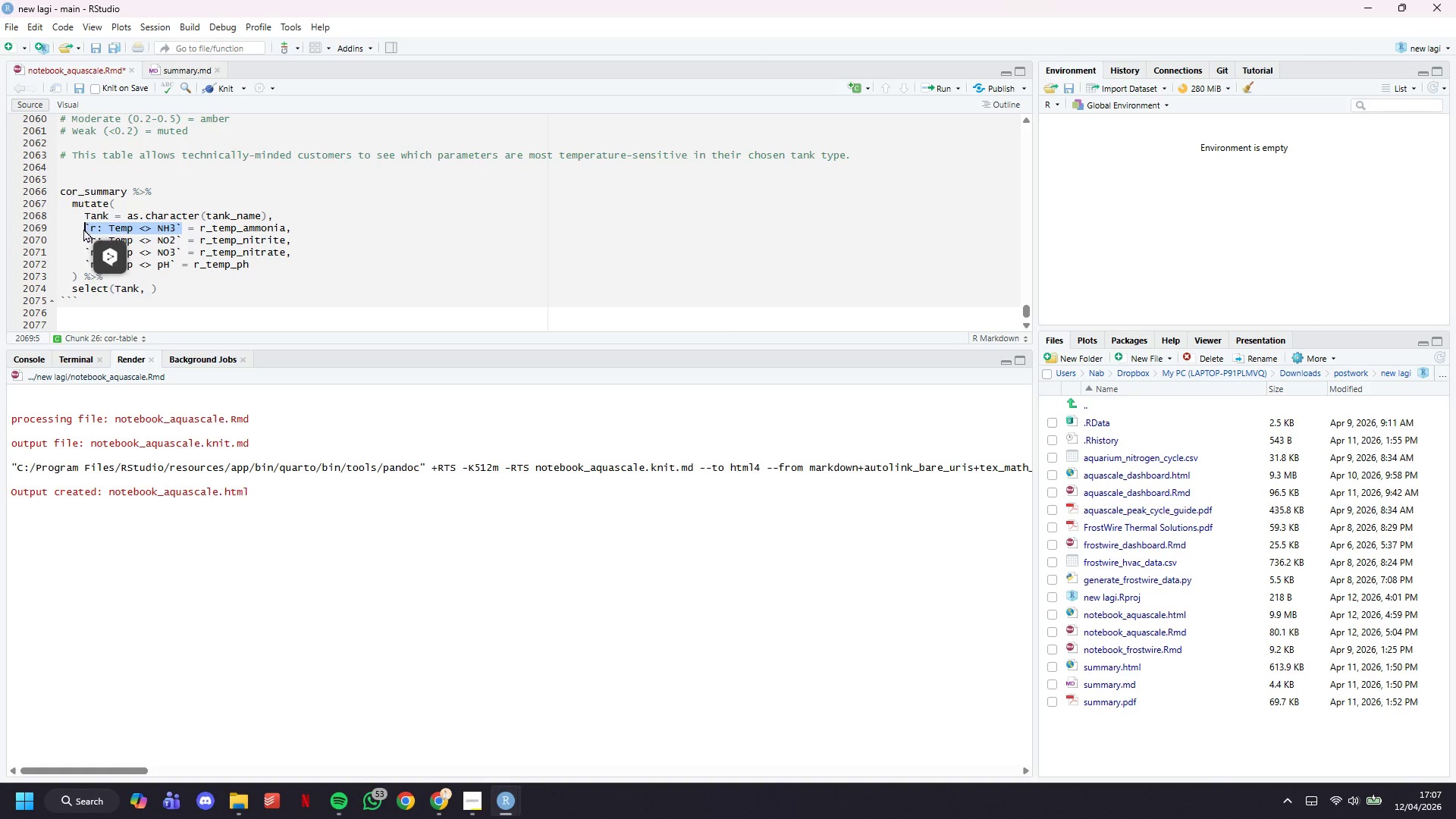 
key(Control+C)
 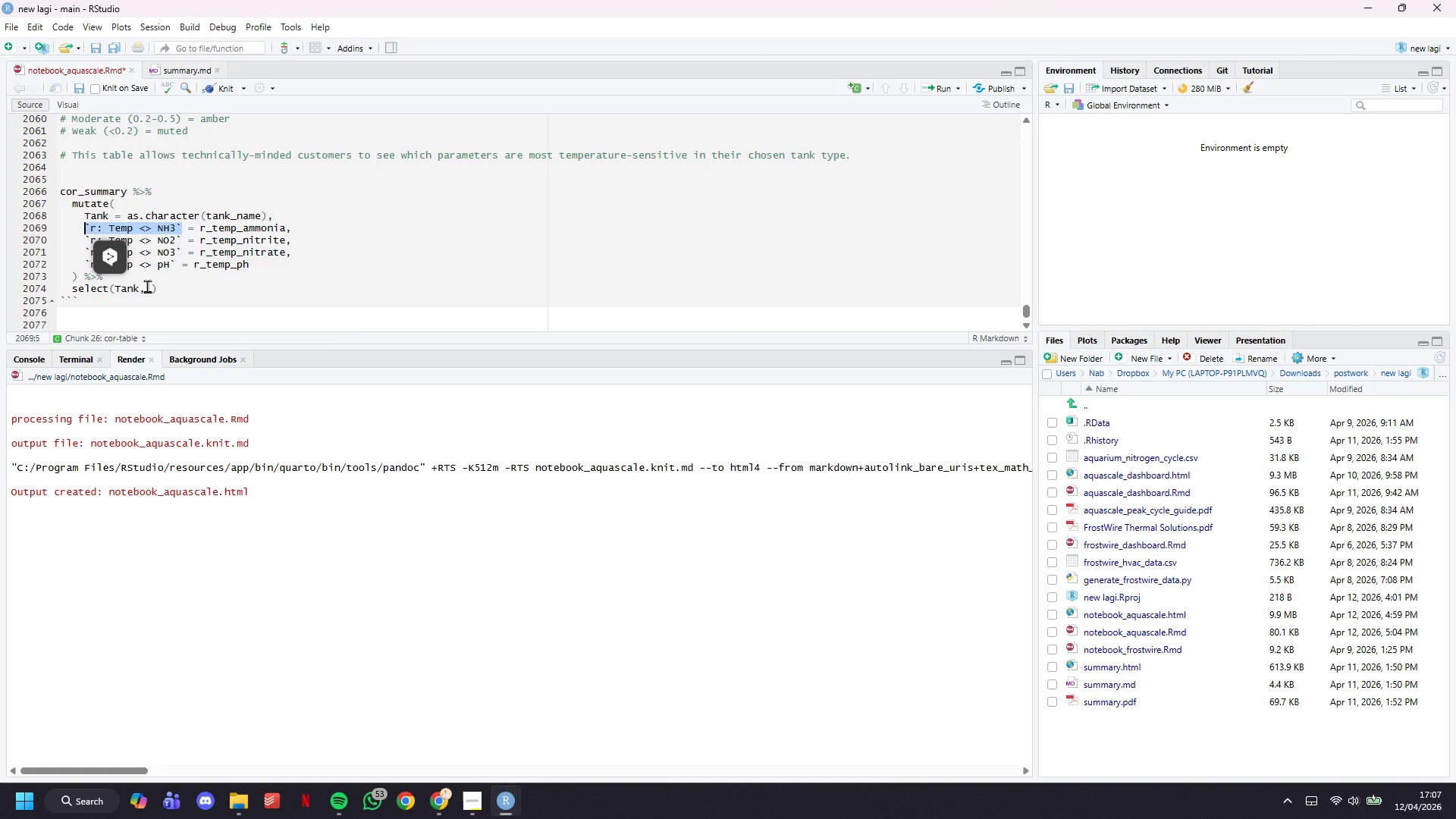 
left_click([148, 285])
 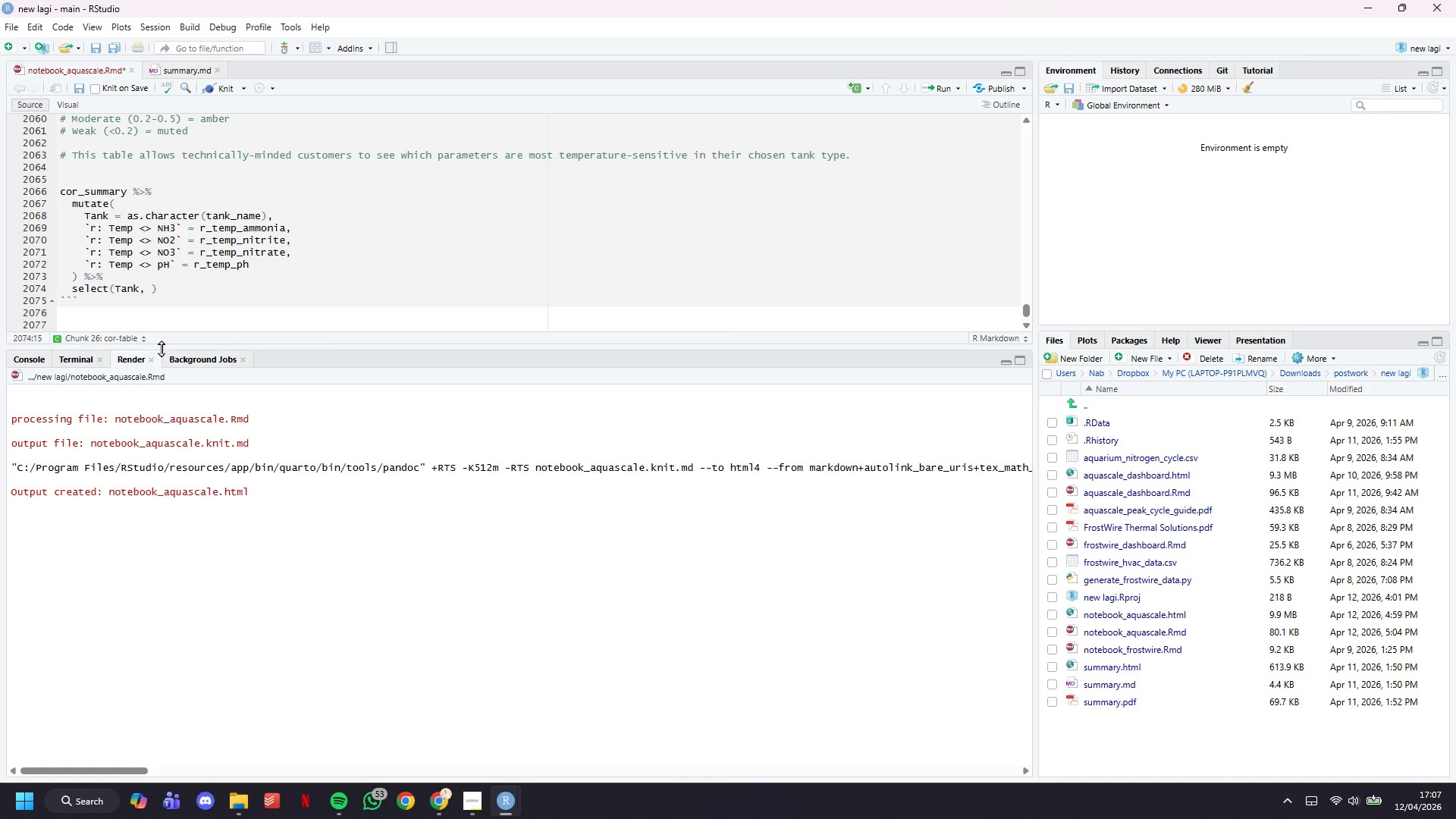 
key(Control+V)
 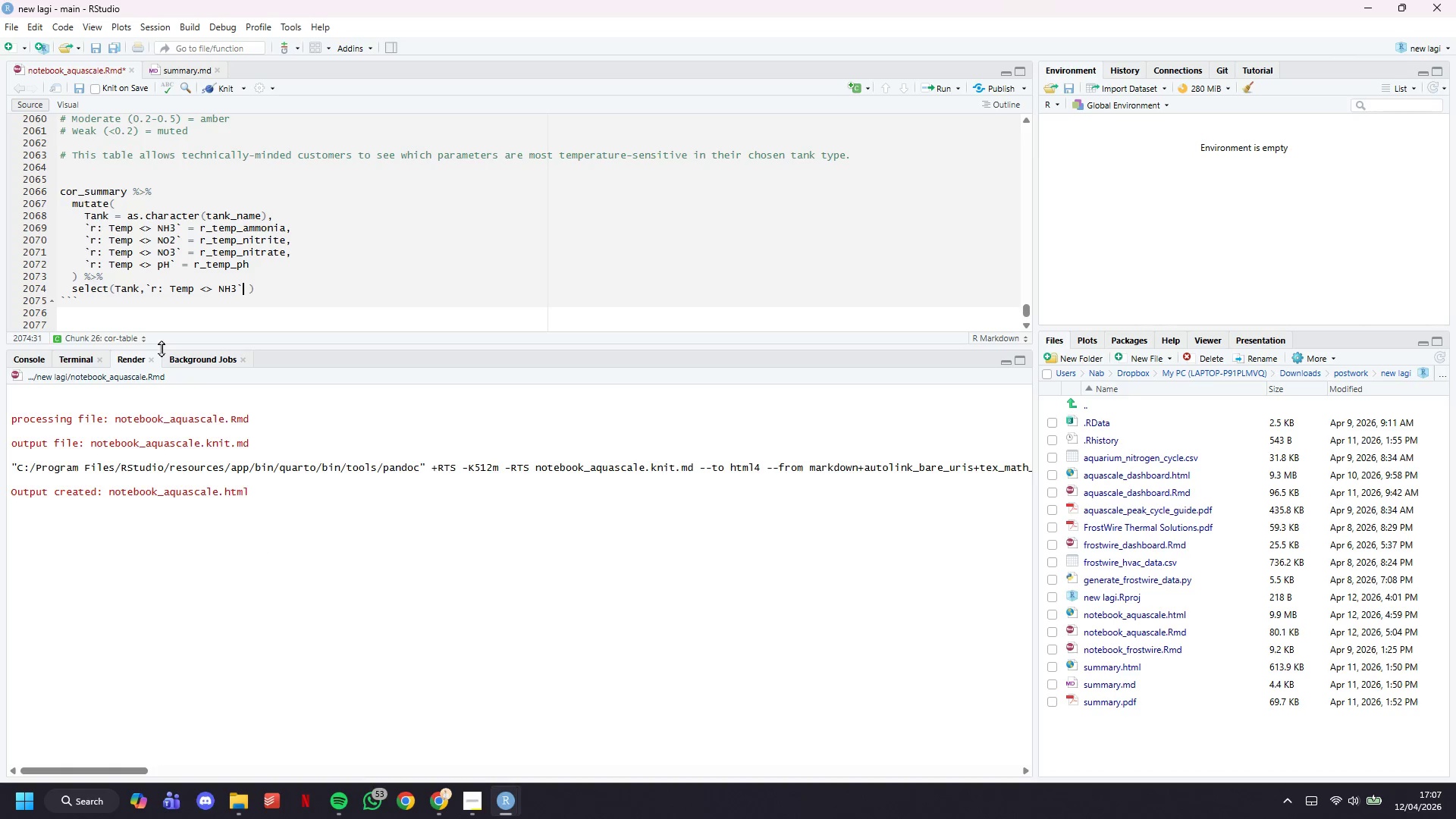 
key(Comma)
 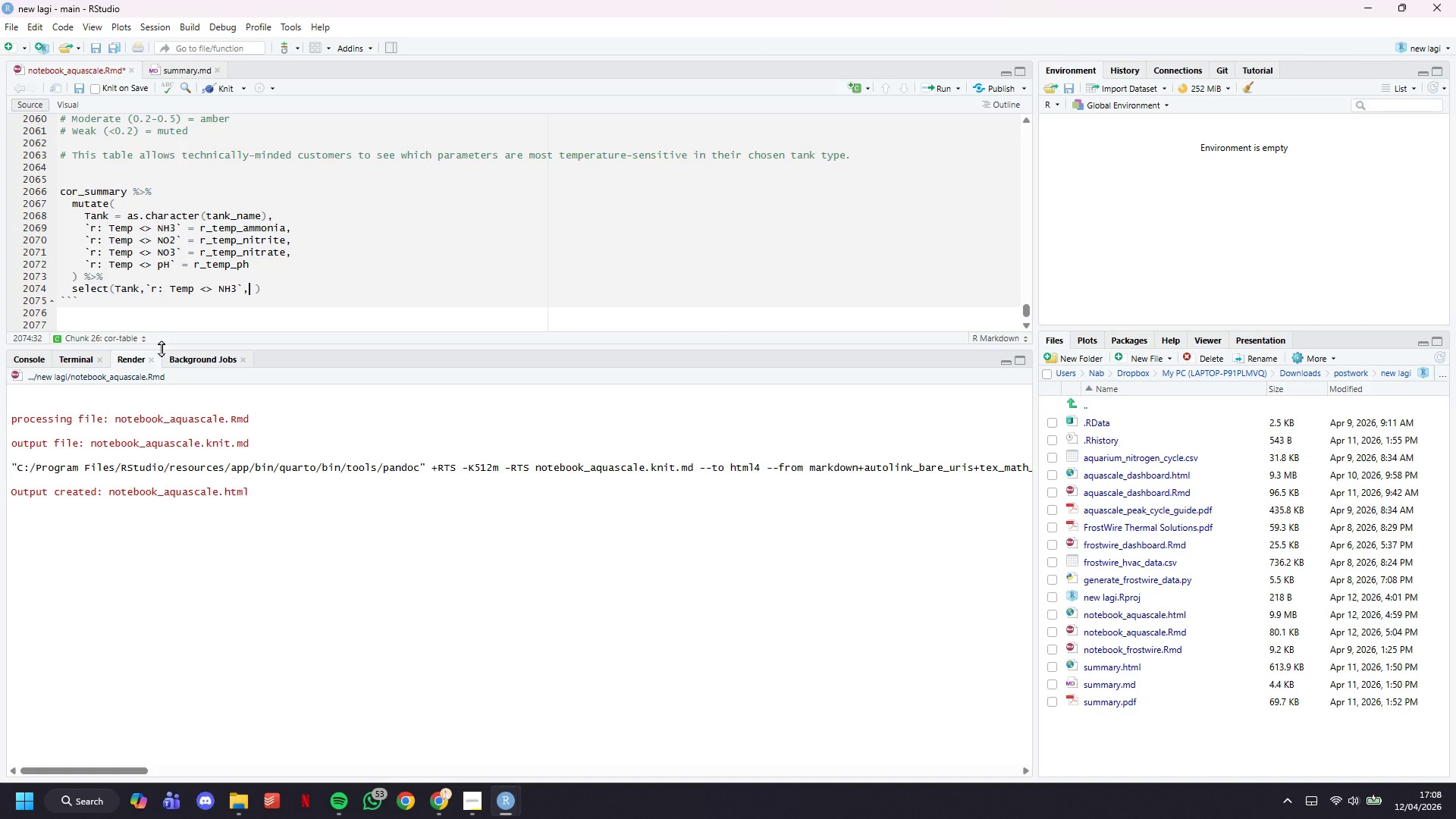 
wait(26.39)
 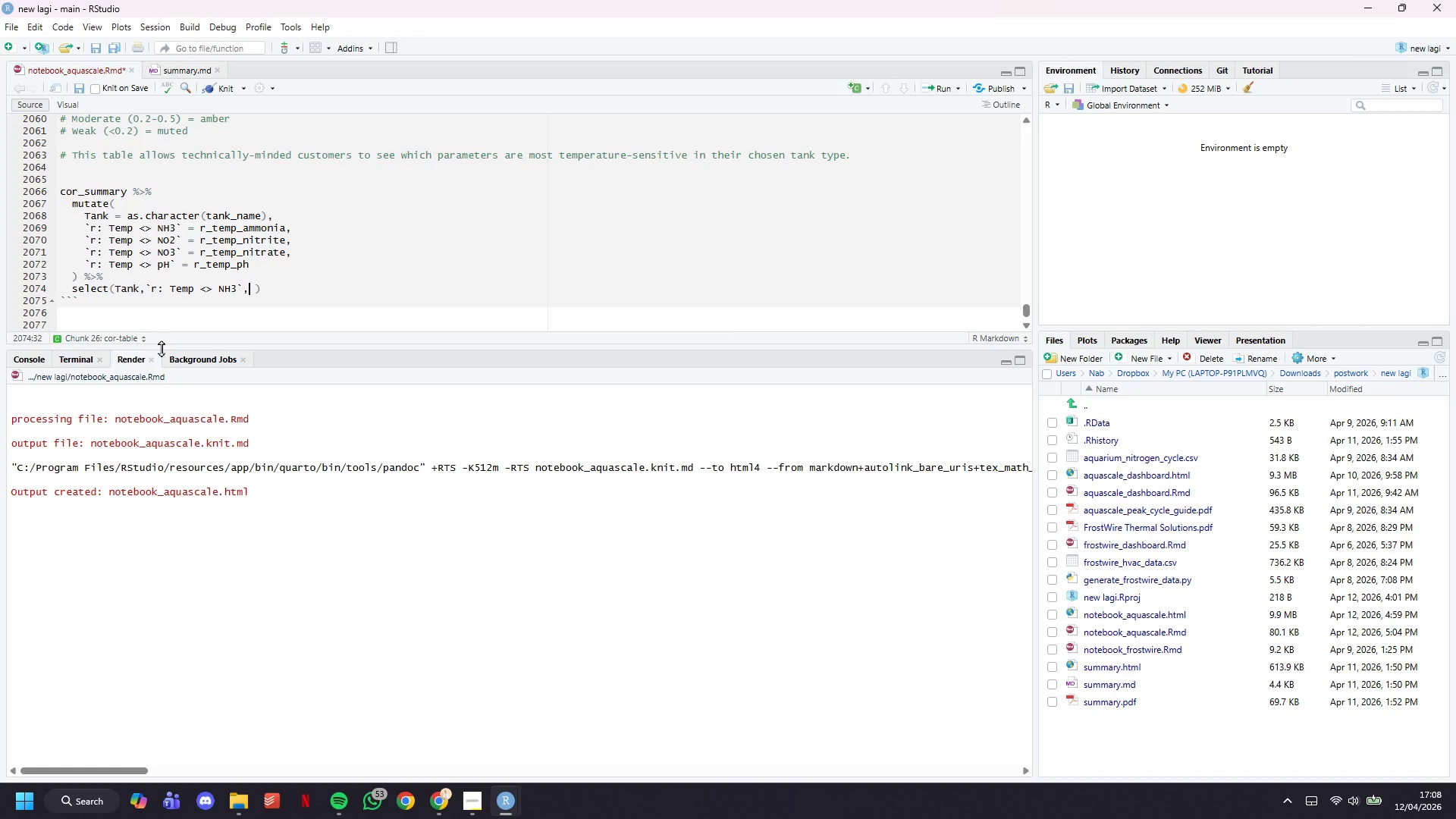 
left_click_drag(start_coordinate=[182, 239], to_coordinate=[83, 239])
 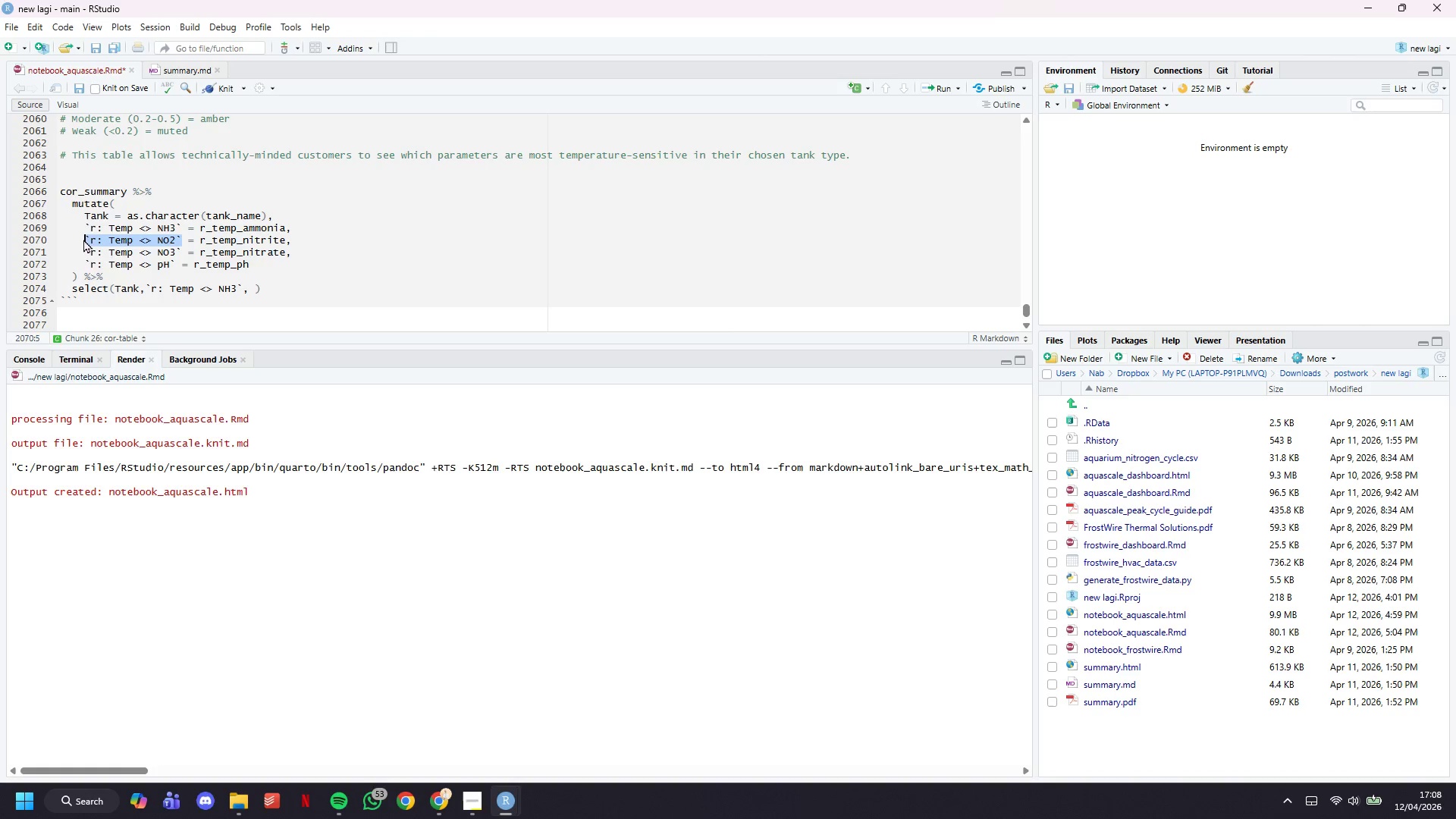 
key(Control+C)
 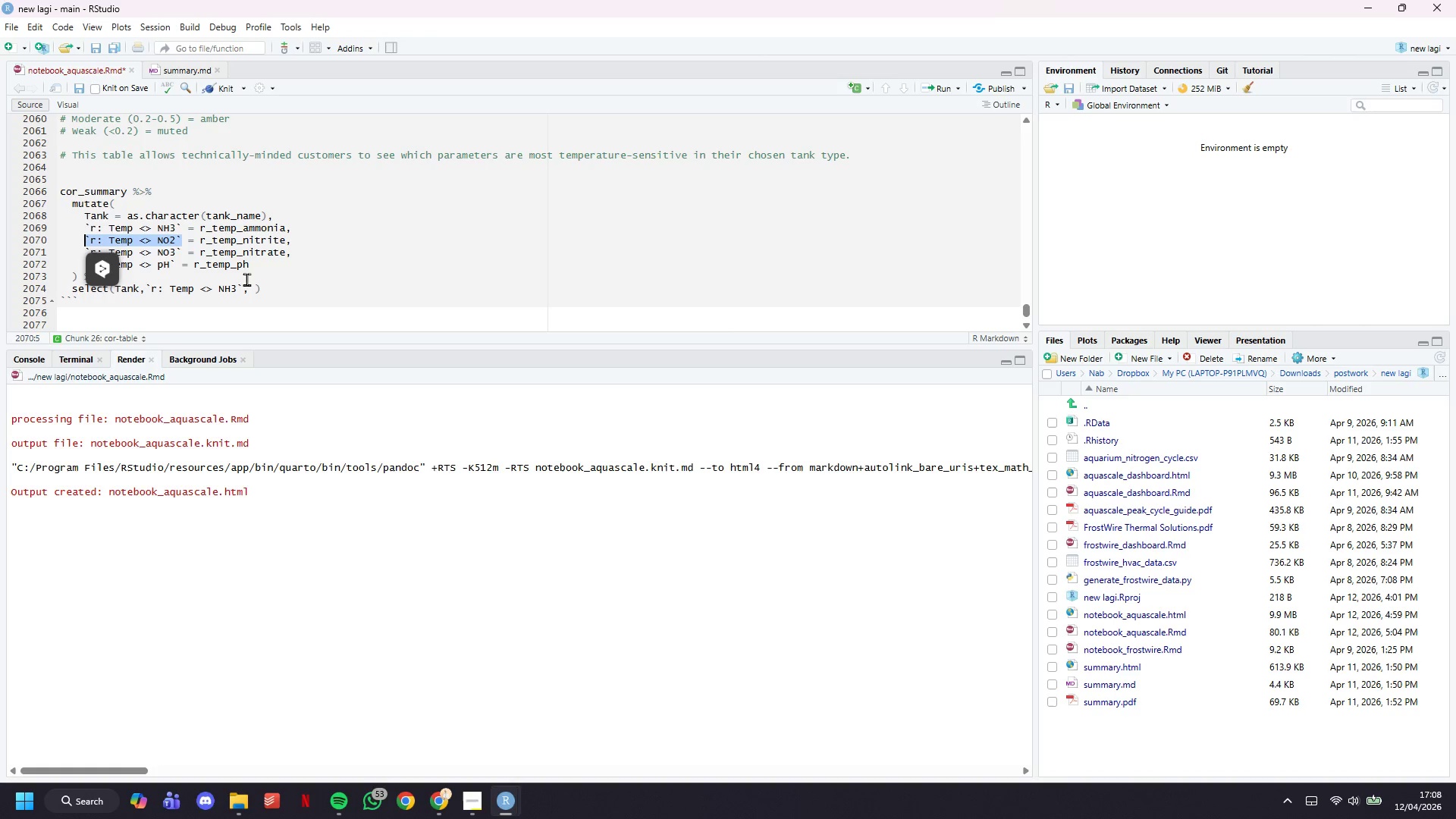 
left_click([250, 287])
 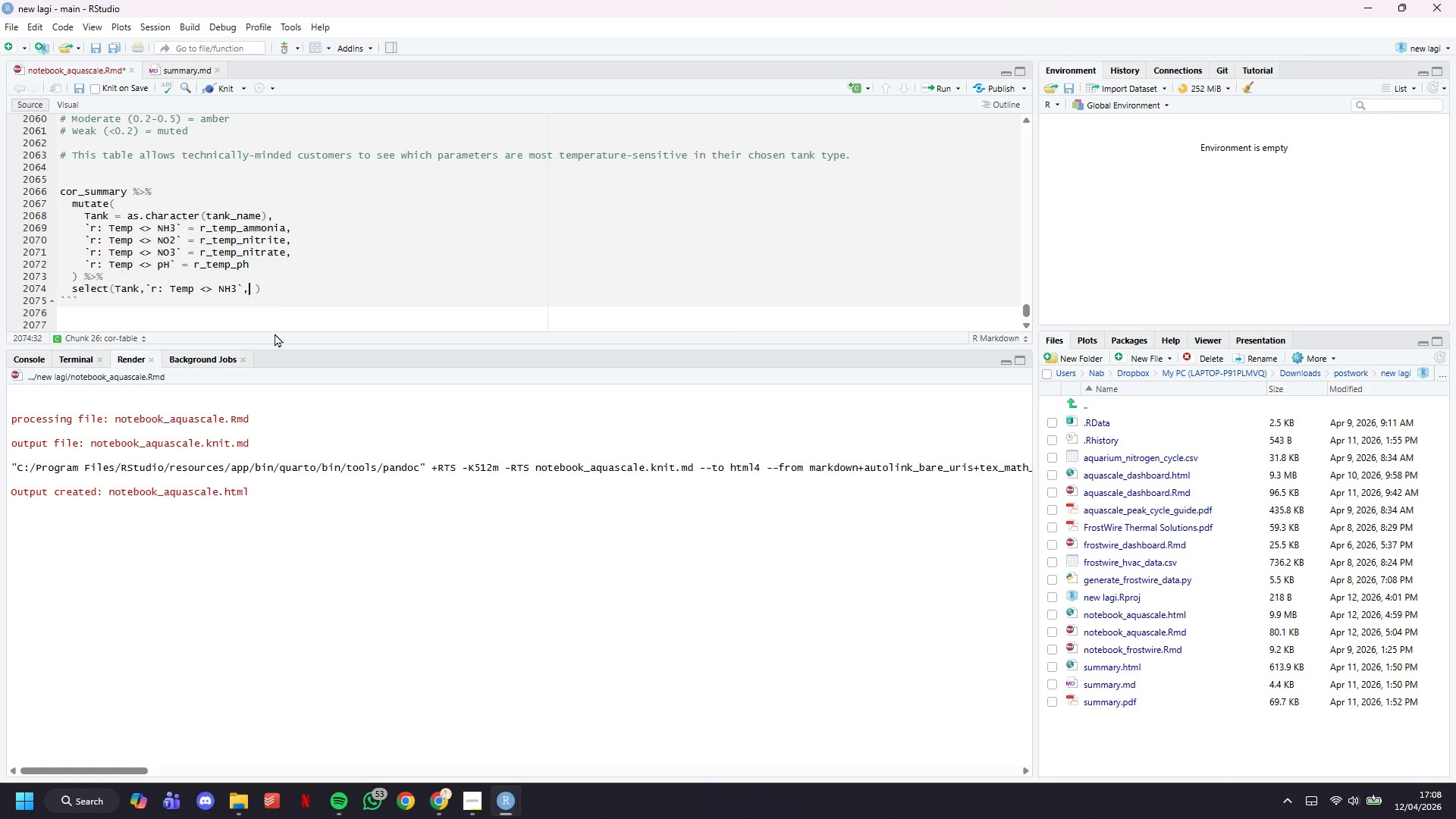 
key(Control+V)
 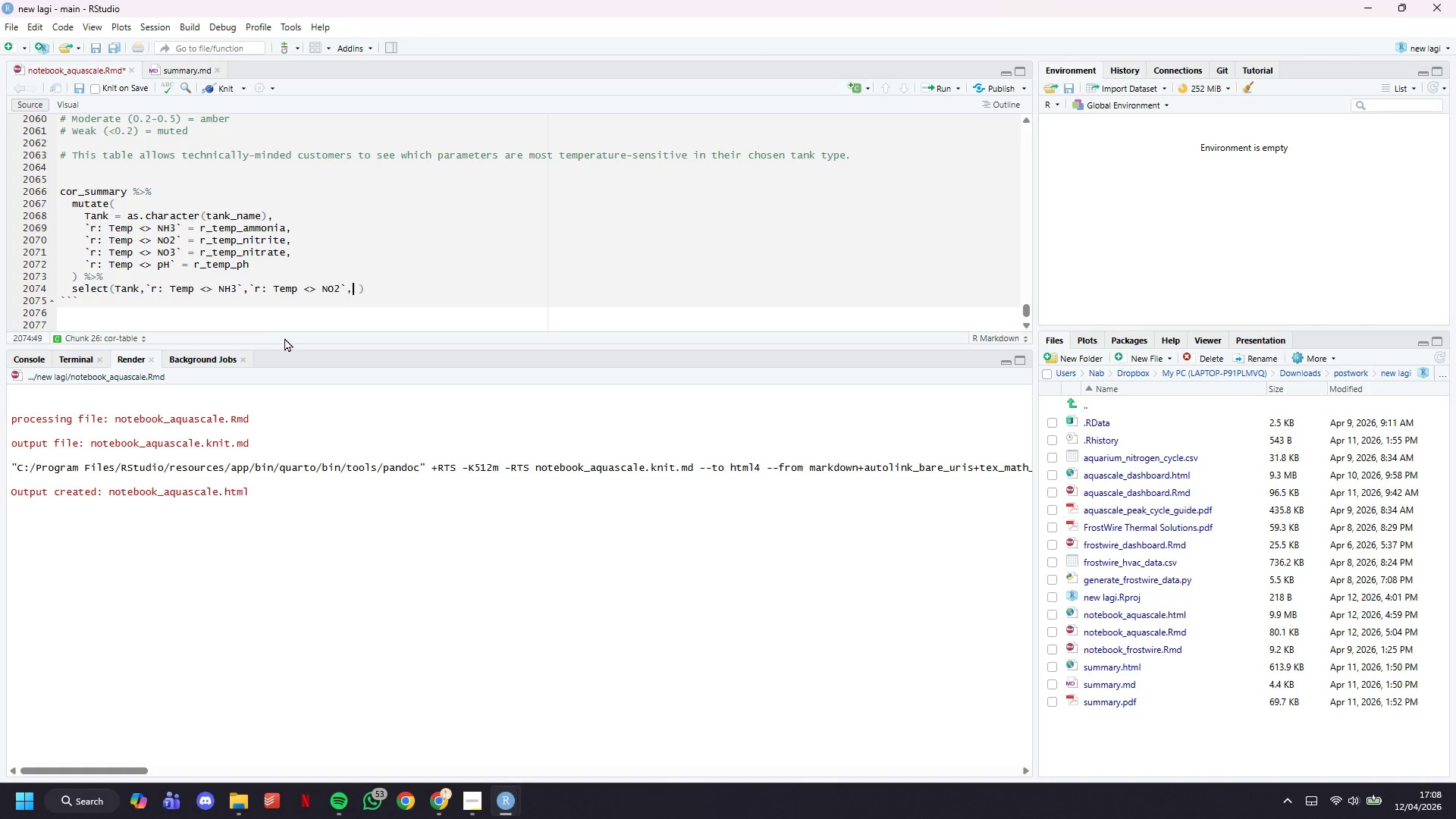 
key(Comma)
 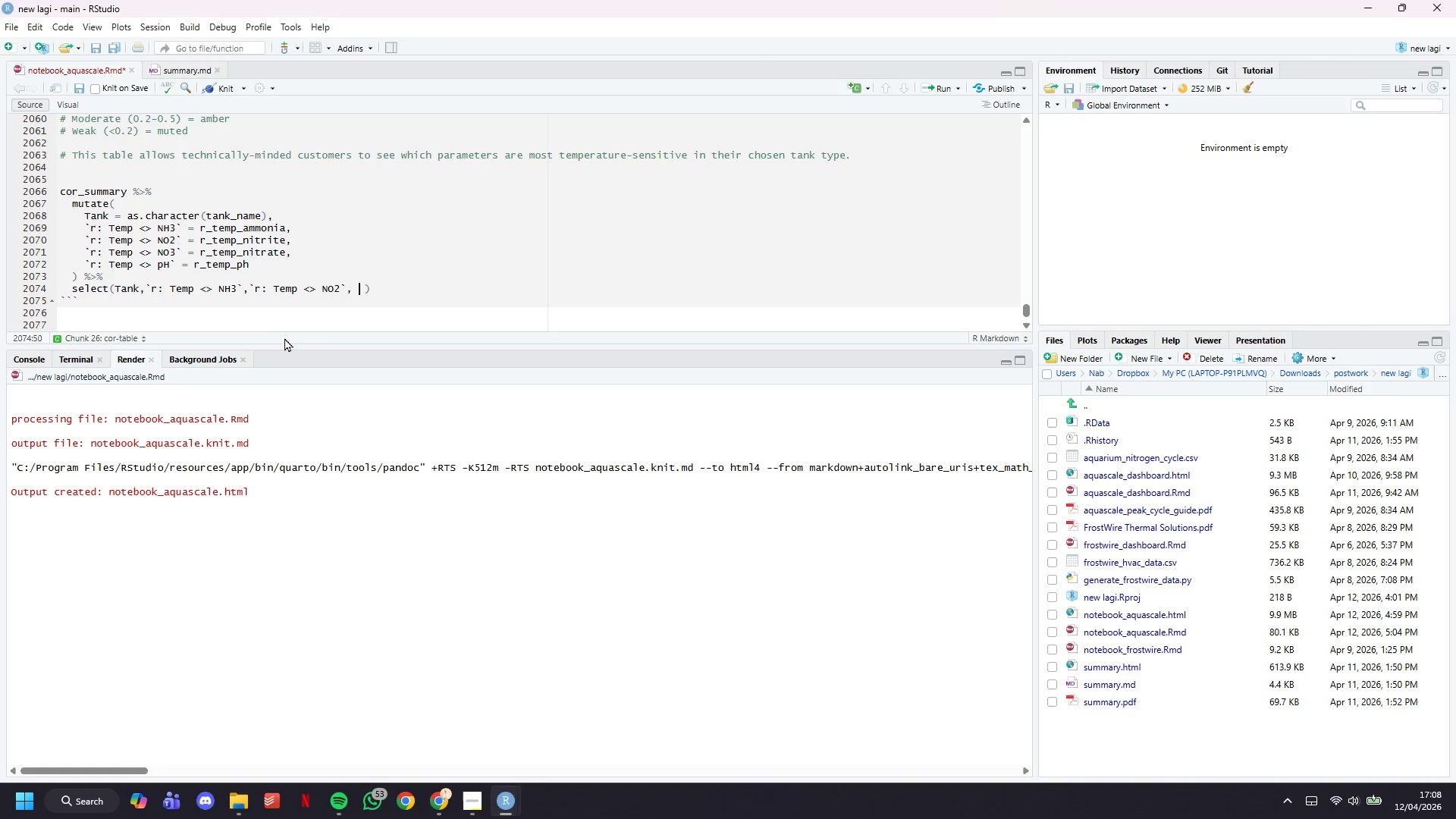 
key(Space)
 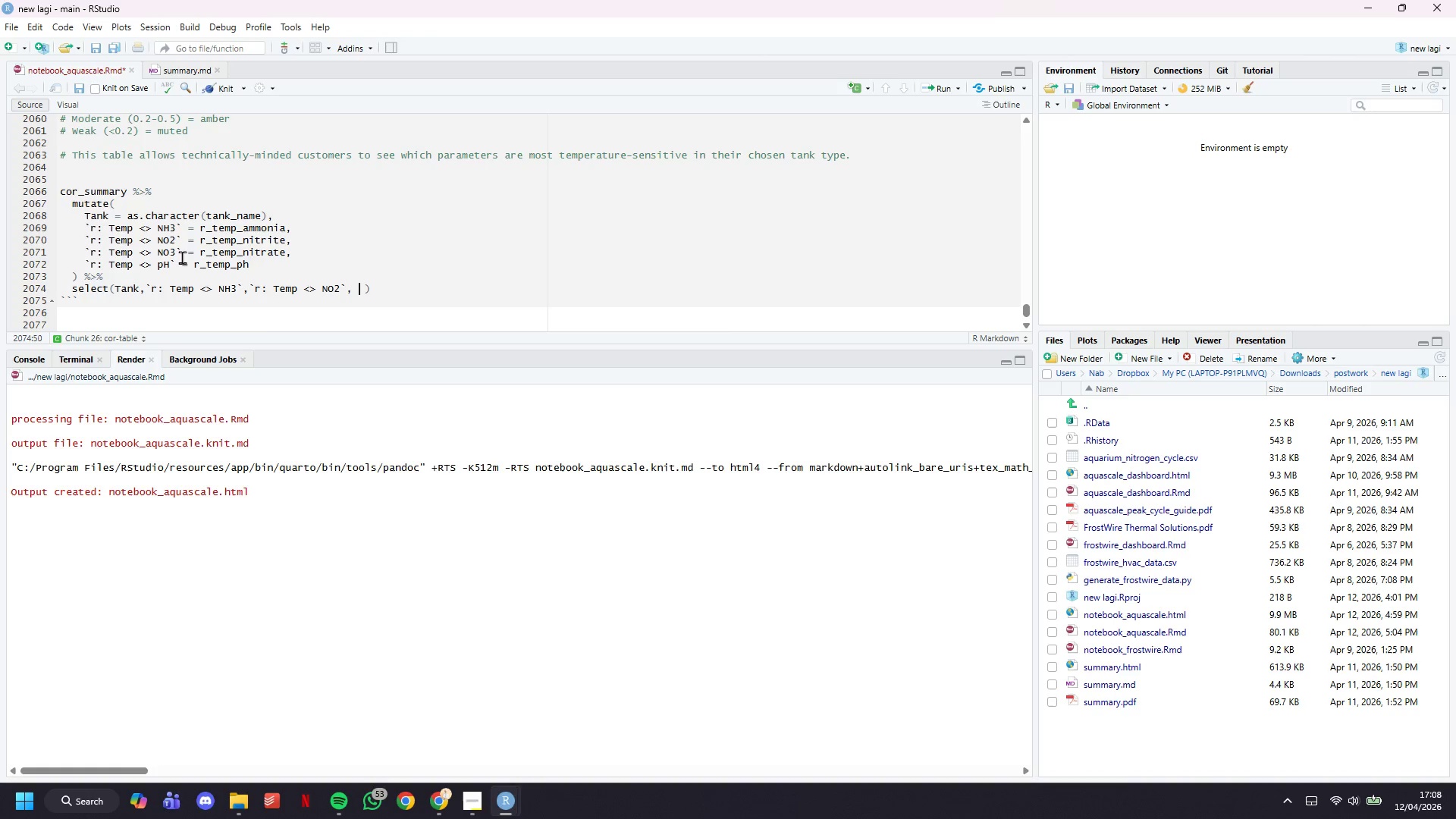 
left_click_drag(start_coordinate=[184, 251], to_coordinate=[80, 256])
 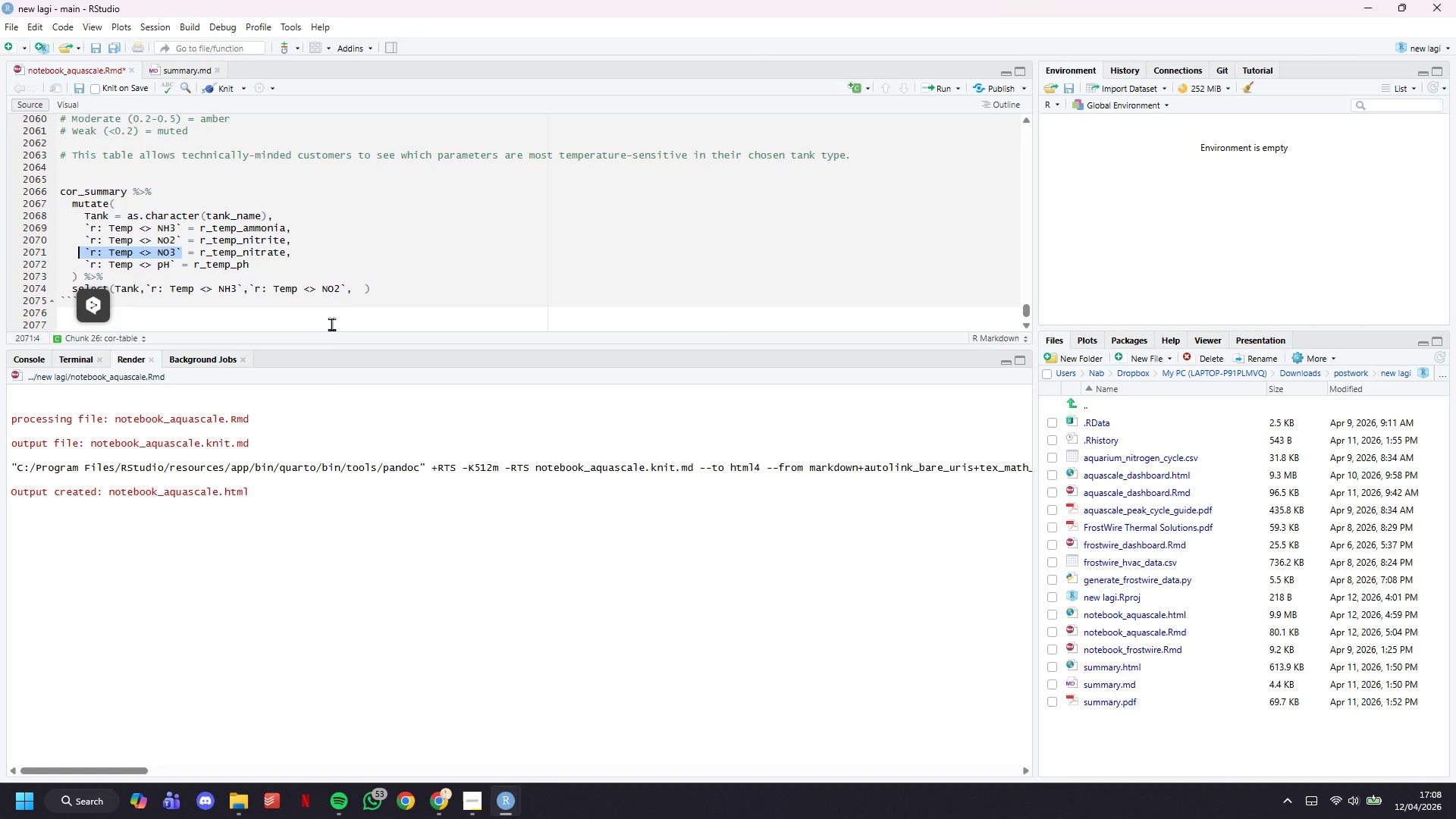 
key(Control+C)
 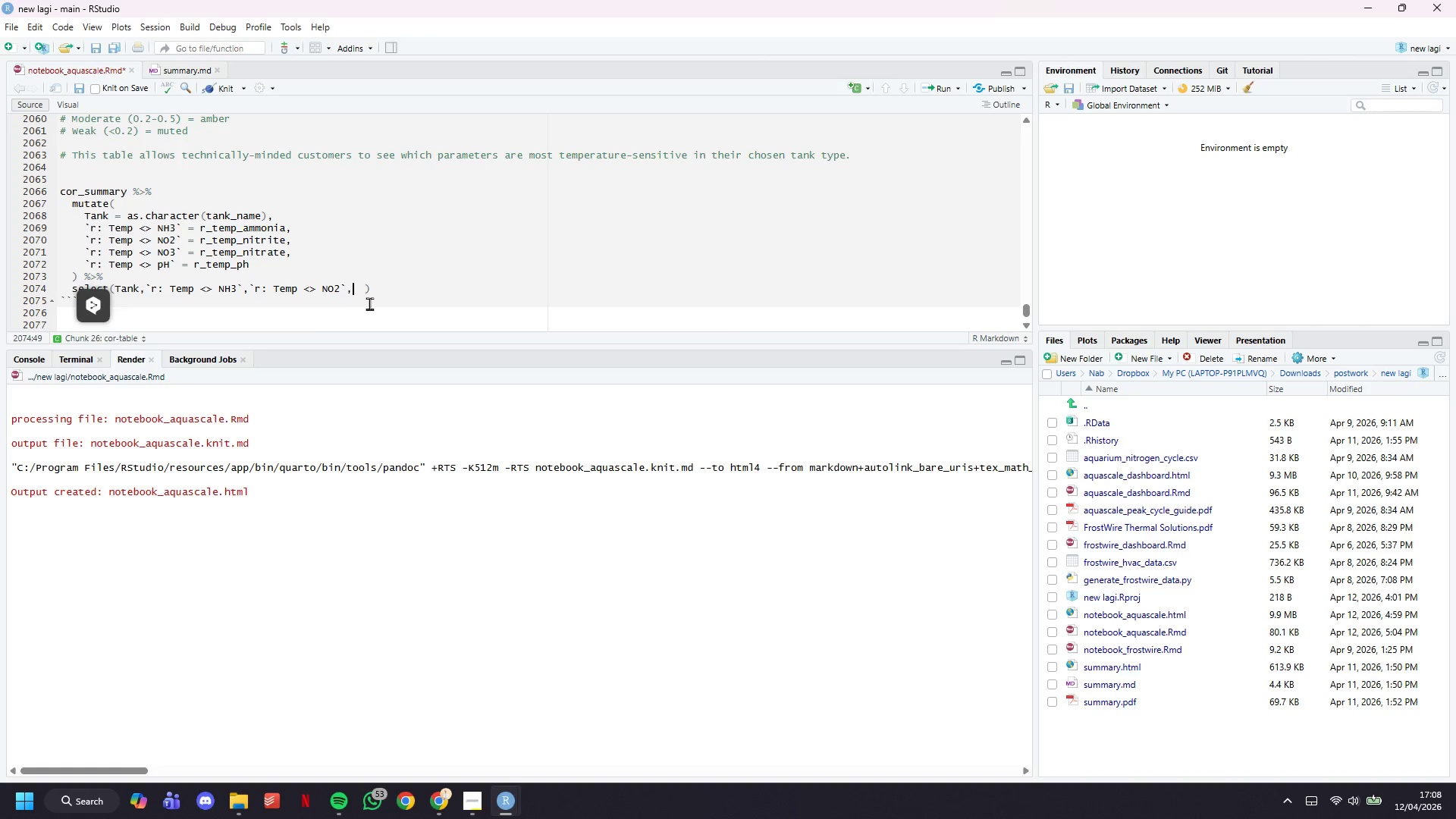 
key(Control+V)
 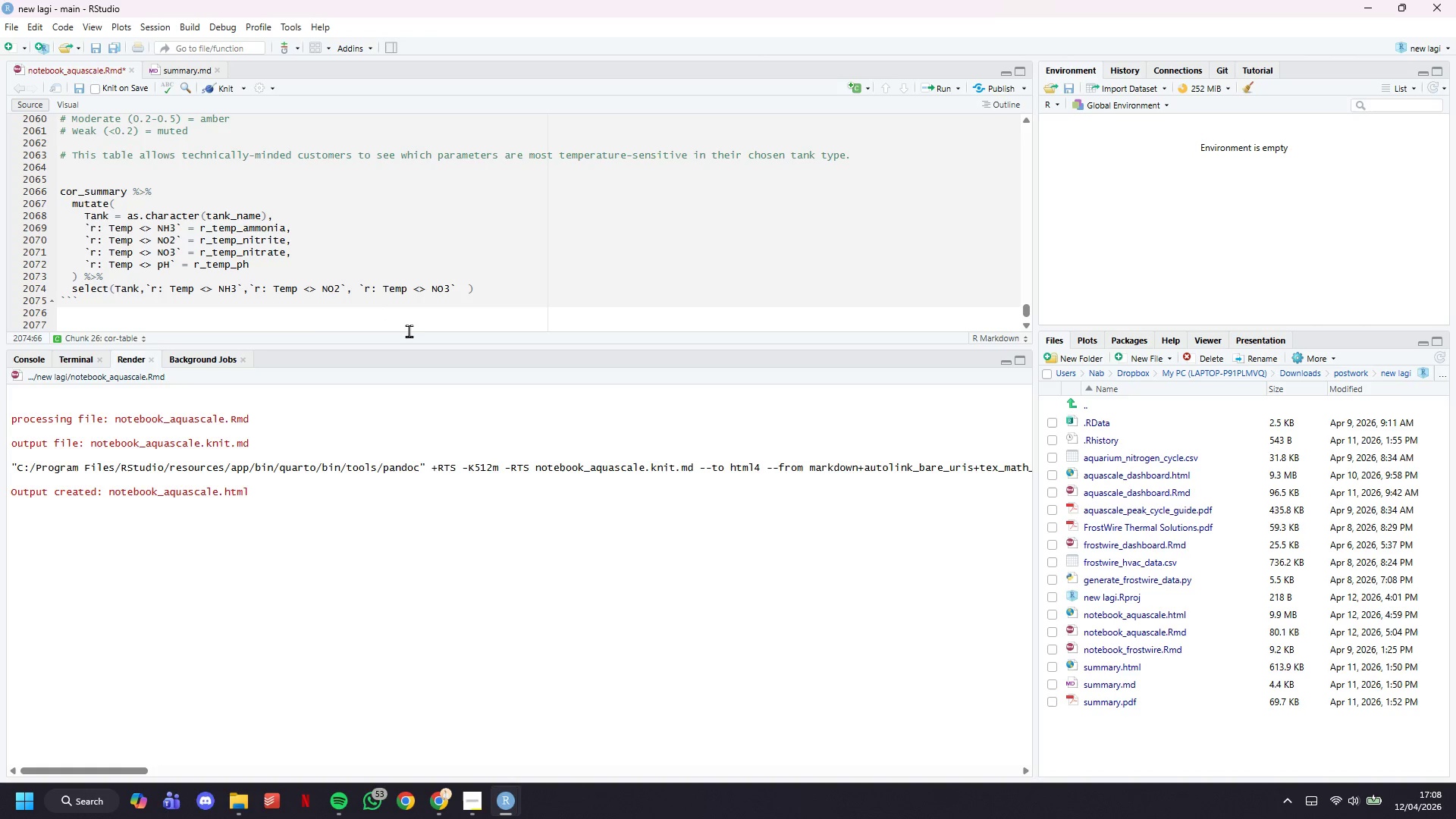 
key(Comma)
 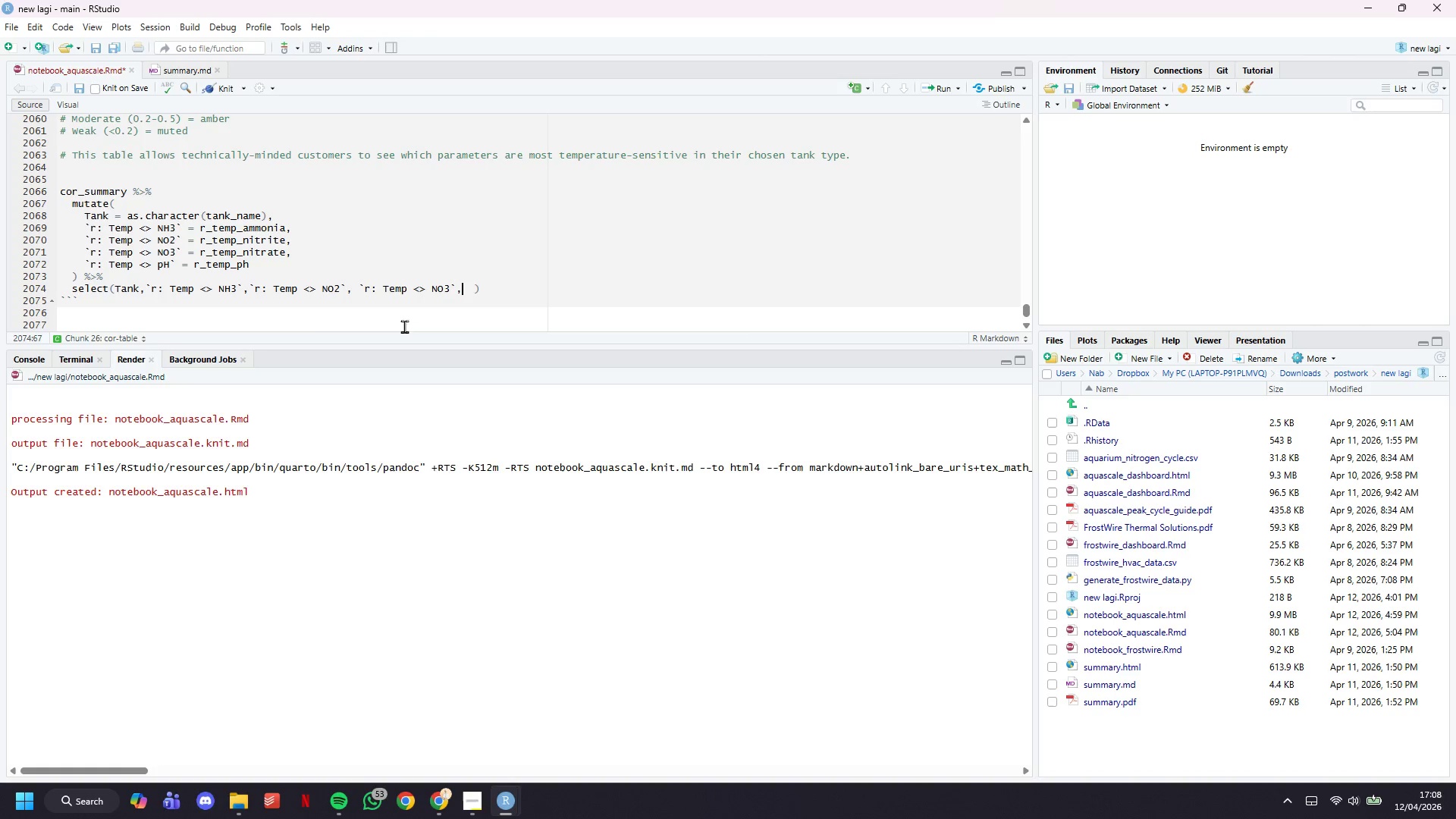 
key(Space)
 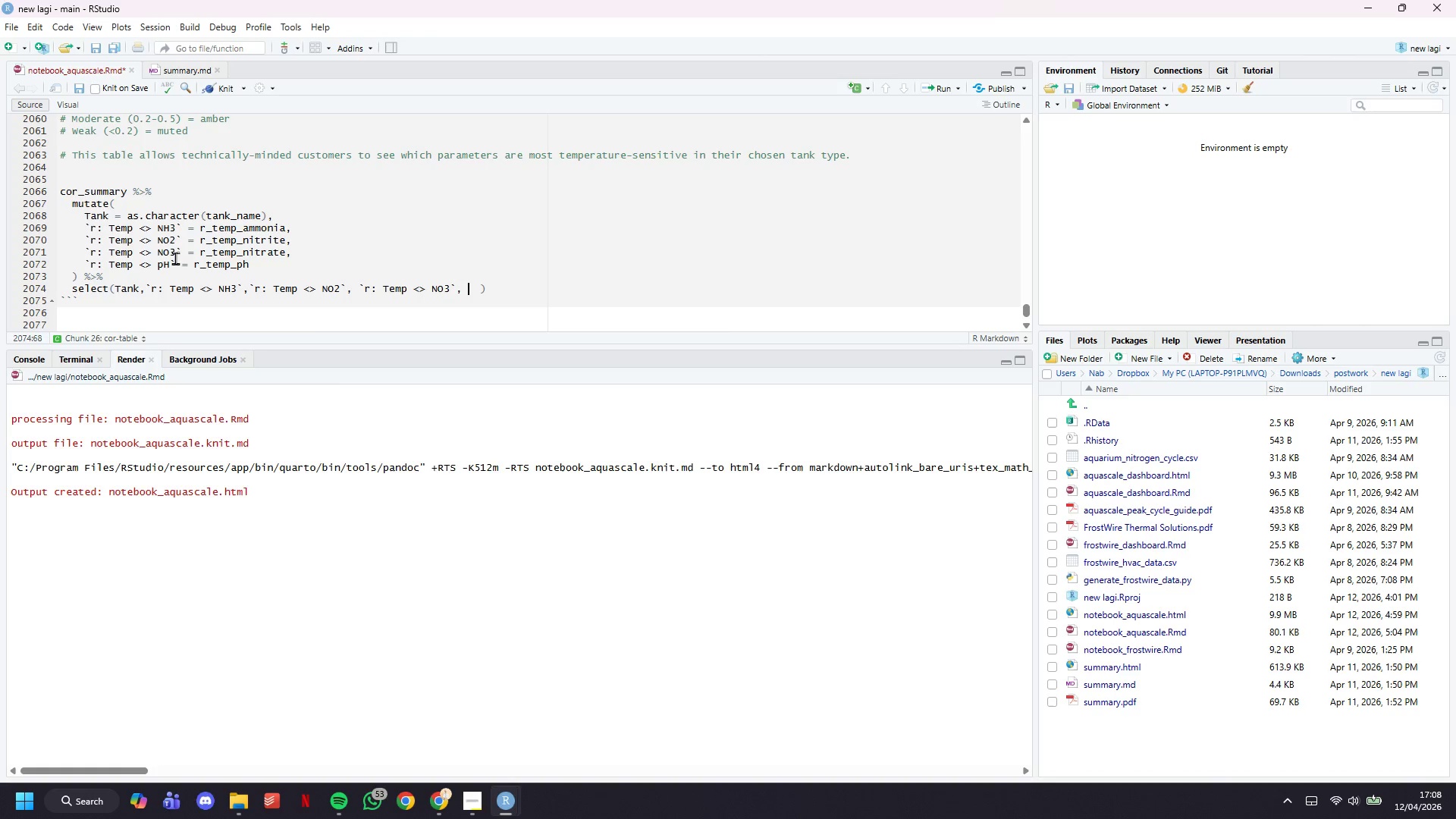 
left_click_drag(start_coordinate=[175, 258], to_coordinate=[85, 266])
 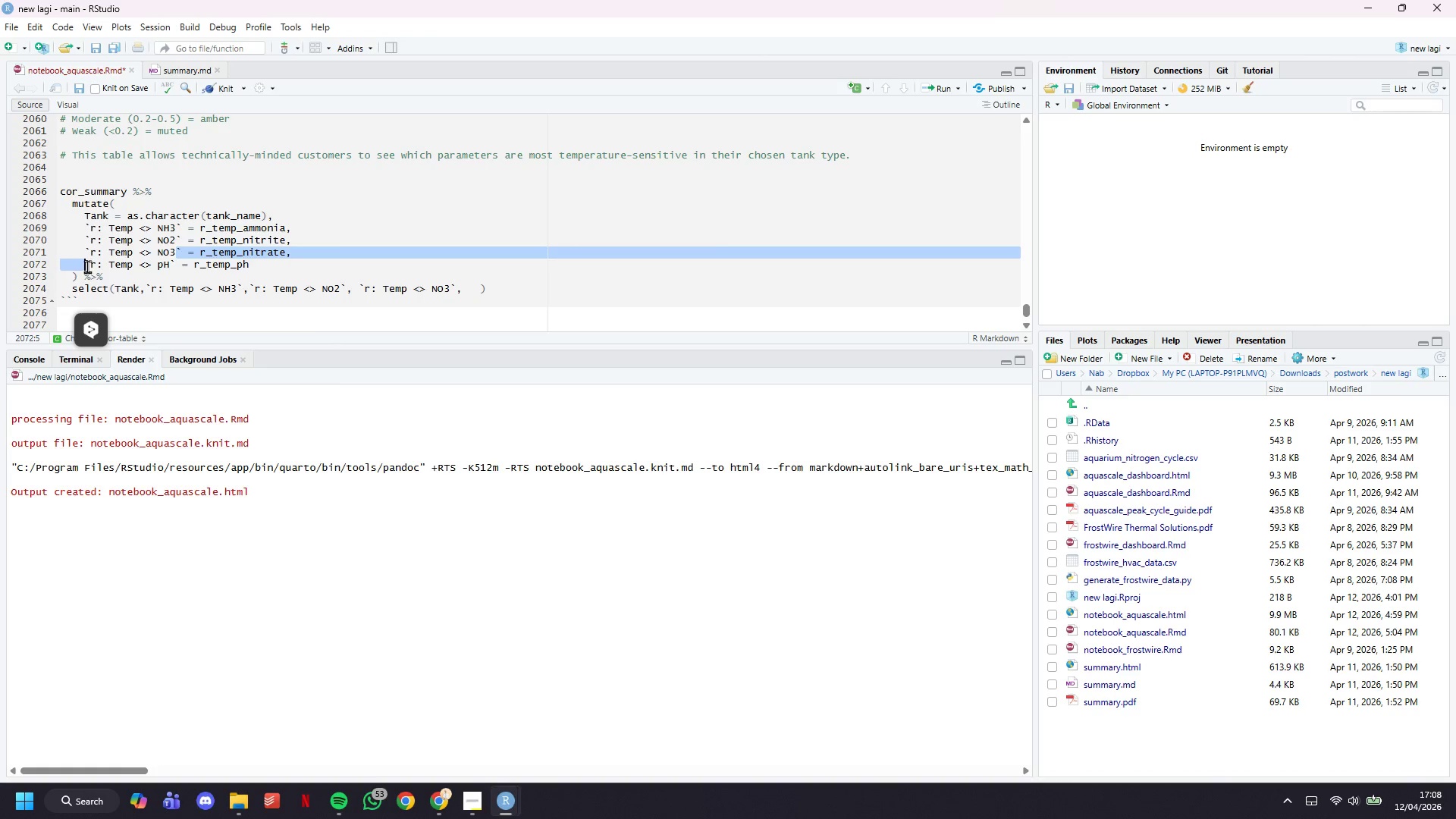 
left_click([87, 266])
 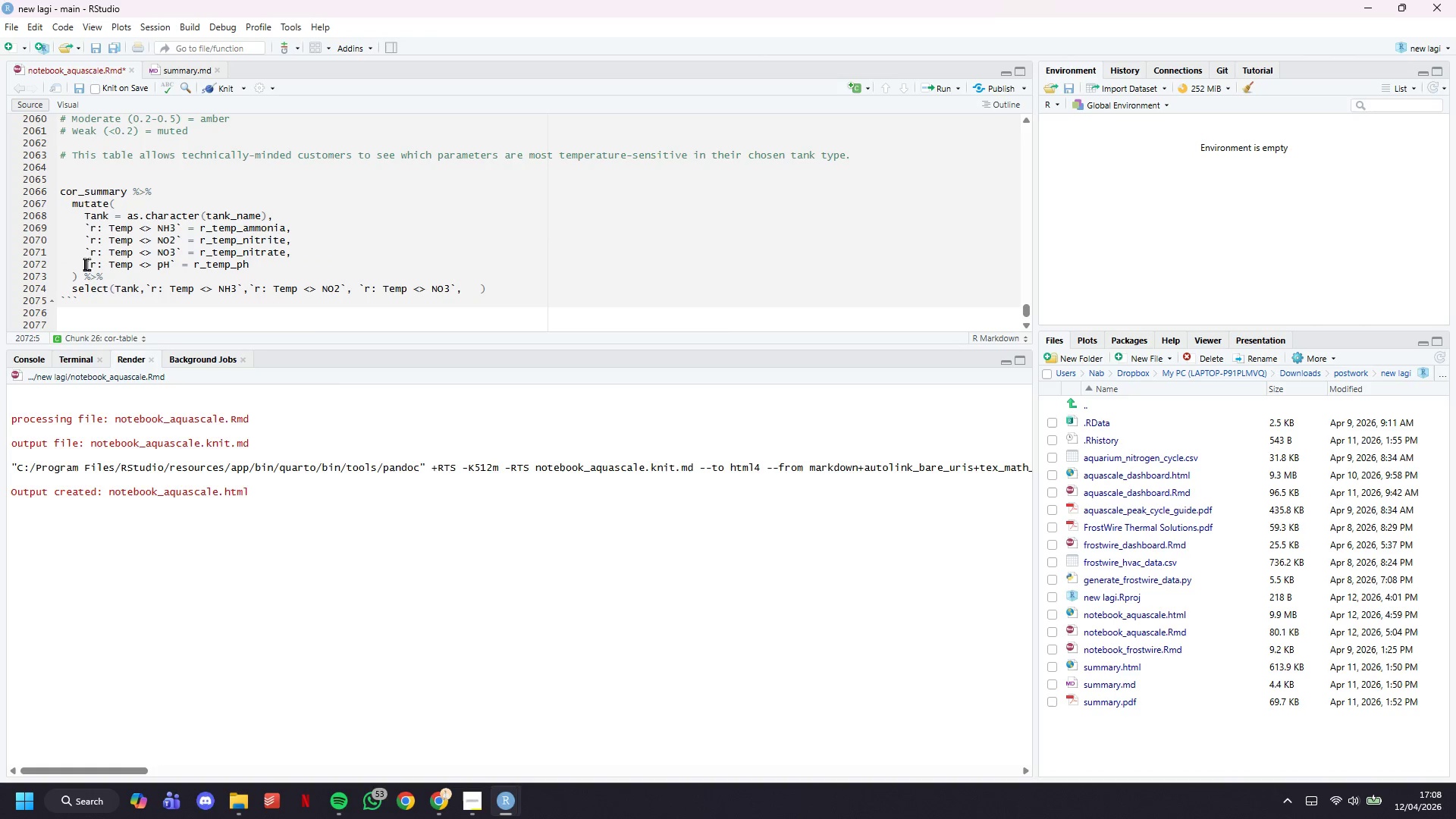 
left_click_drag(start_coordinate=[86, 264], to_coordinate=[174, 265])
 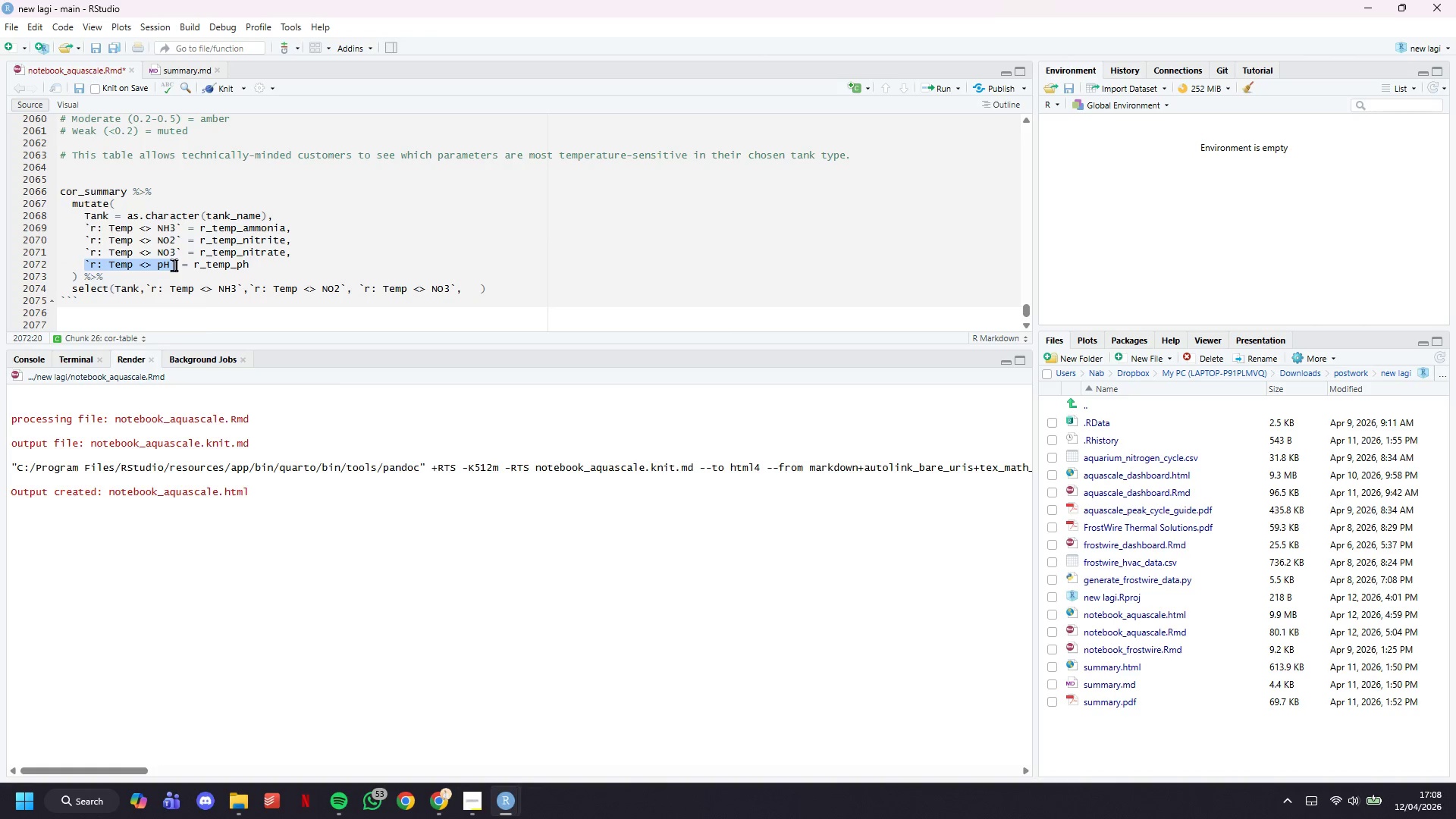 
key(Control+C)
 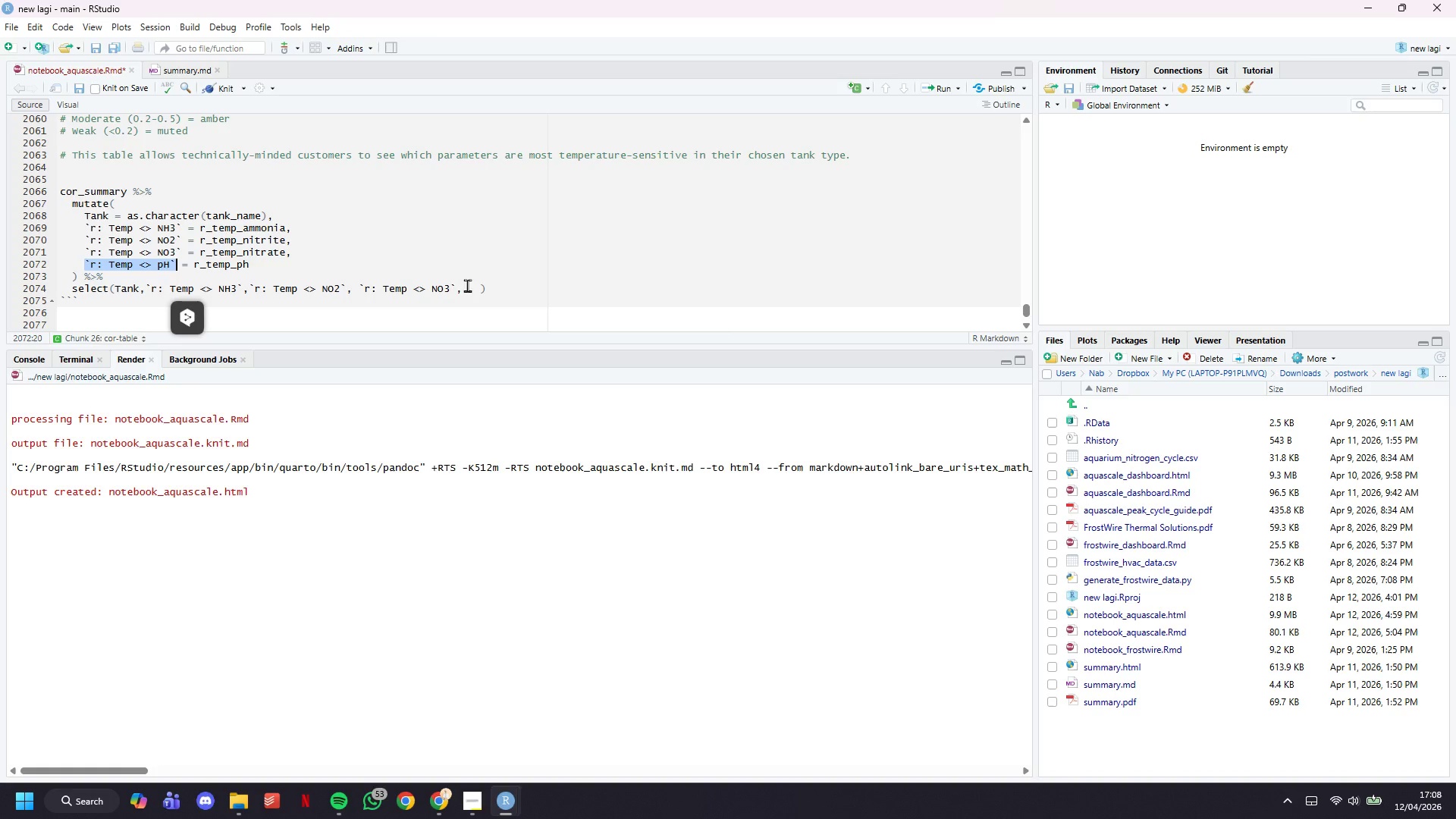 
left_click([456, 285])
 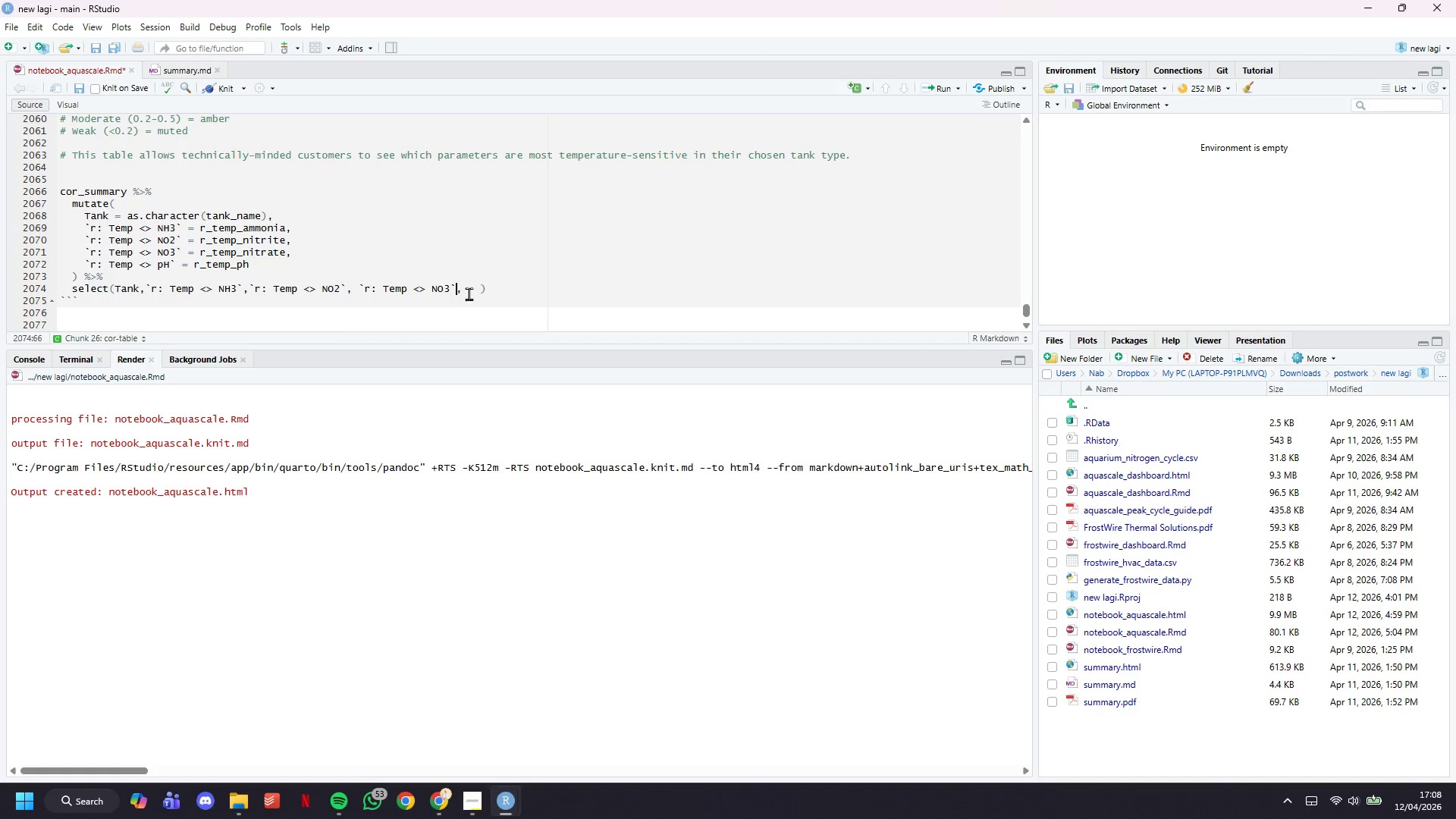 
left_click([469, 293])
 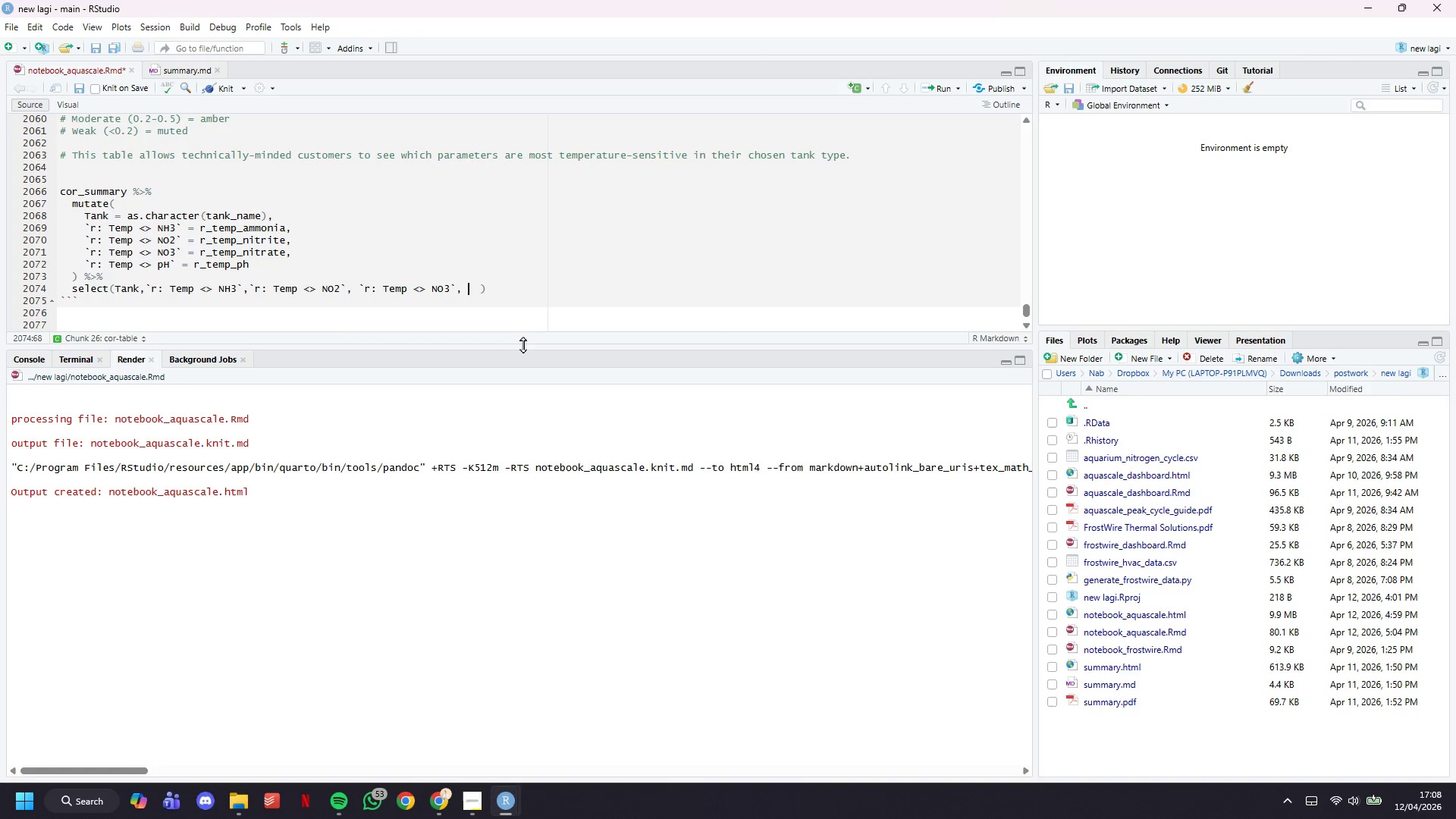 
key(Control+V)
 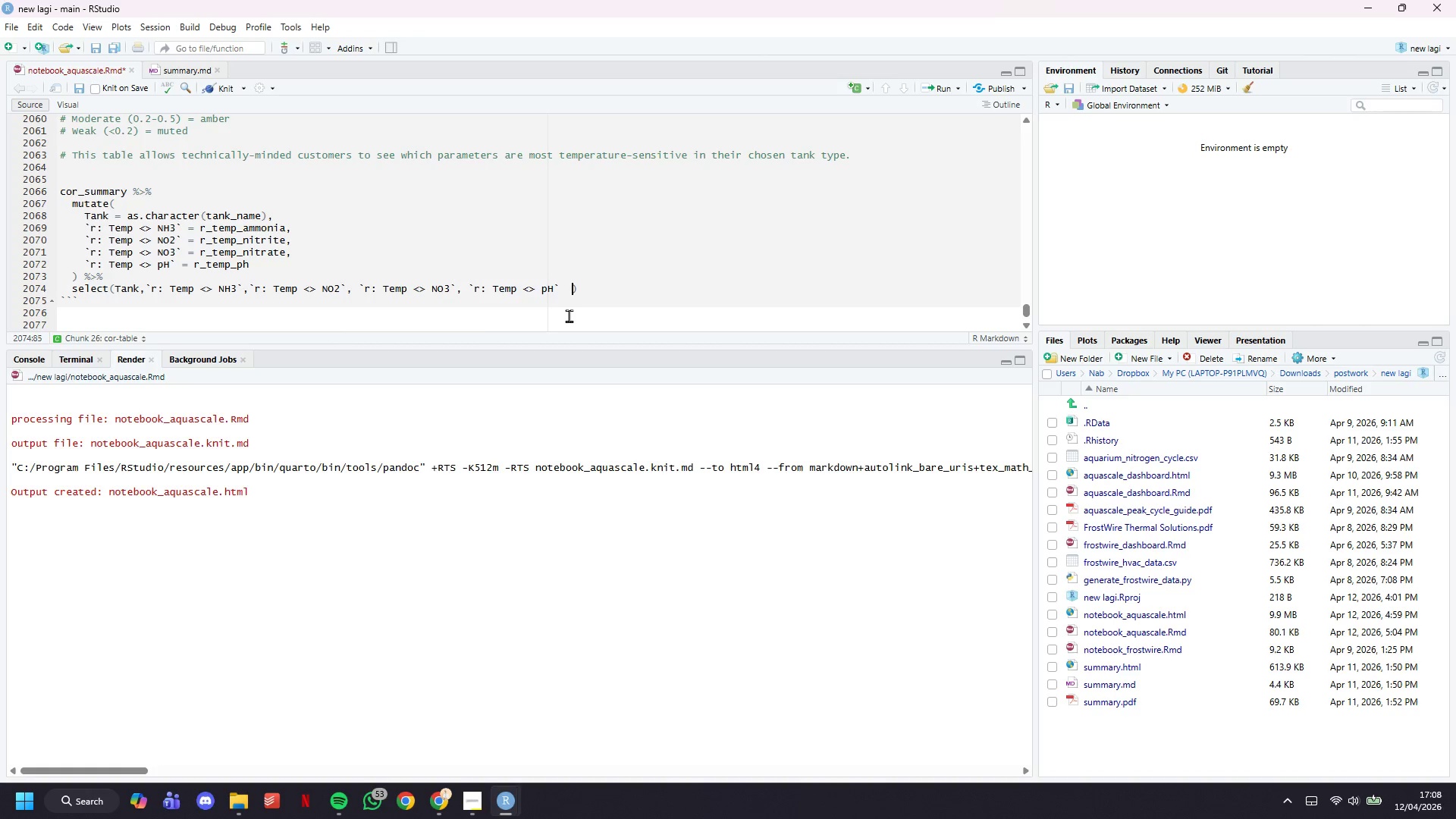 
key(ArrowRight)
 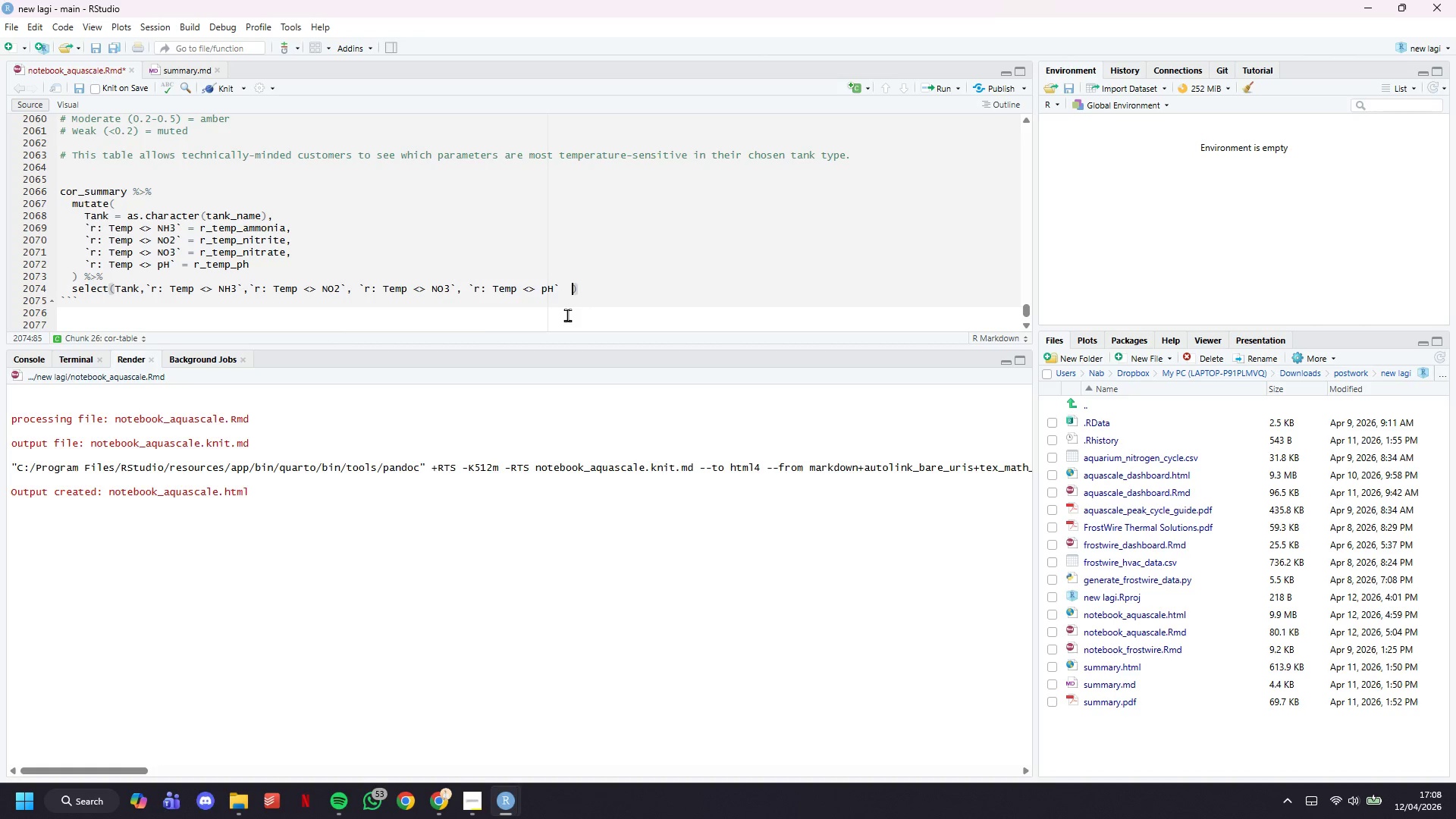 
key(Backspace)
 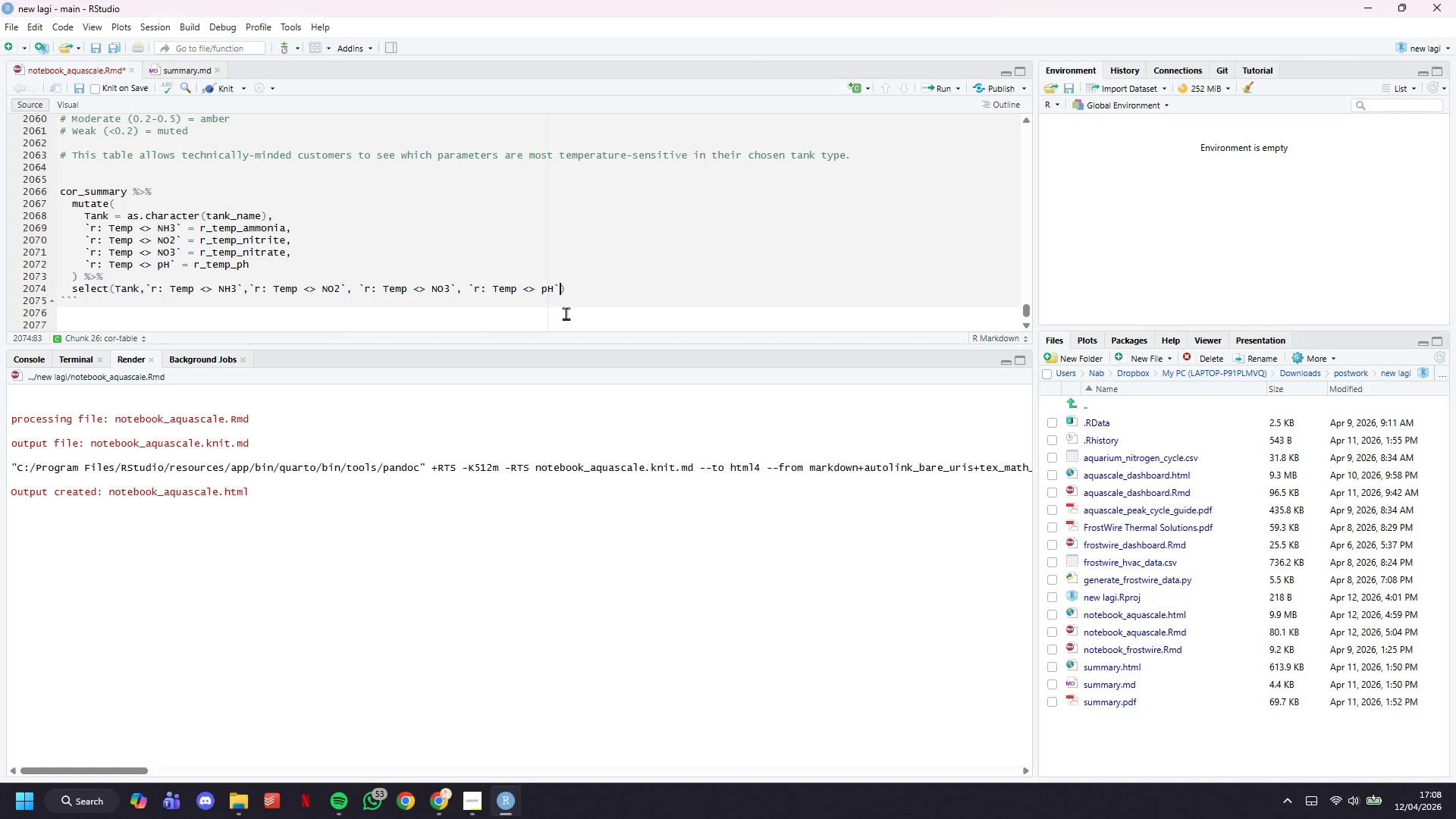 
key(ArrowRight)
 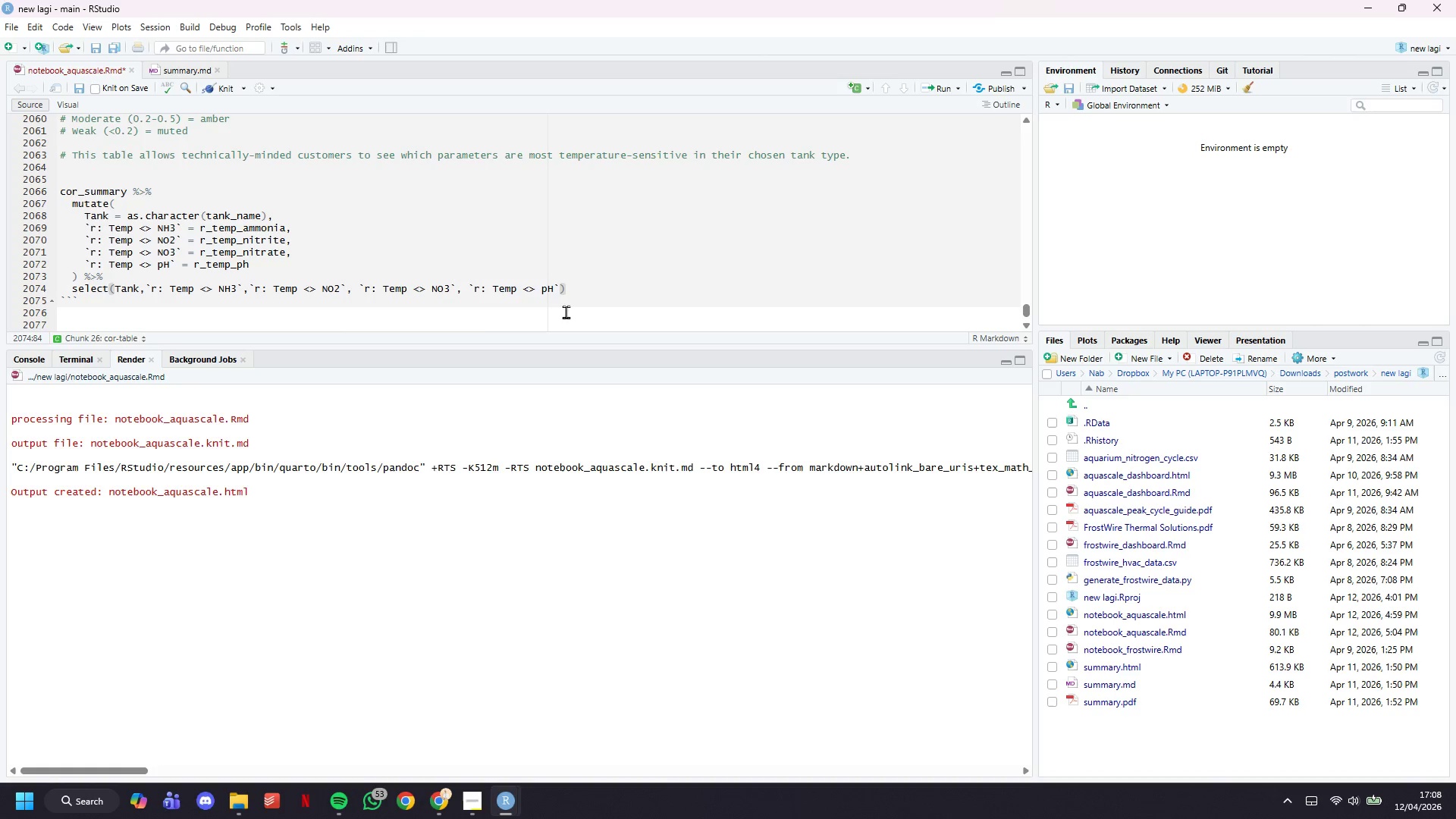 
wait(7.56)
 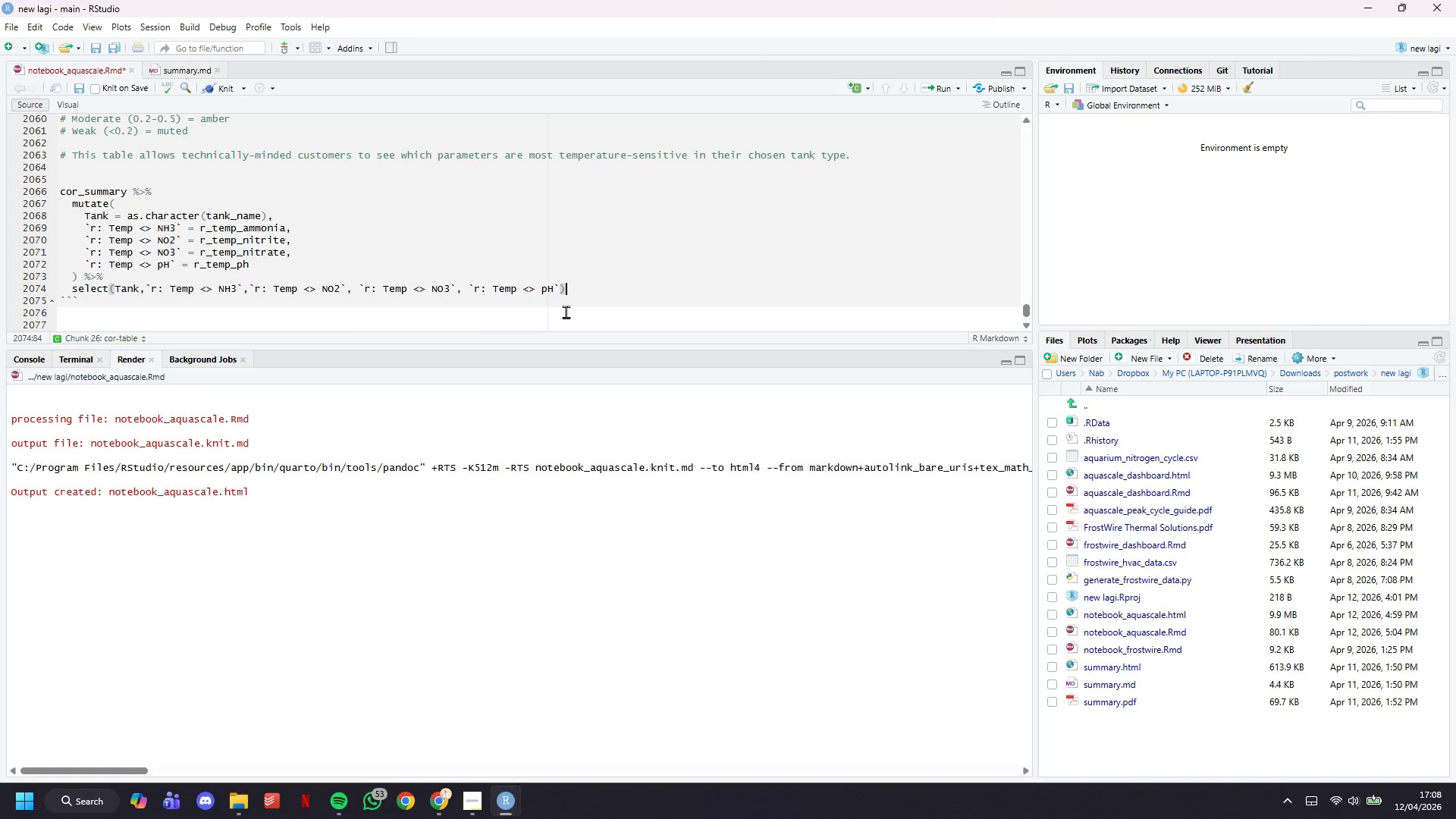 
key(Space)
 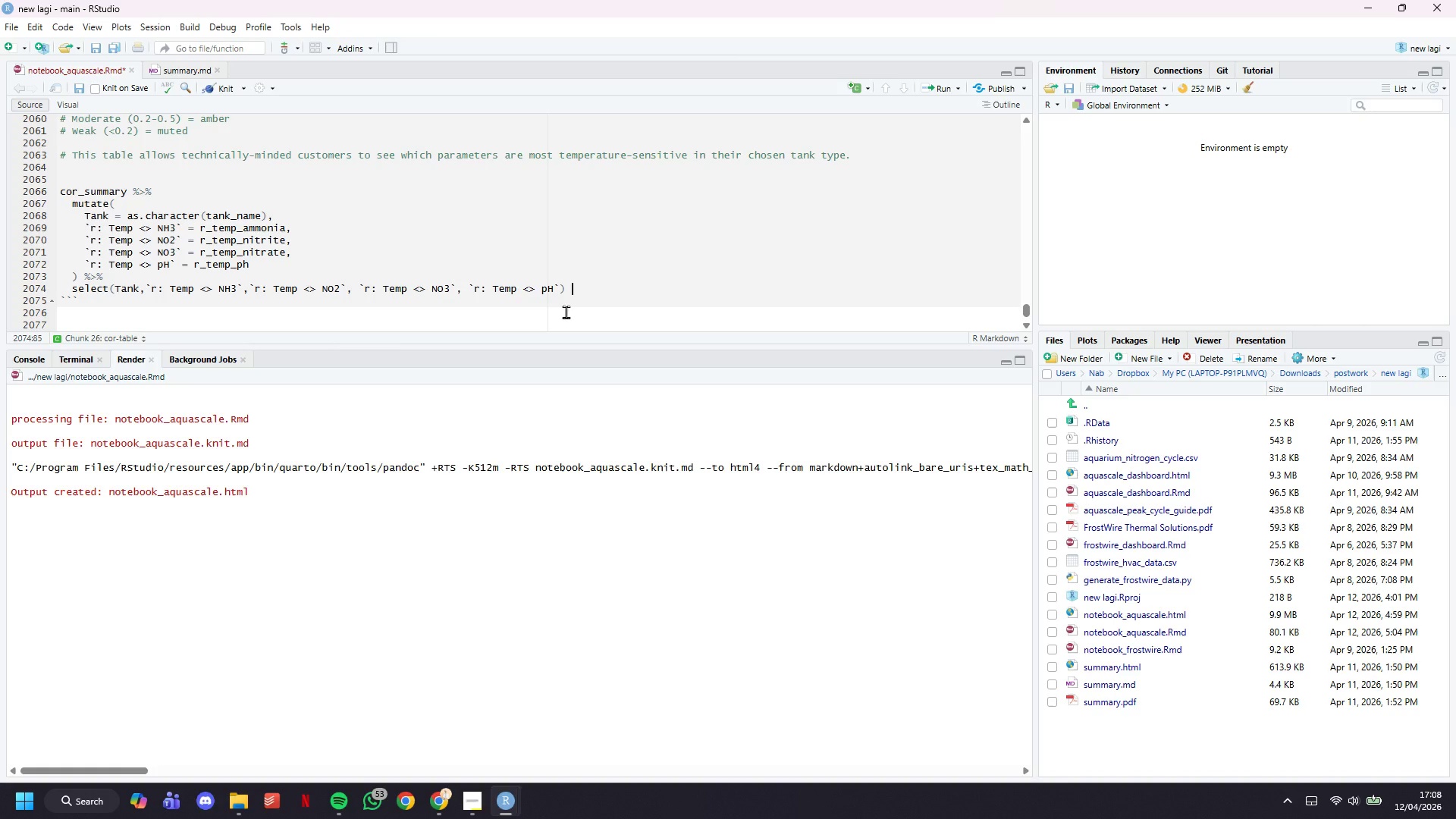 
key(Shift+5)
 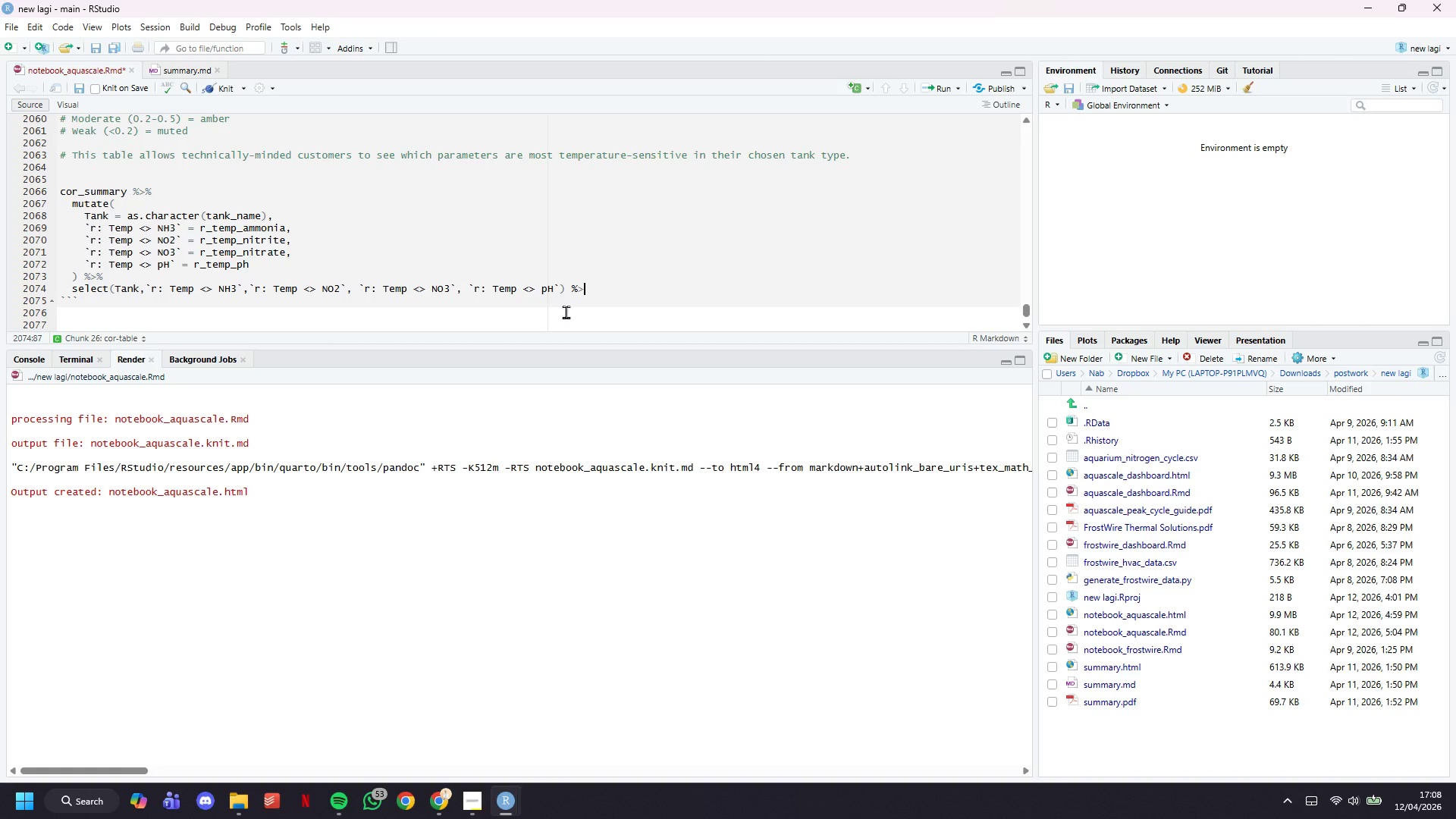 
key(Shift+Period)
 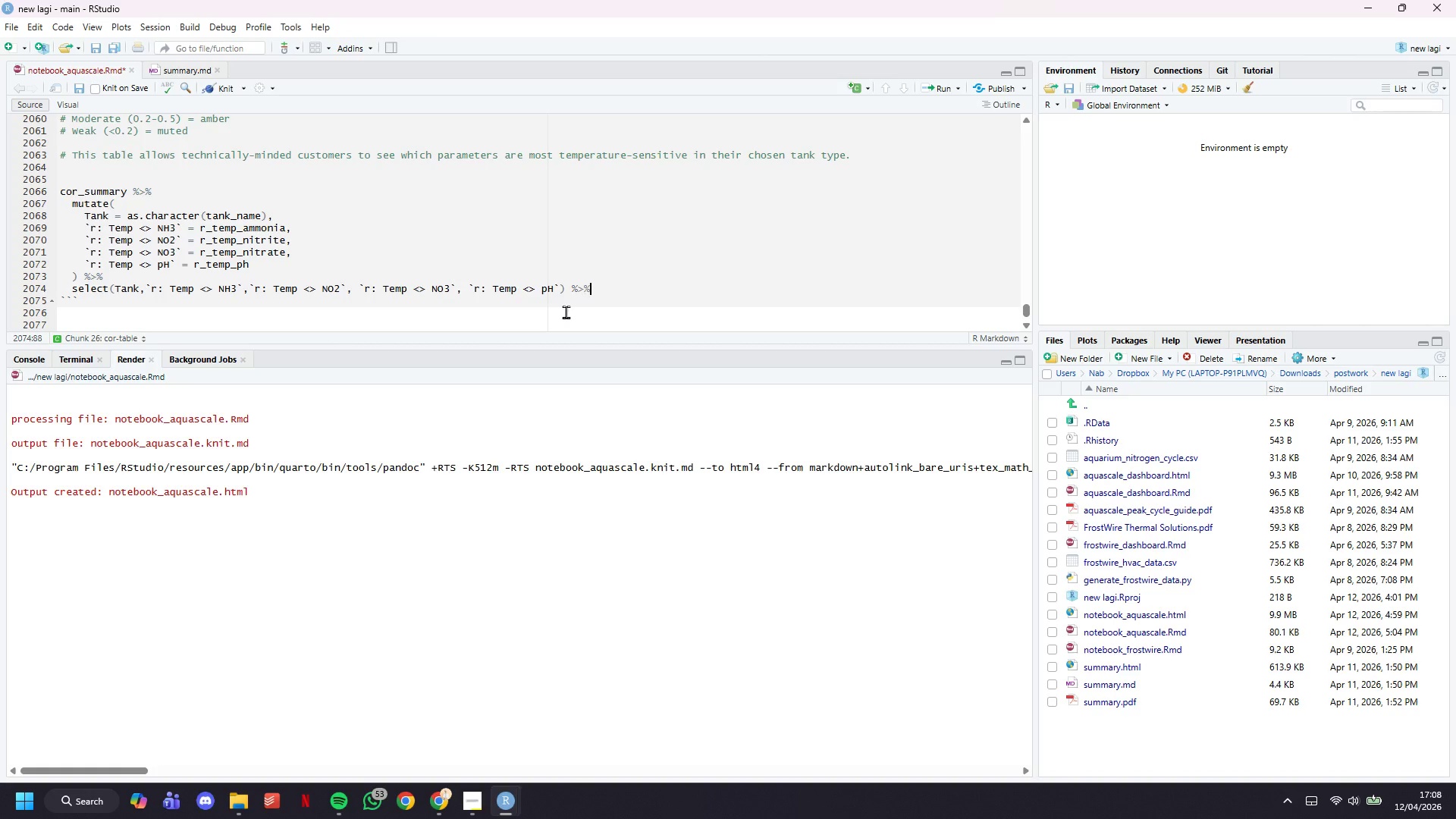 
key(Shift+5)
 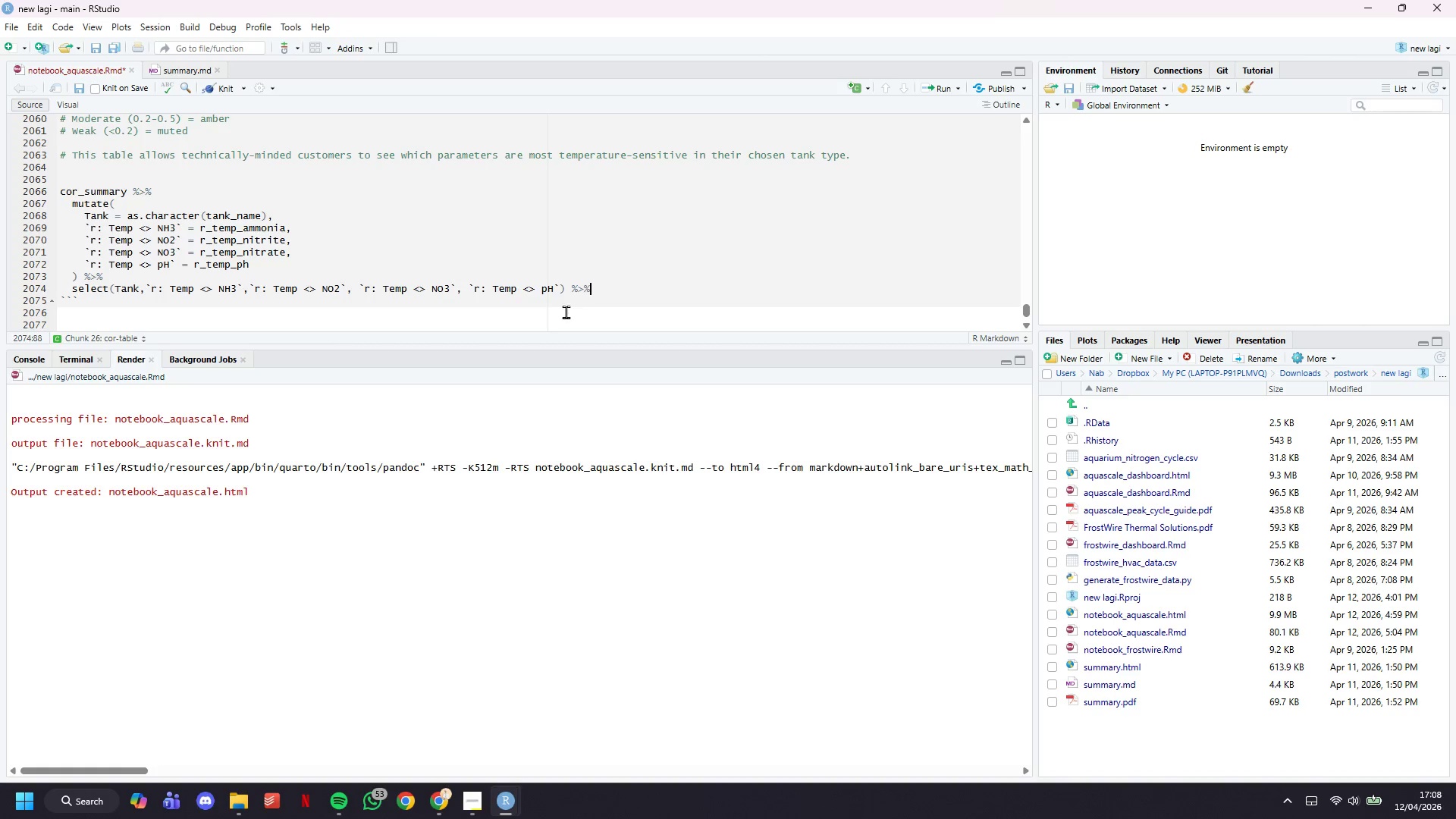 
key(Enter)
 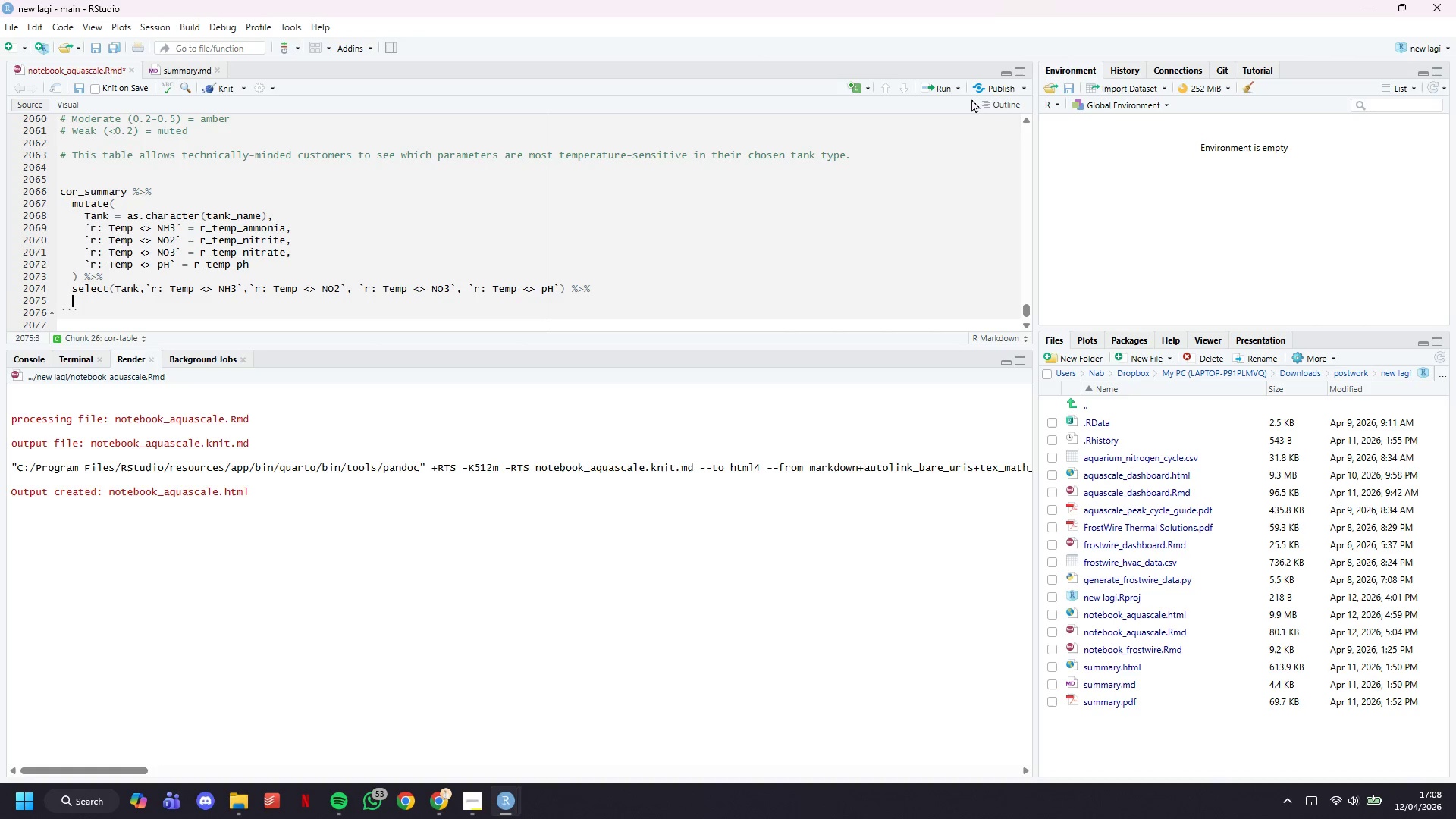 
type(datat)
key(Tab)
 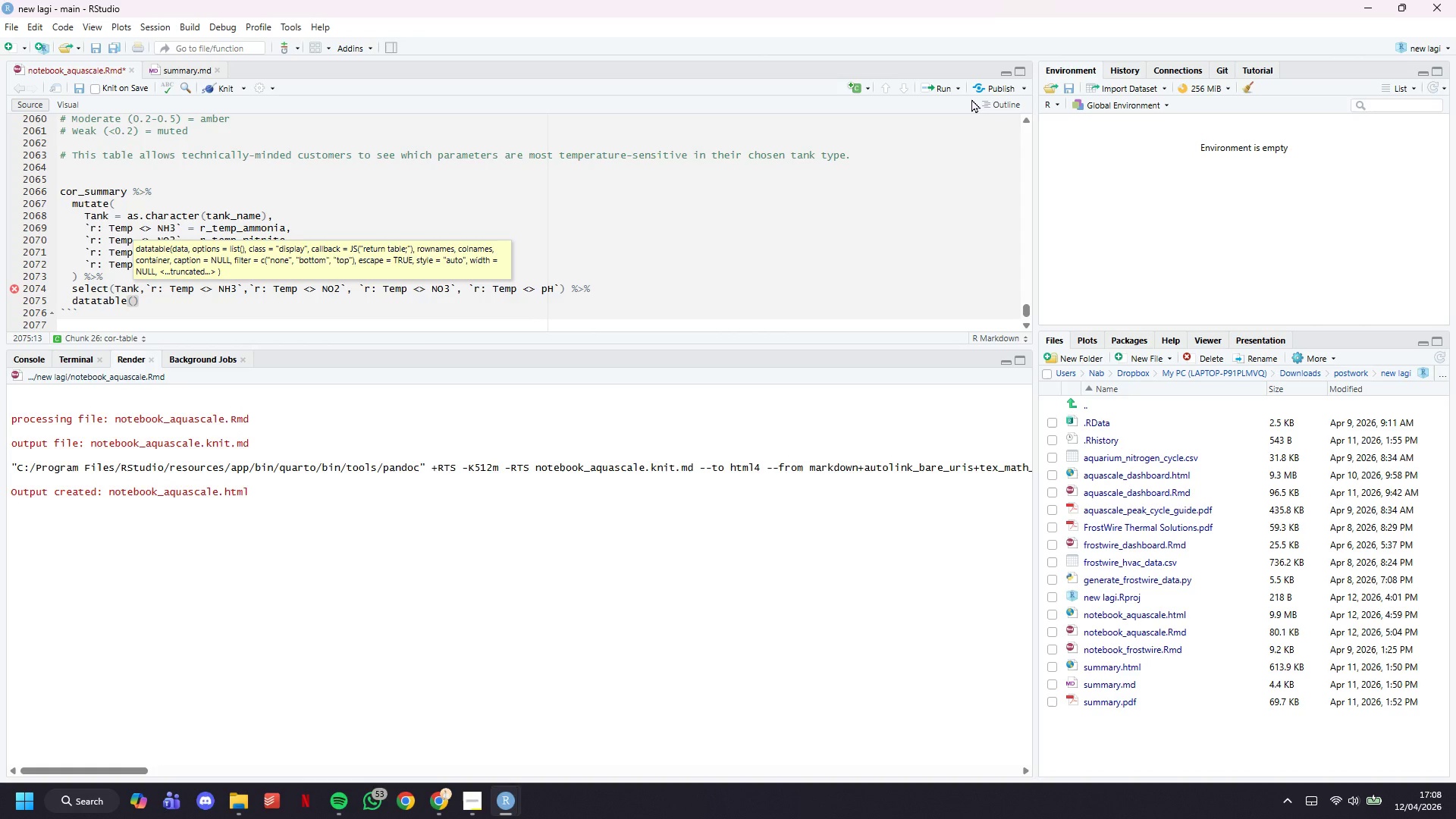 
key(Enter)
 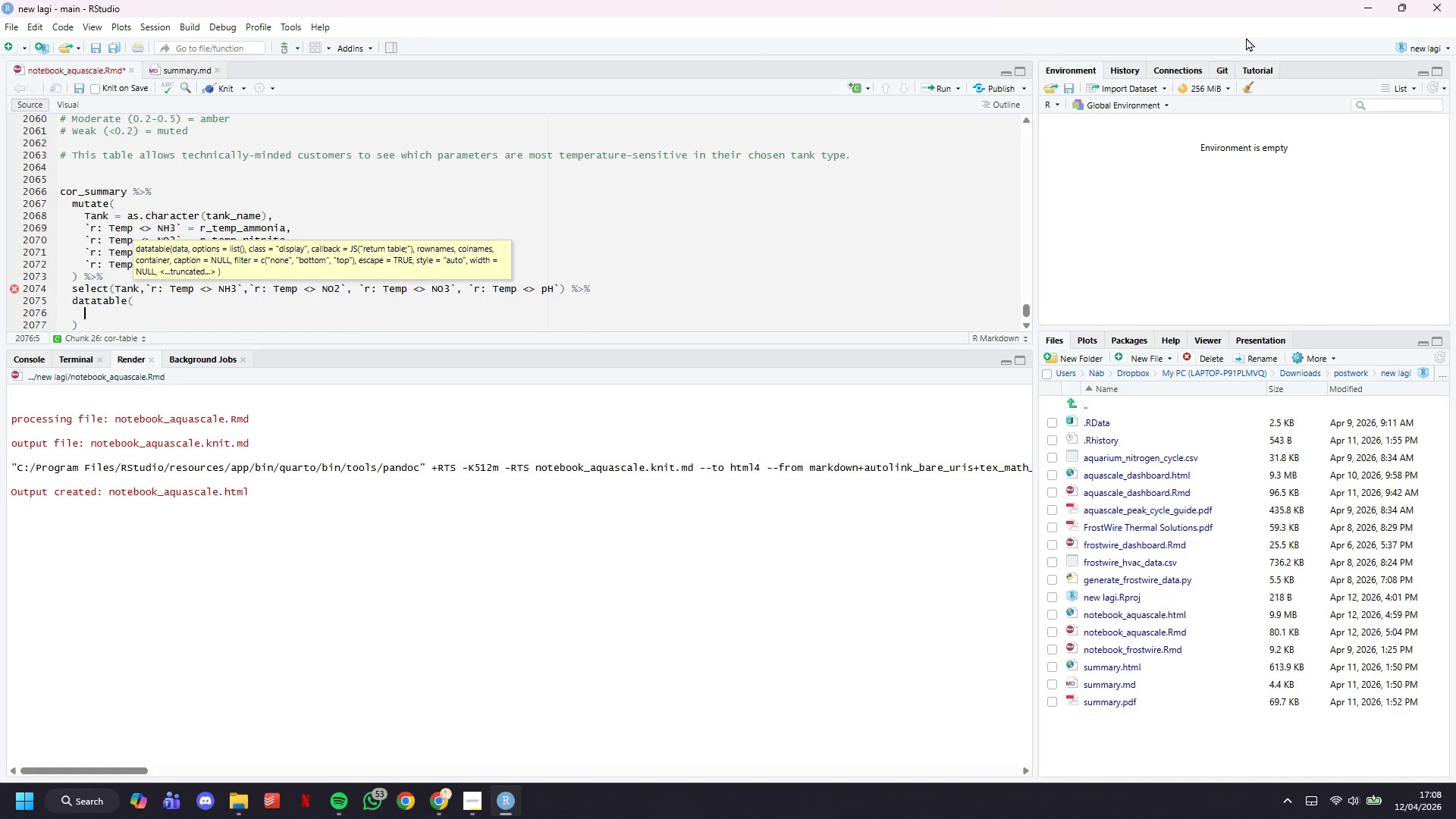 
scroll: coordinate [724, 165], scroll_direction: down, amount: 6.0
 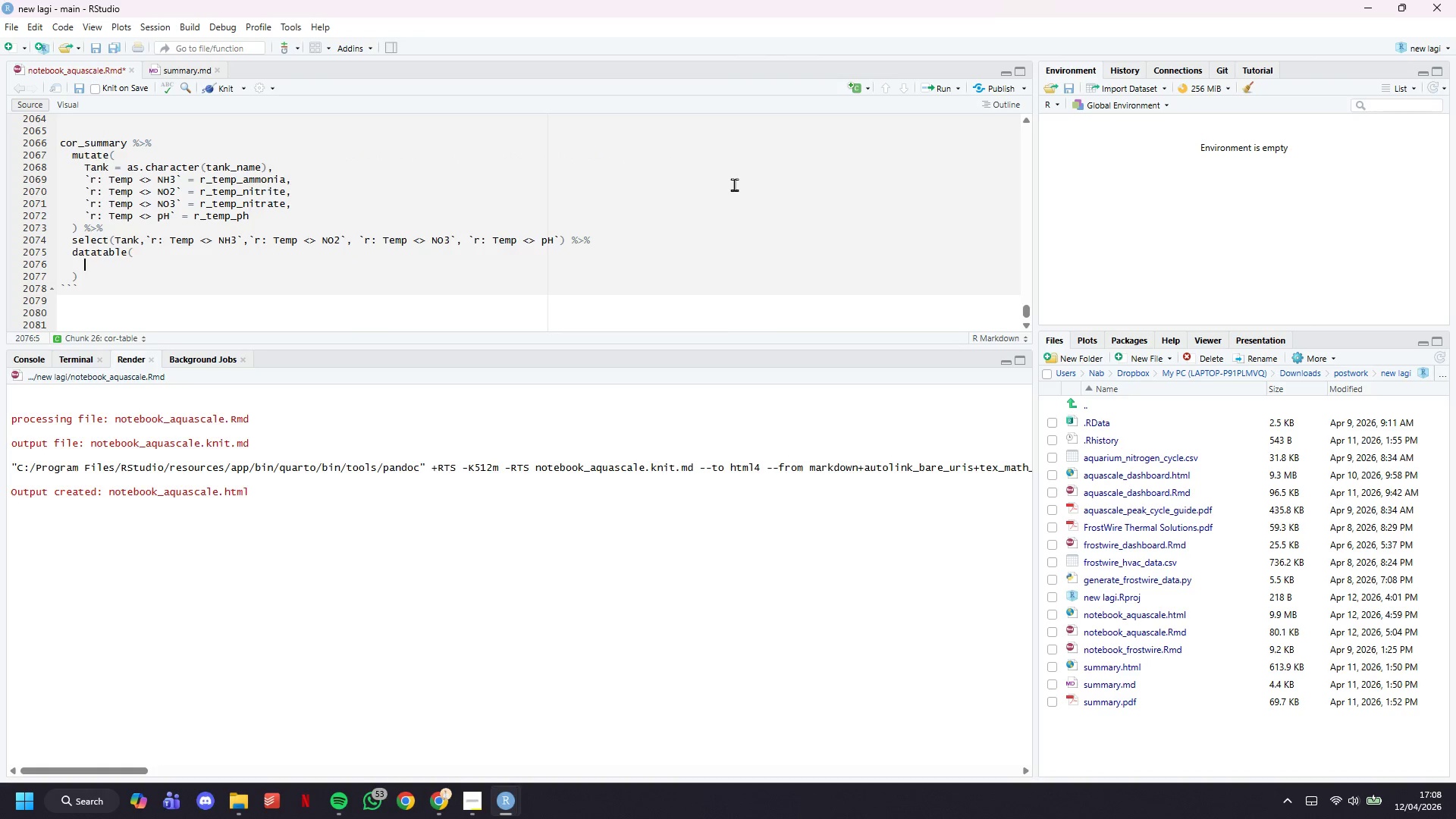 
wait(5.2)
 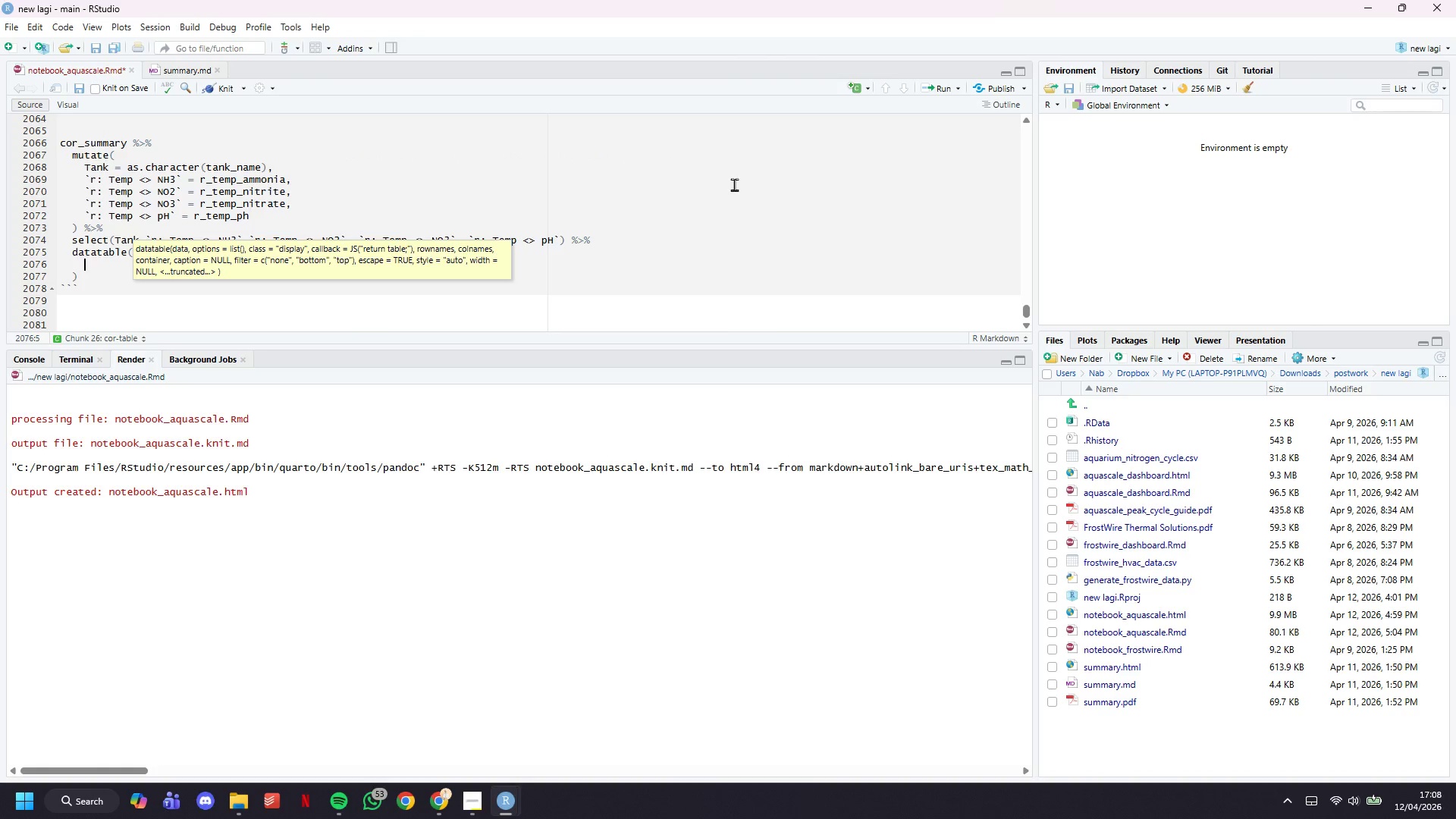 
type(rownam)
key(Tab)
type(FALSE,)
 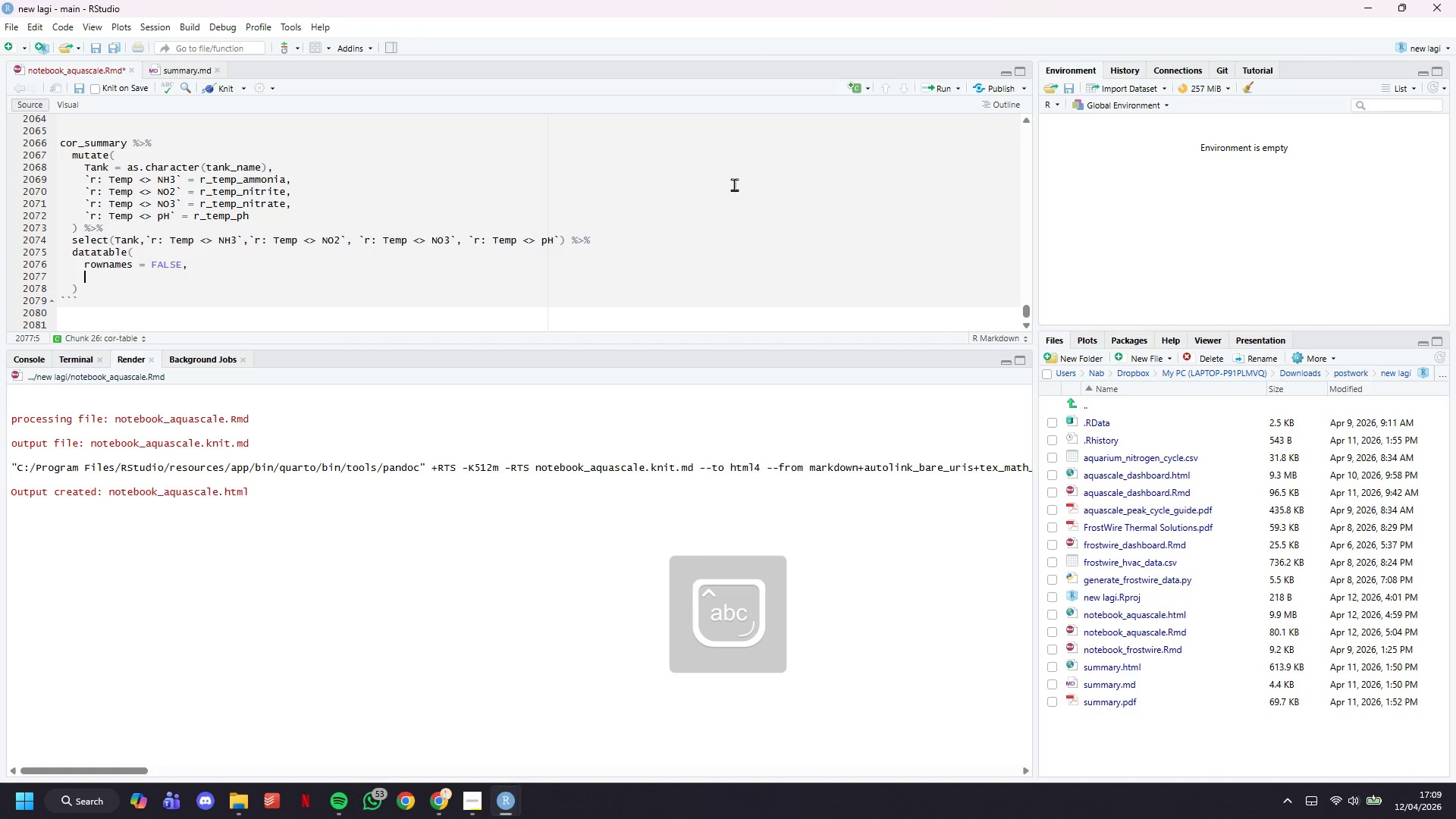 
key(Enter)
 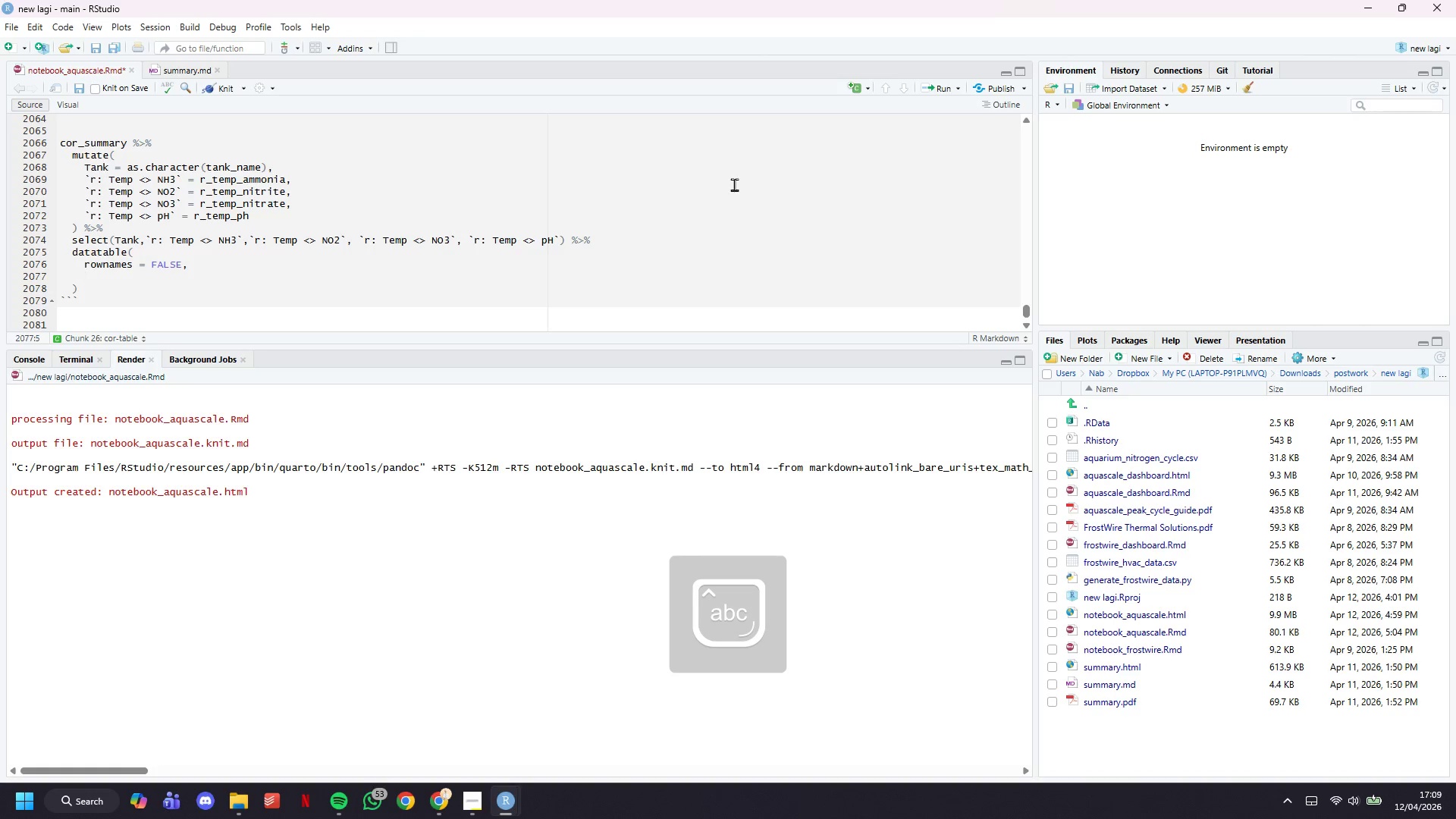 
type(options = )
 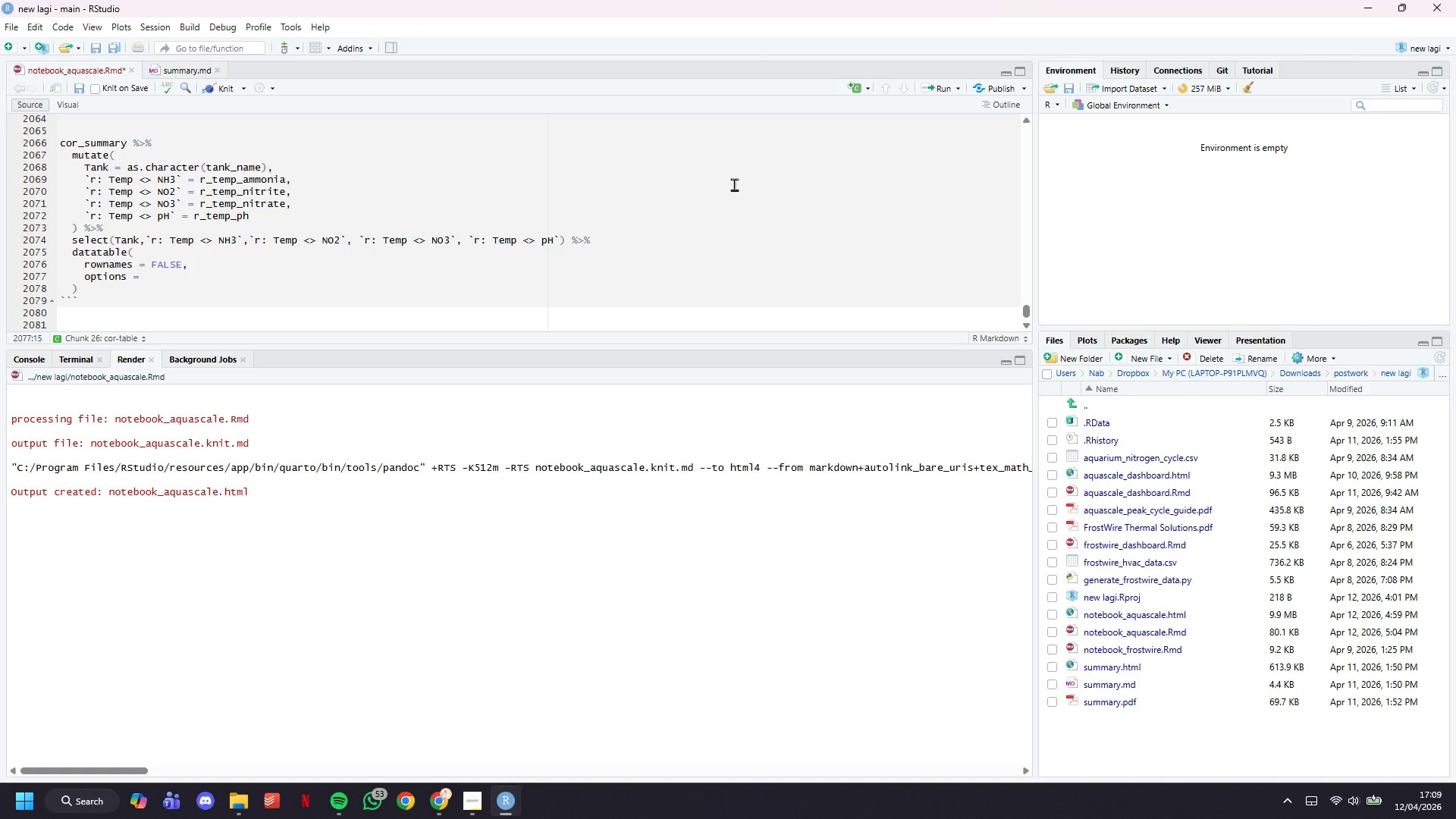 
type(list(dom = "t)
 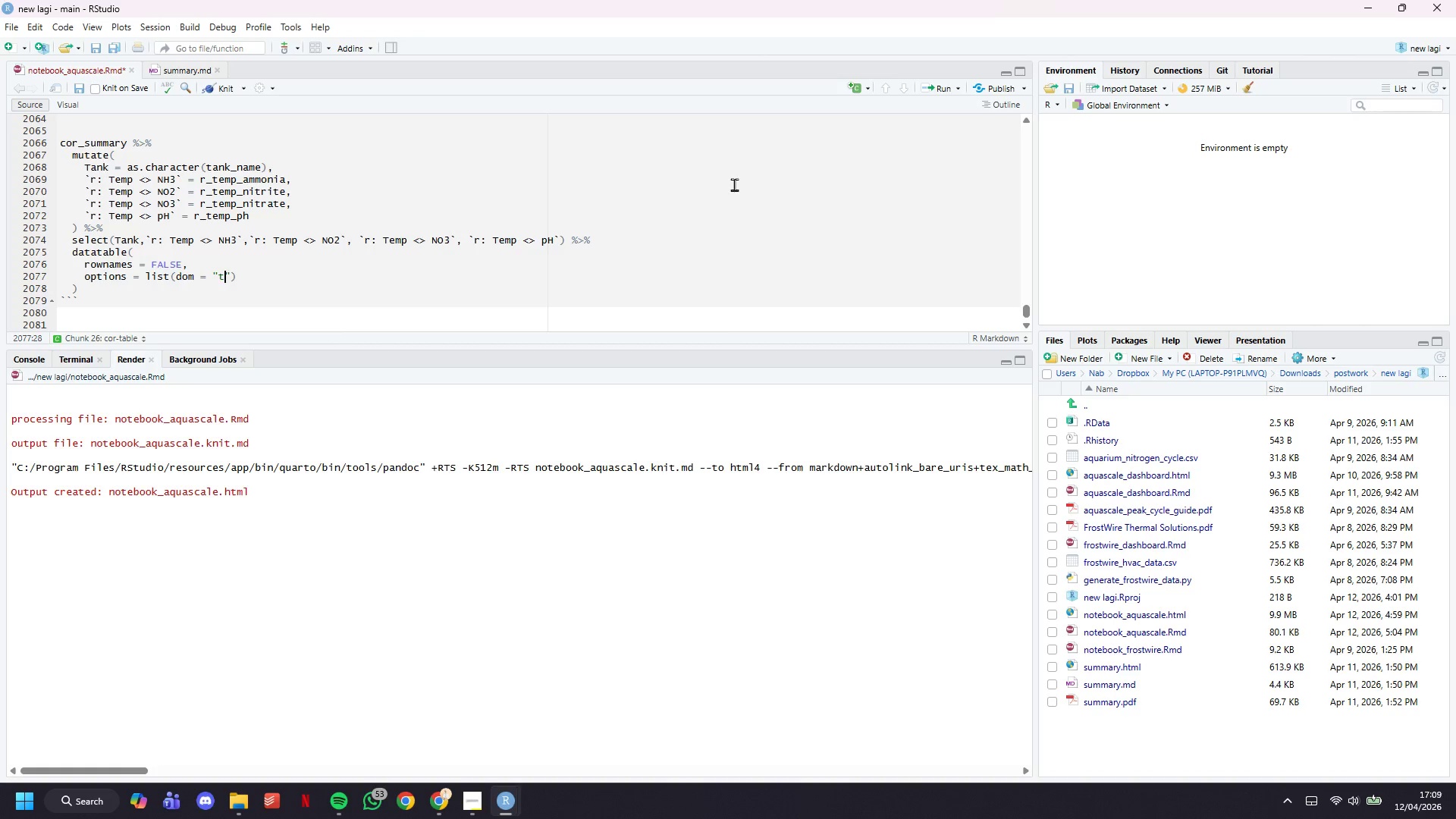 
key(ArrowRight)
 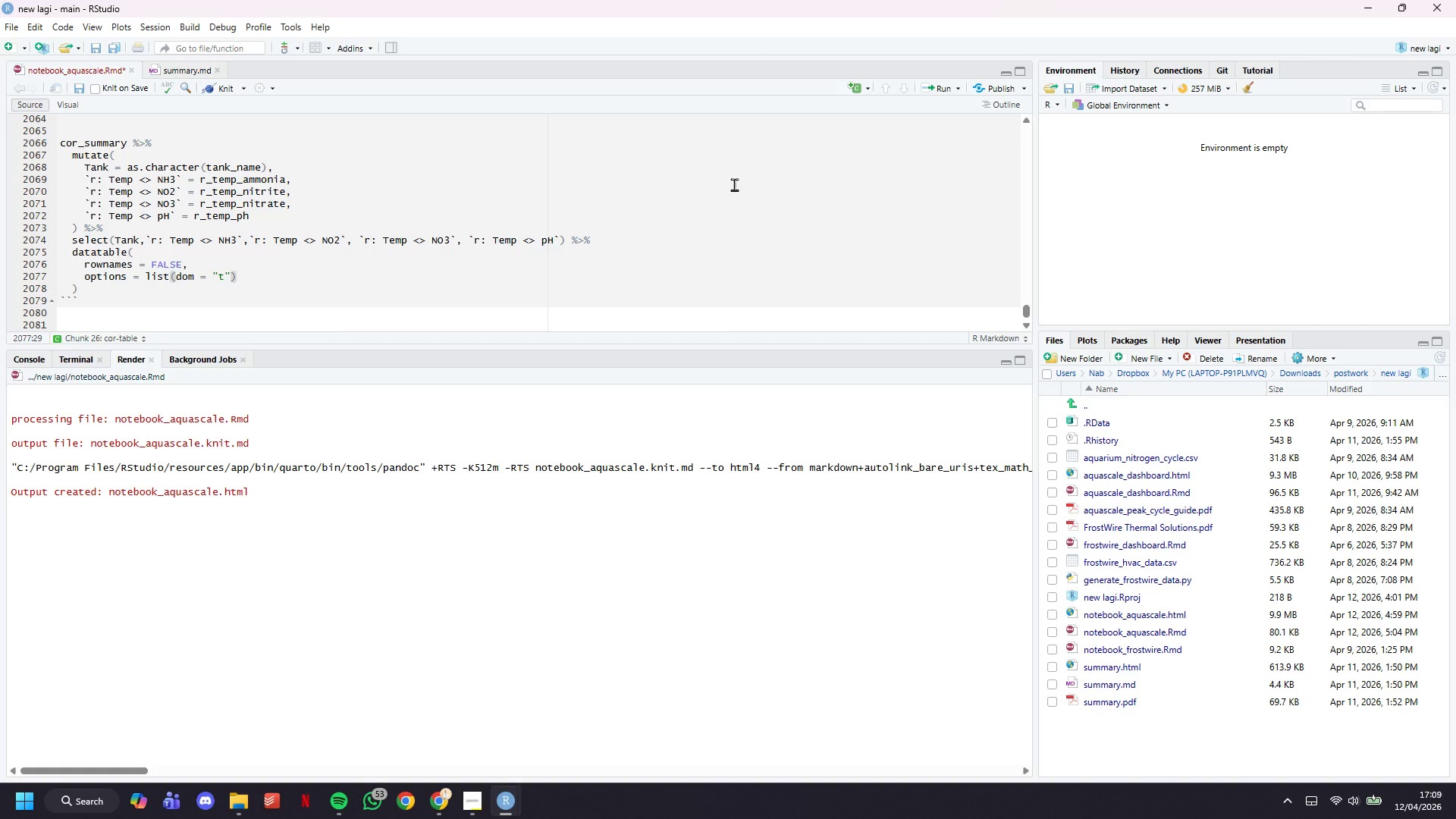 
type(, p)
key(Backspace)
type(ordering = FALSE)
 